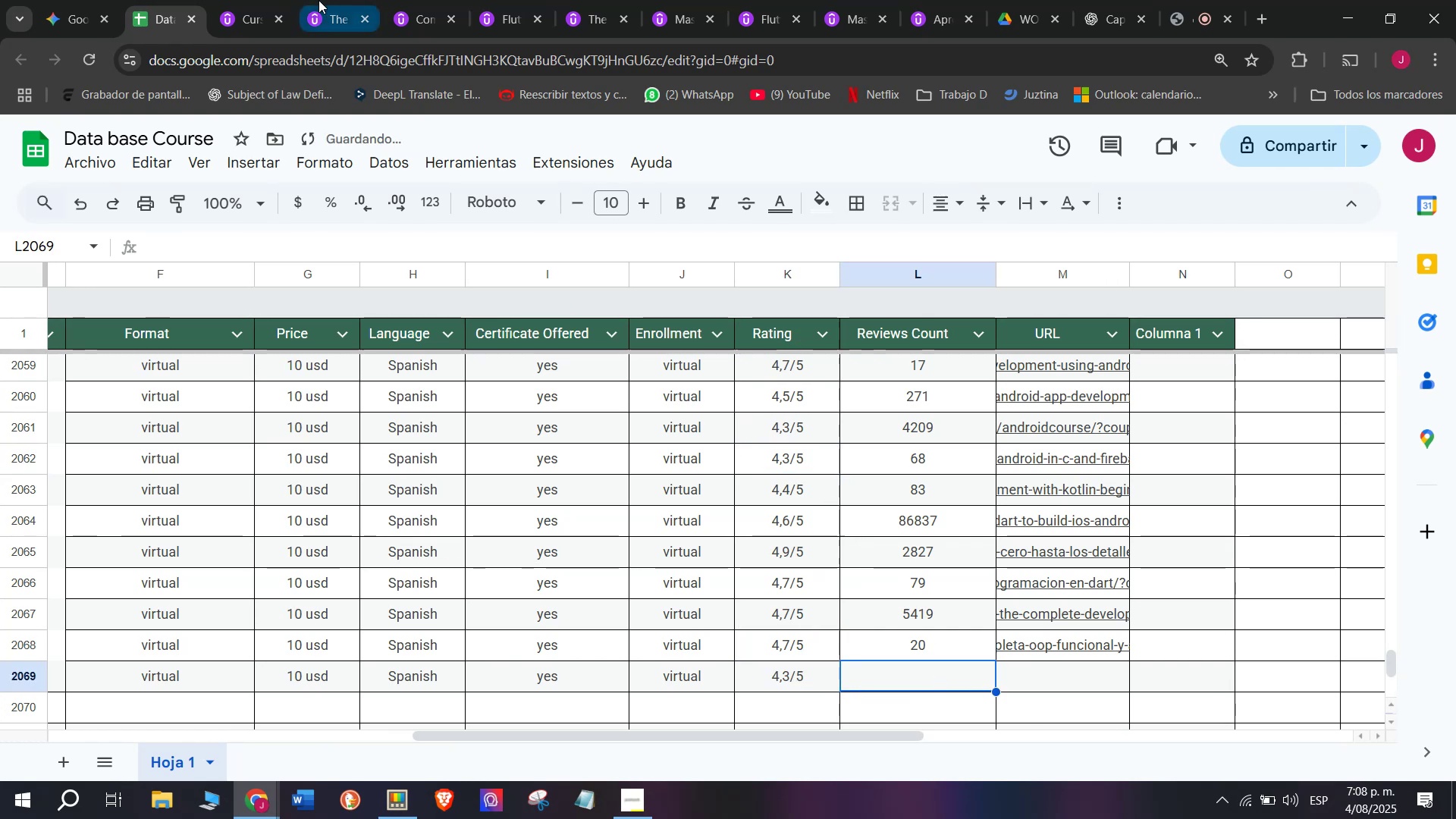 
left_click([228, 0])
 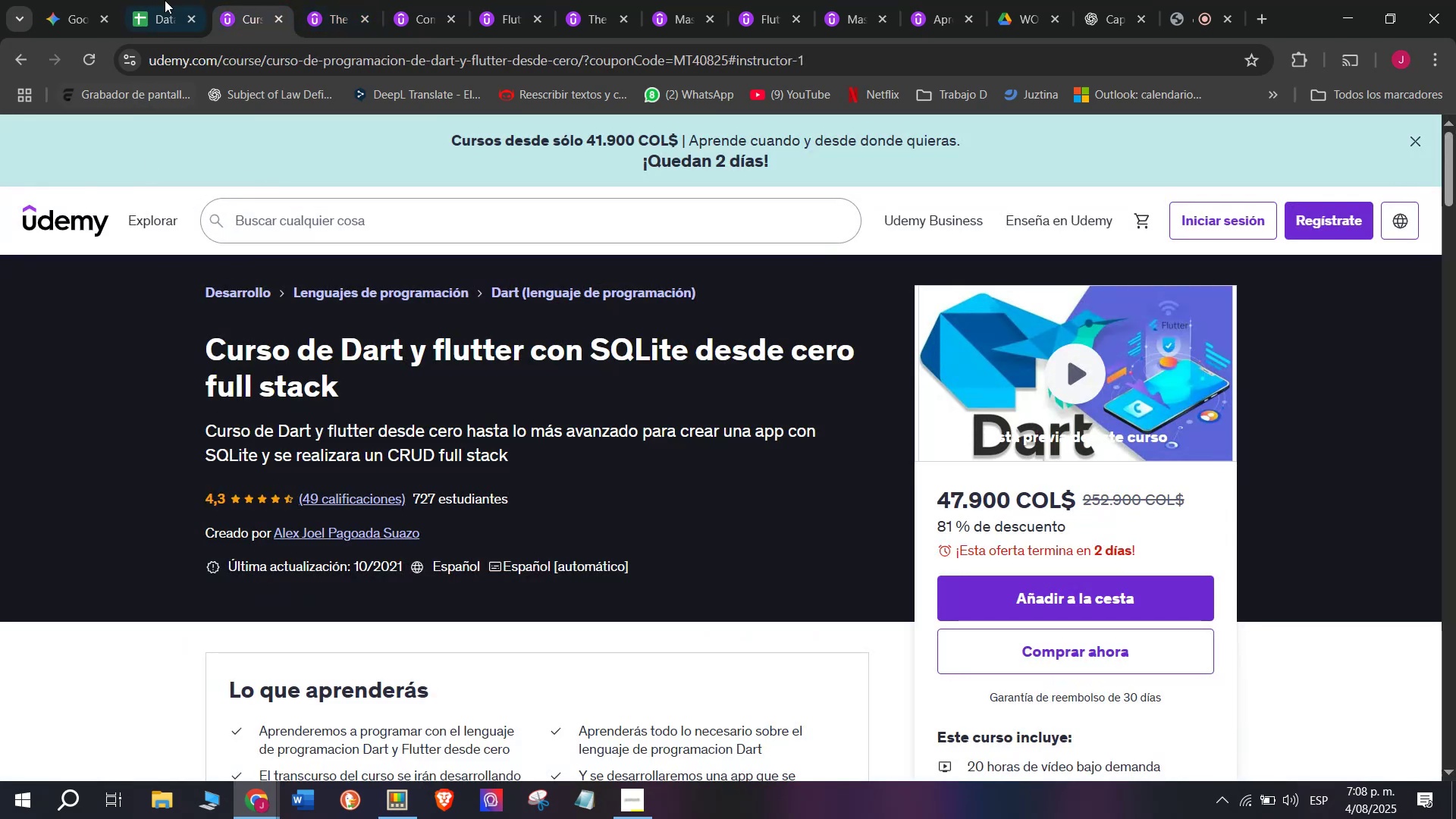 
left_click([127, 0])
 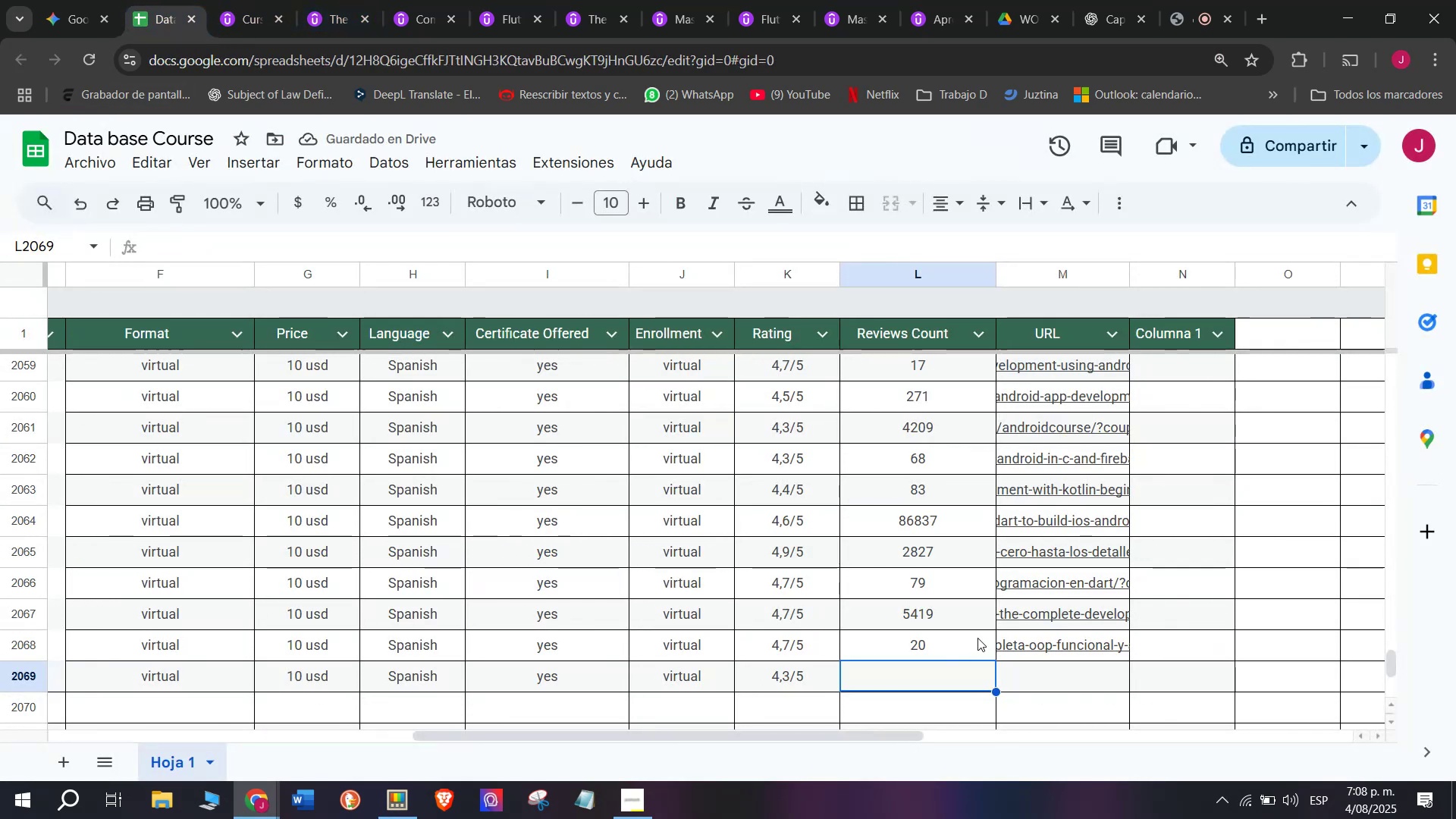 
type(727)
 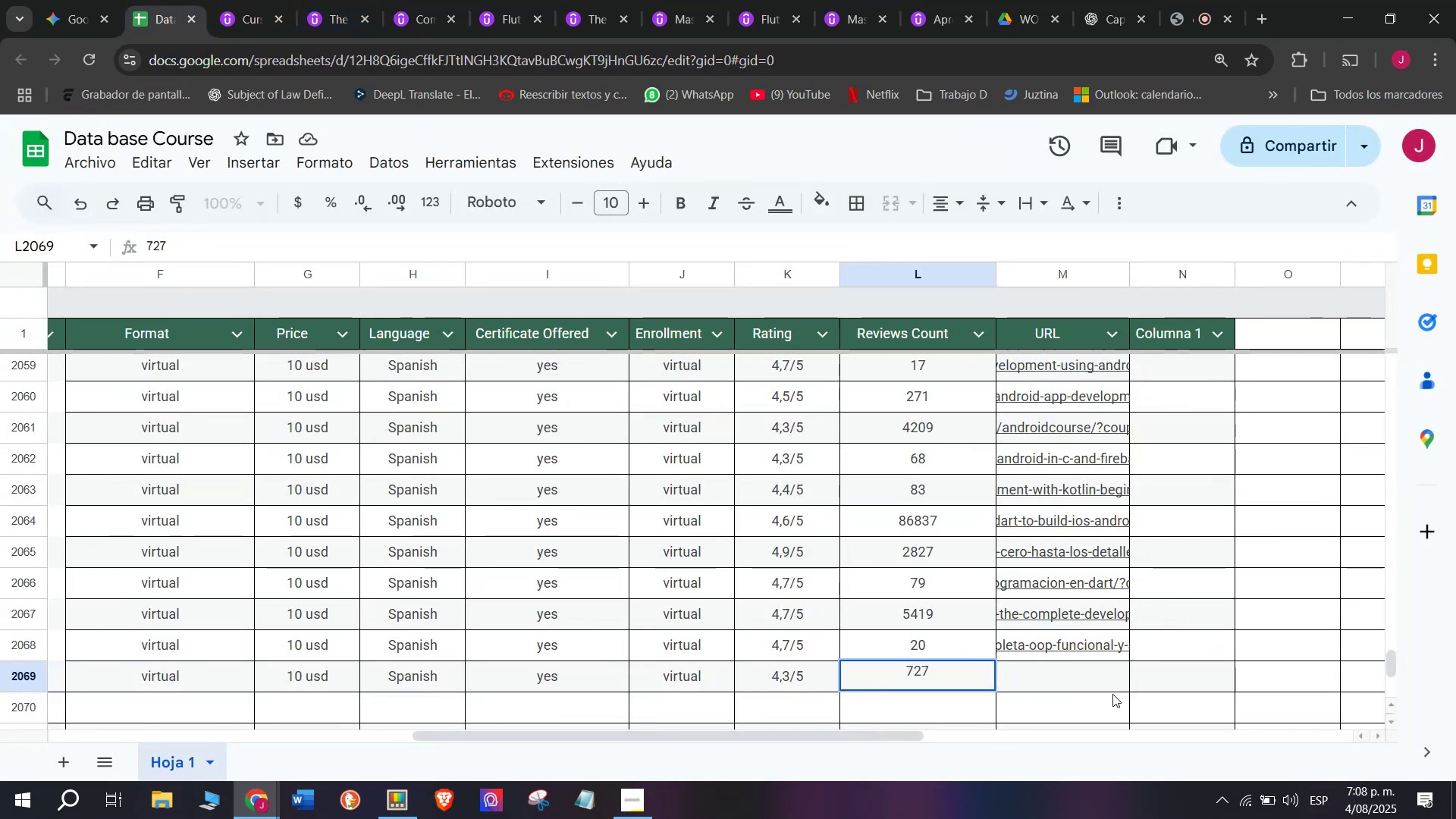 
left_click([1112, 682])
 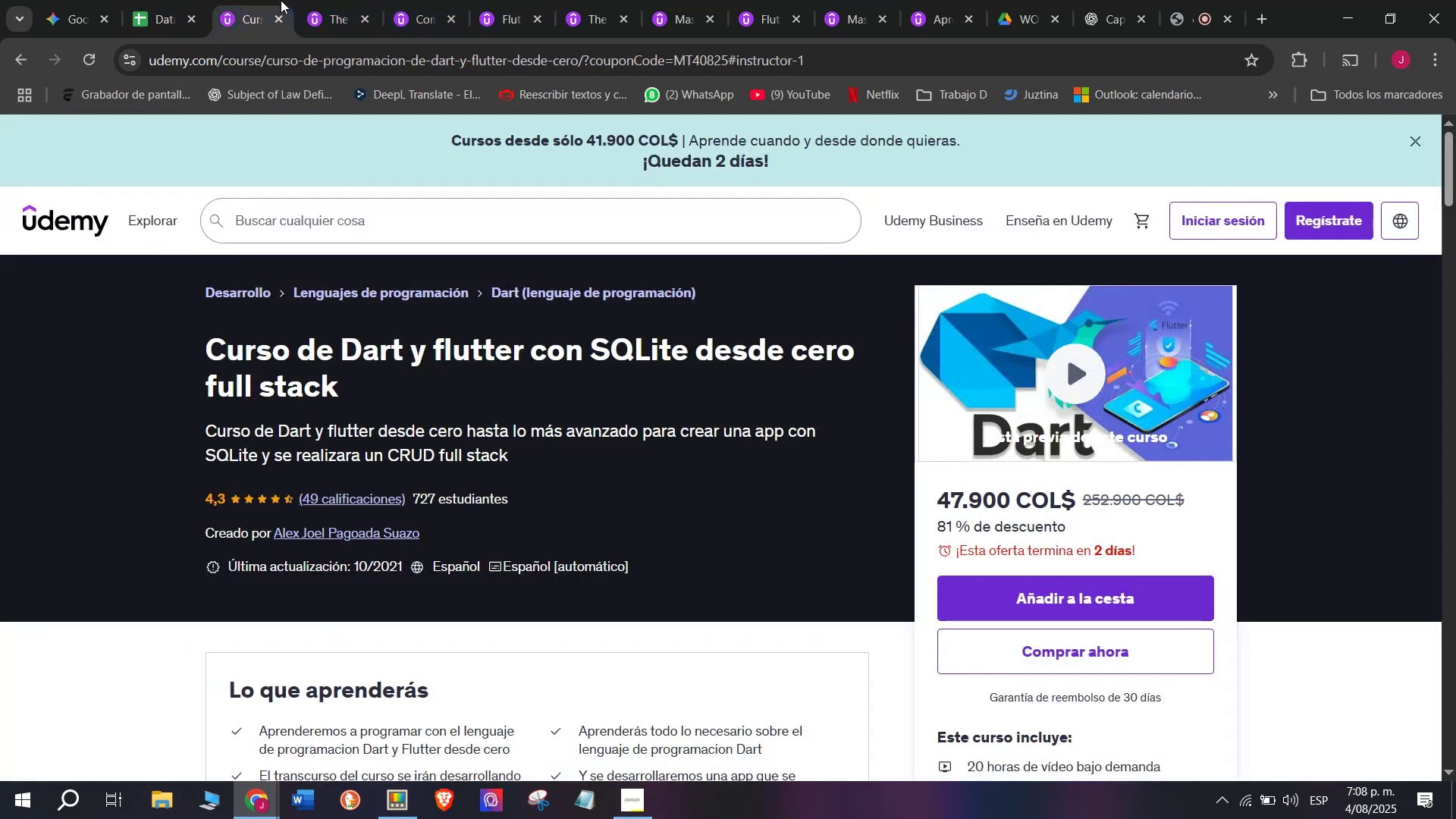 
double_click([268, 50])
 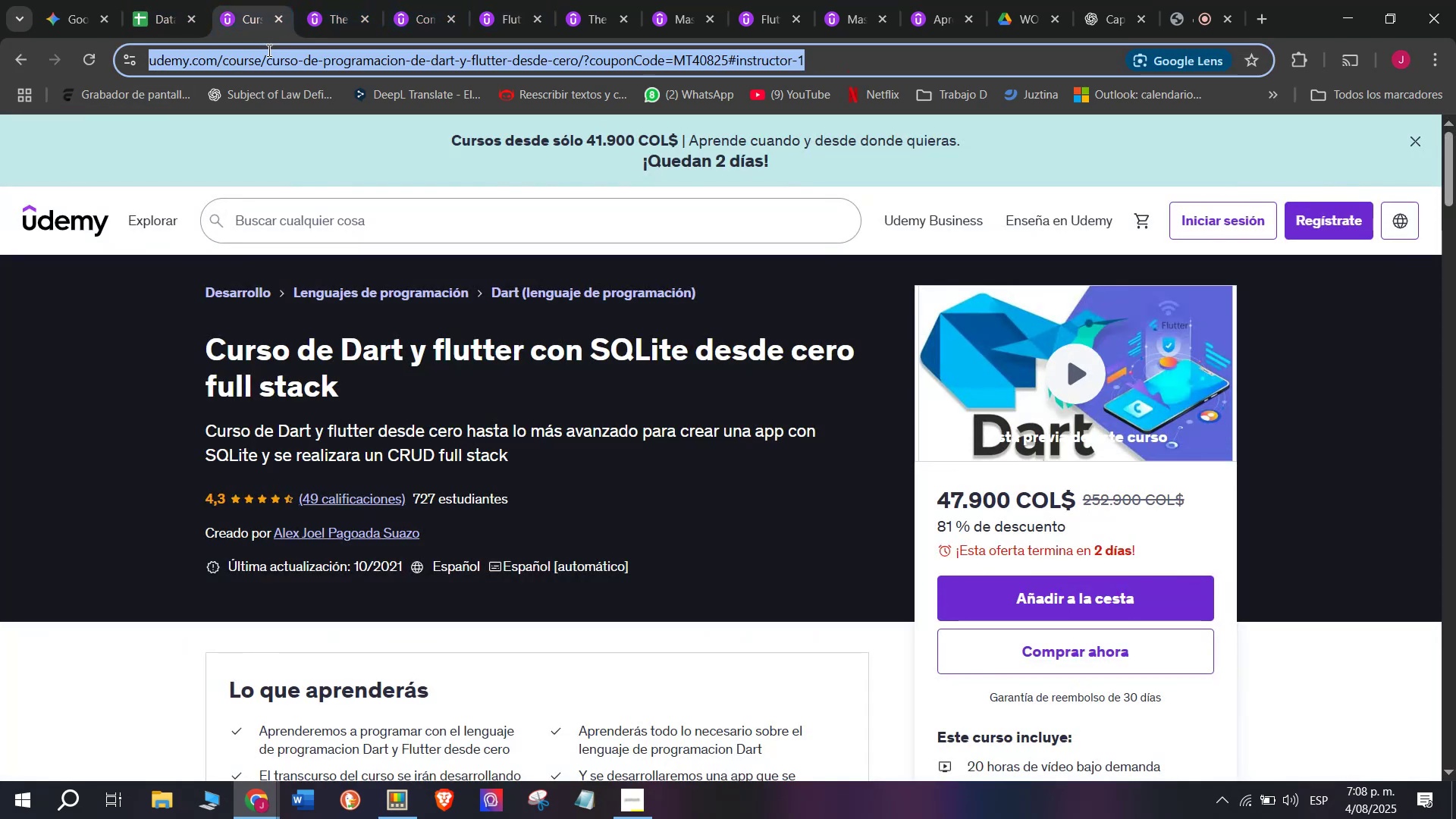 
triple_click([268, 50])
 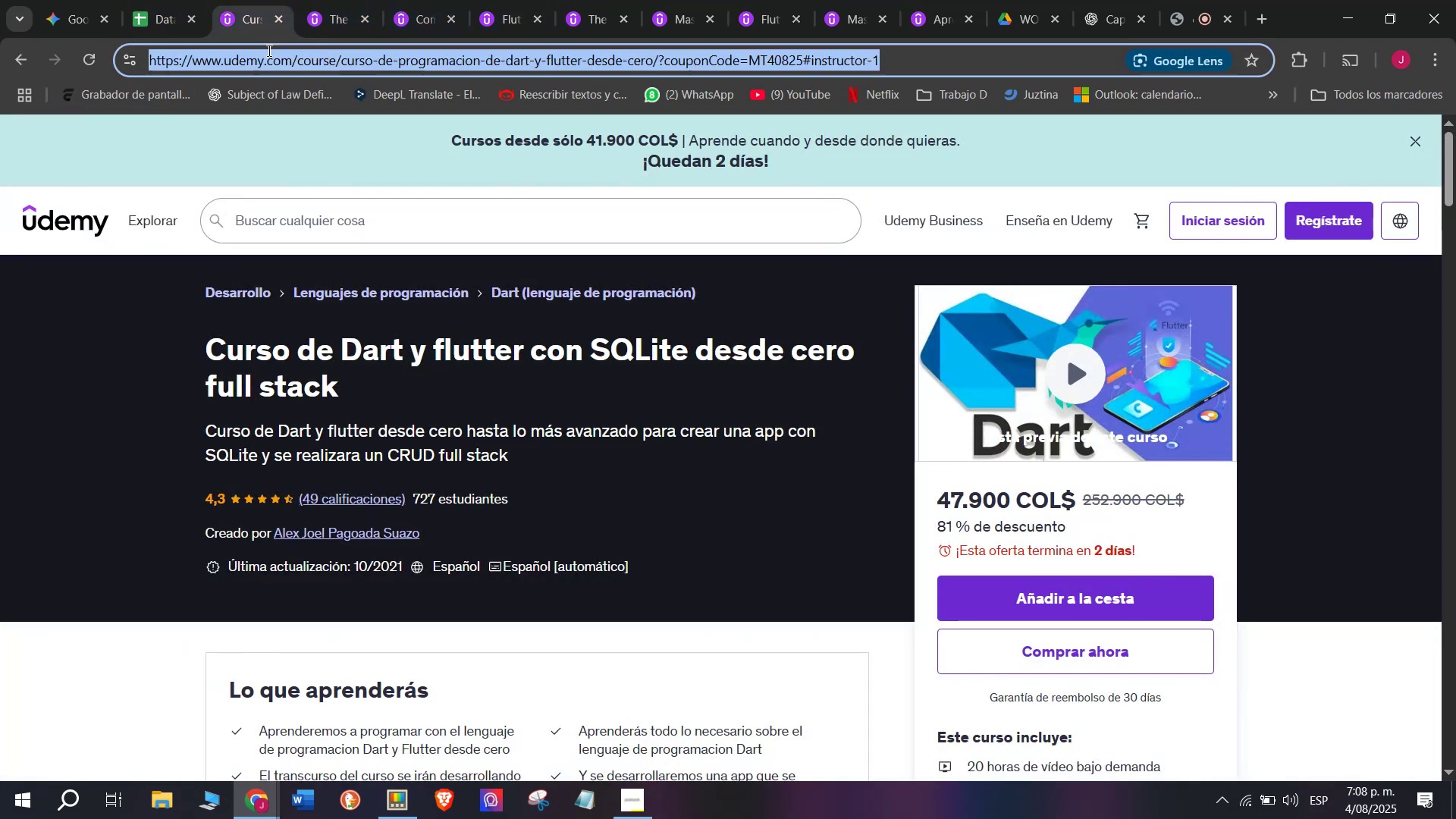 
triple_click([268, 50])
 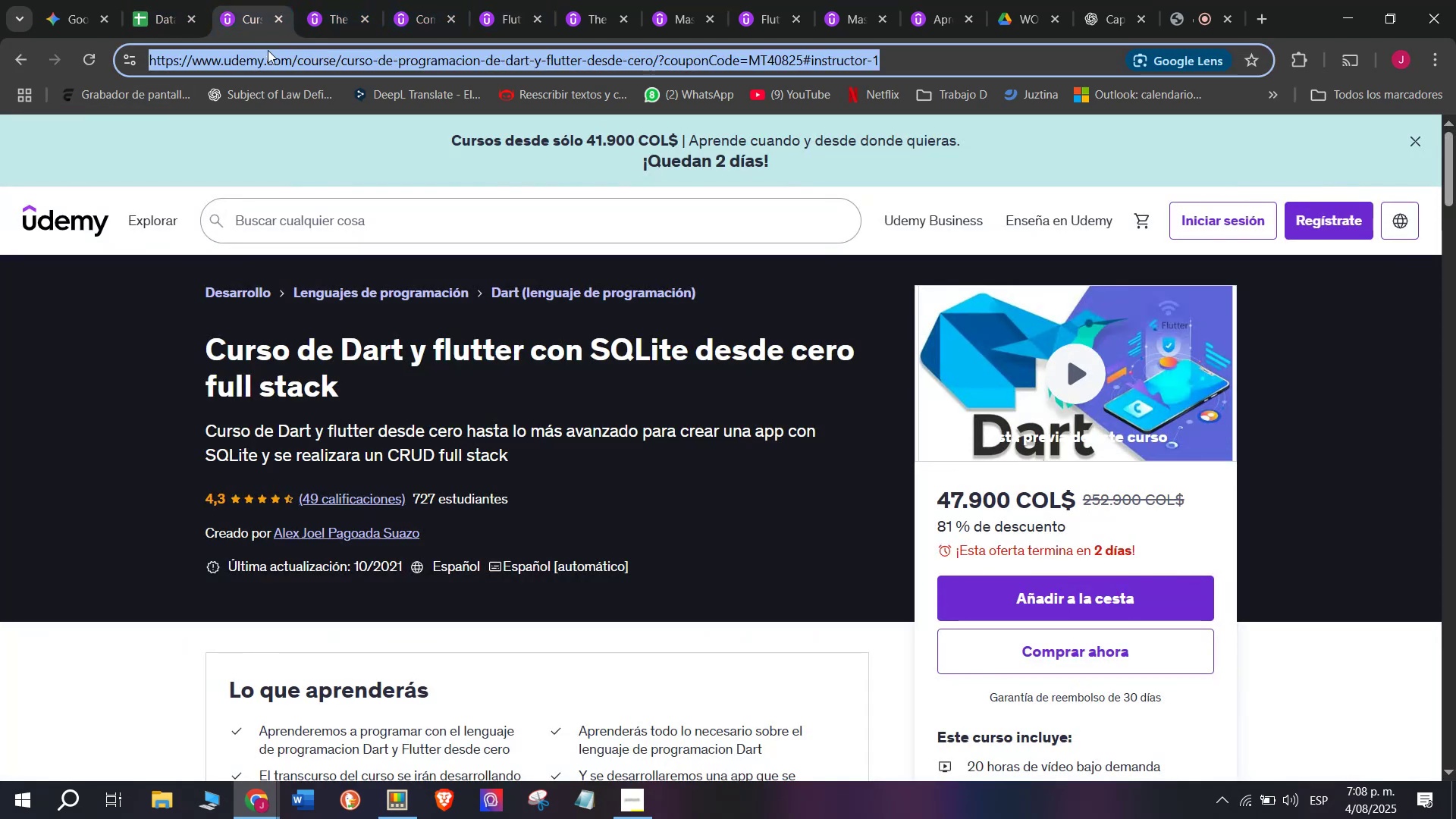 
key(Break)
 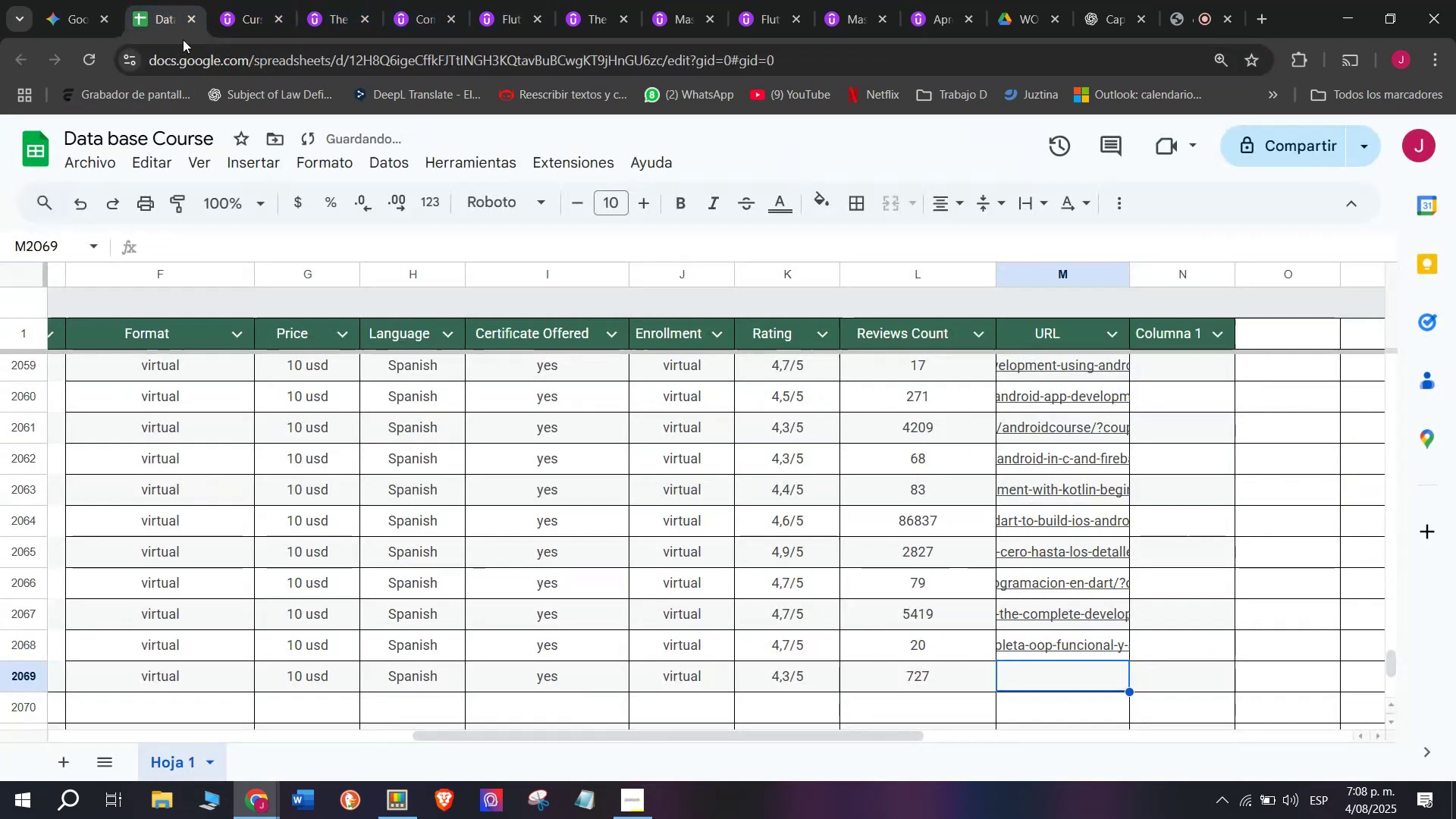 
key(Control+ControlLeft)
 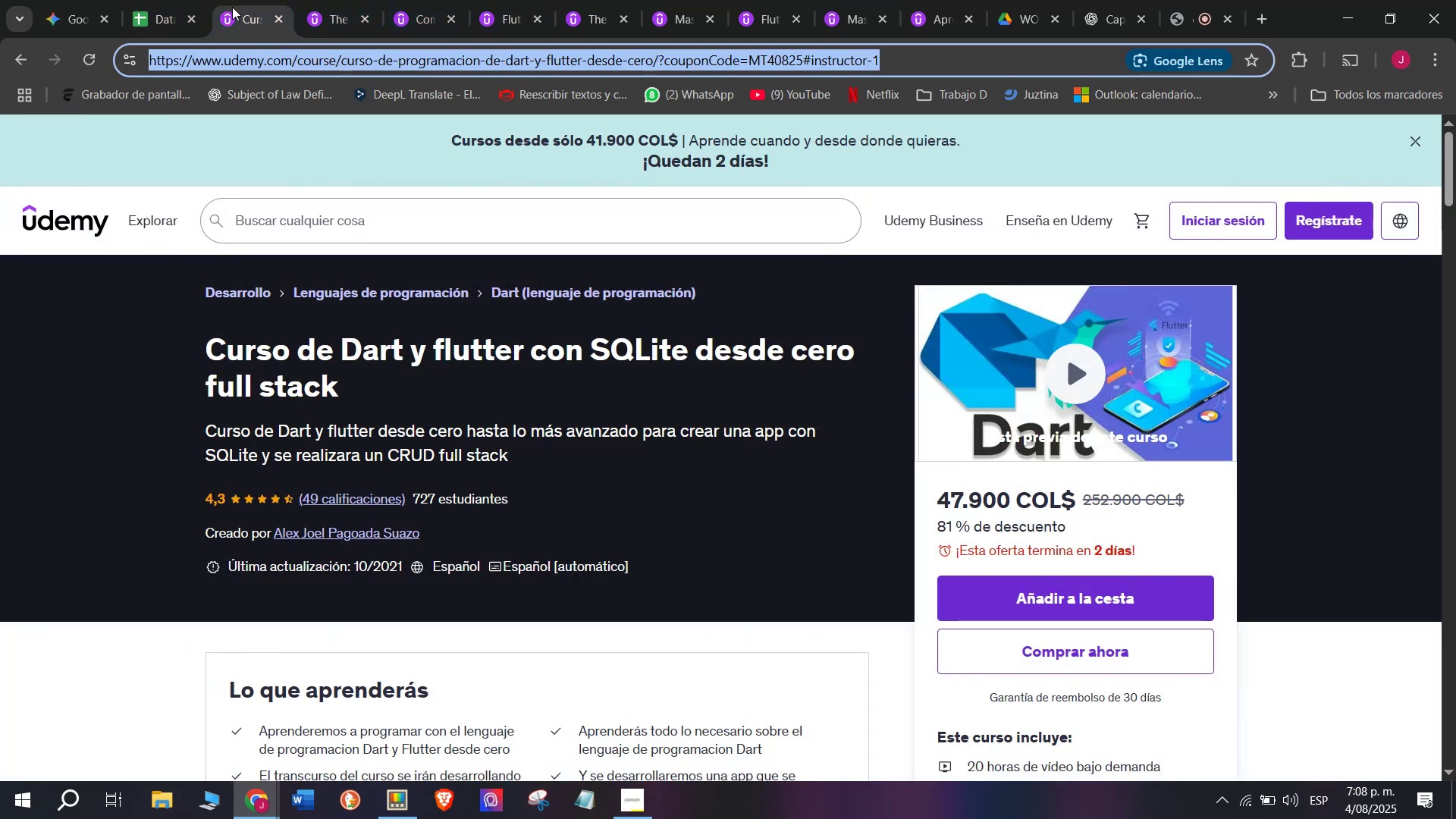 
key(Control+C)
 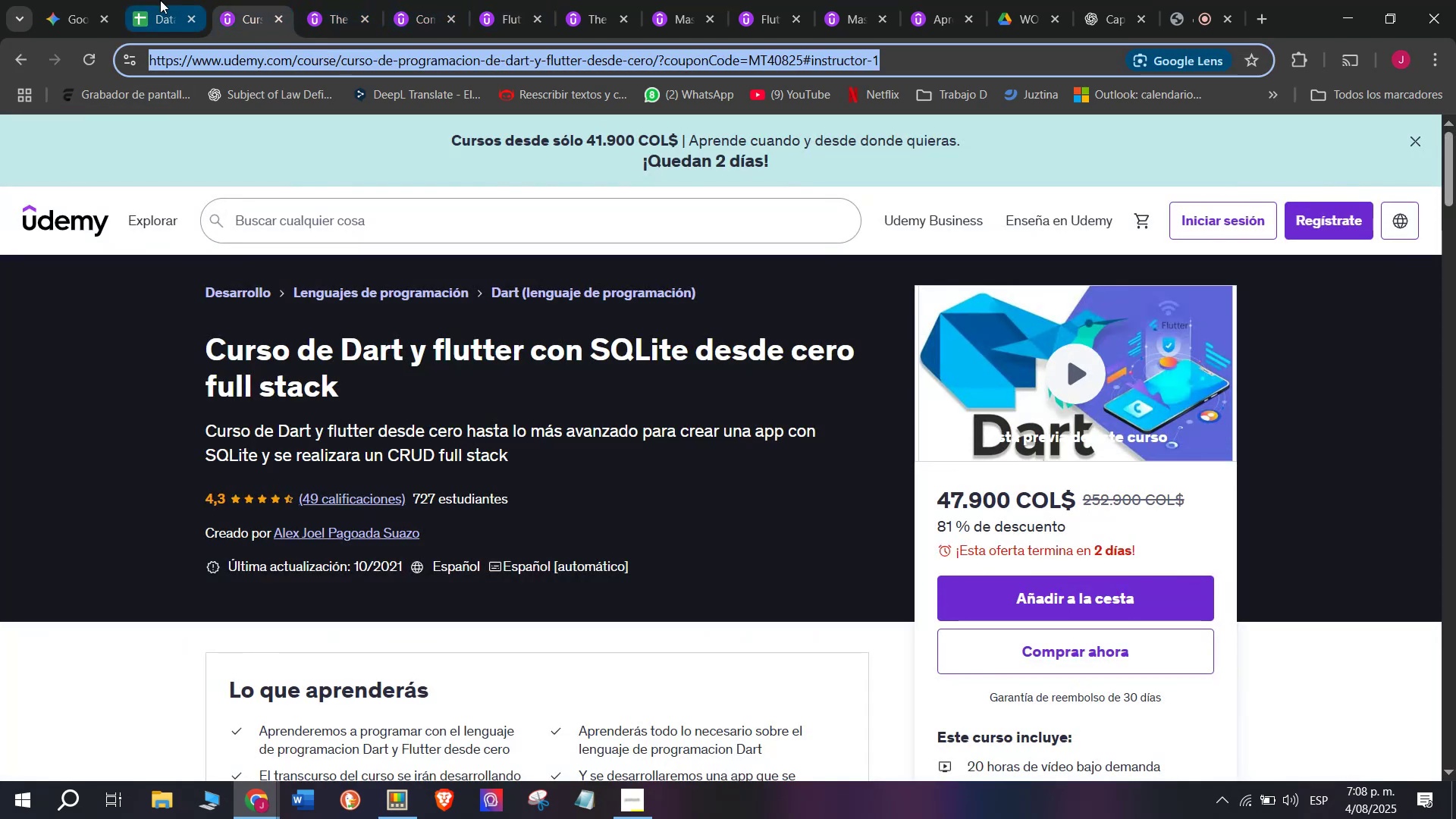 
triple_click([158, 0])
 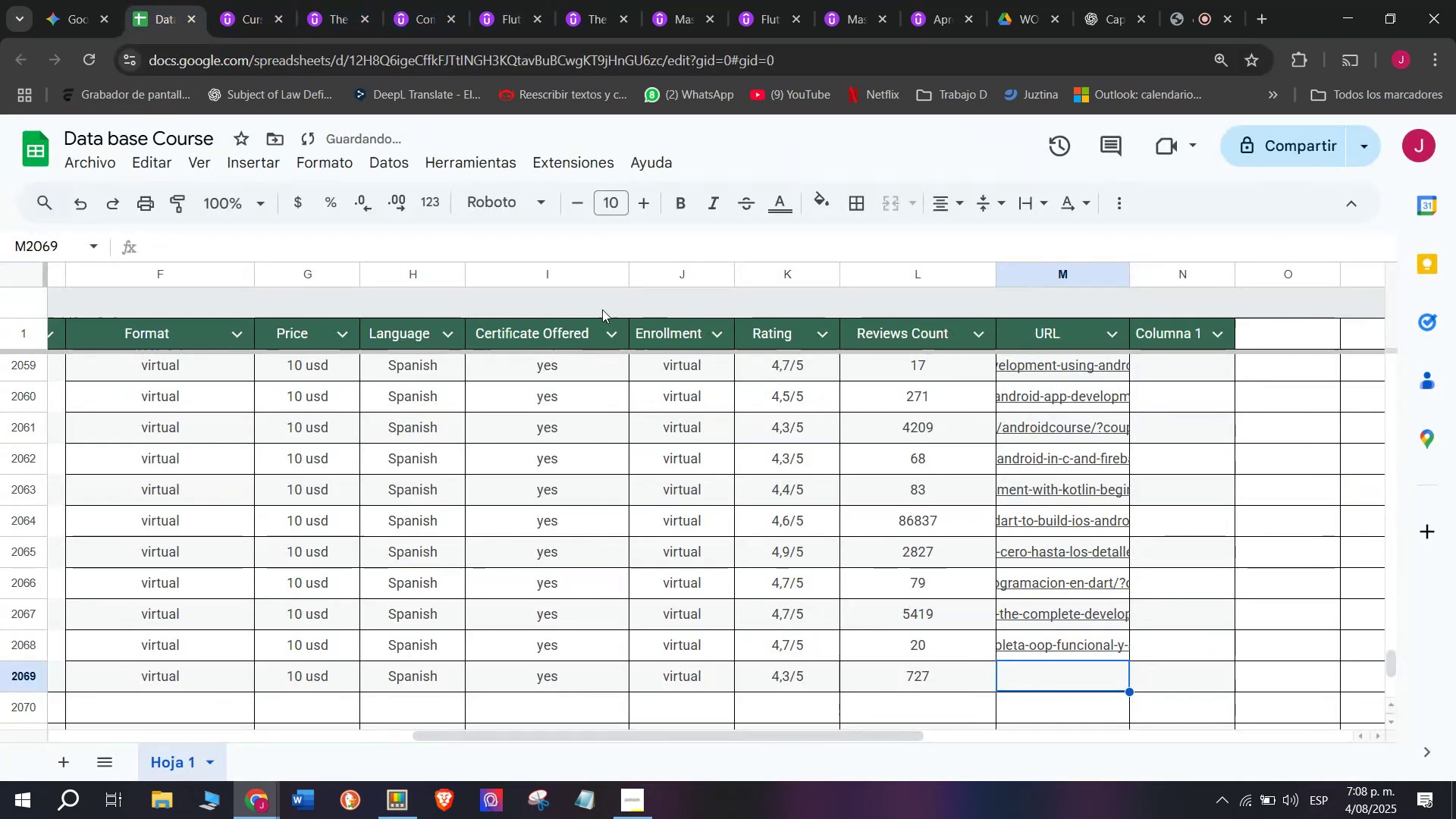 
key(Z)
 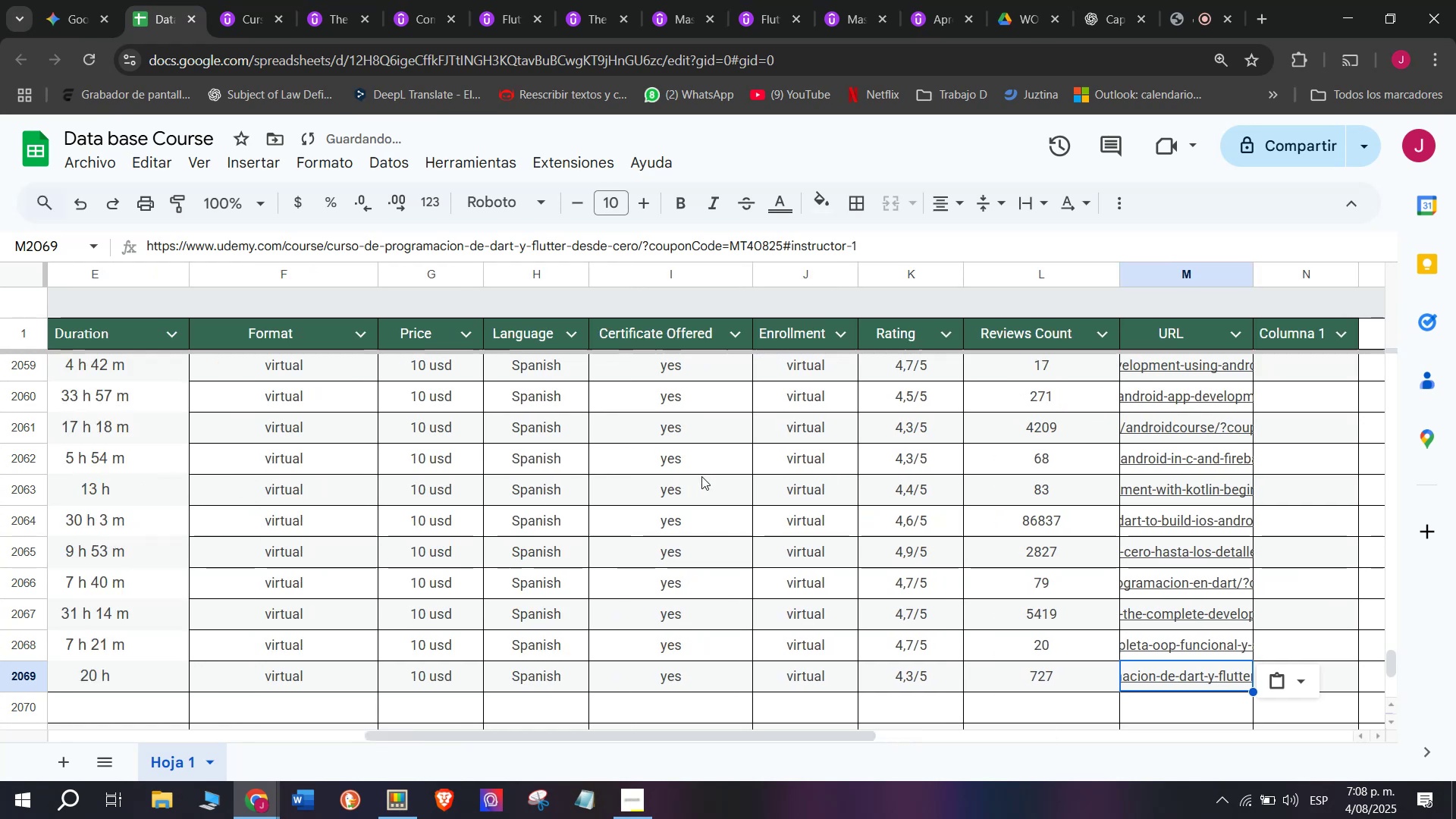 
key(Control+ControlLeft)
 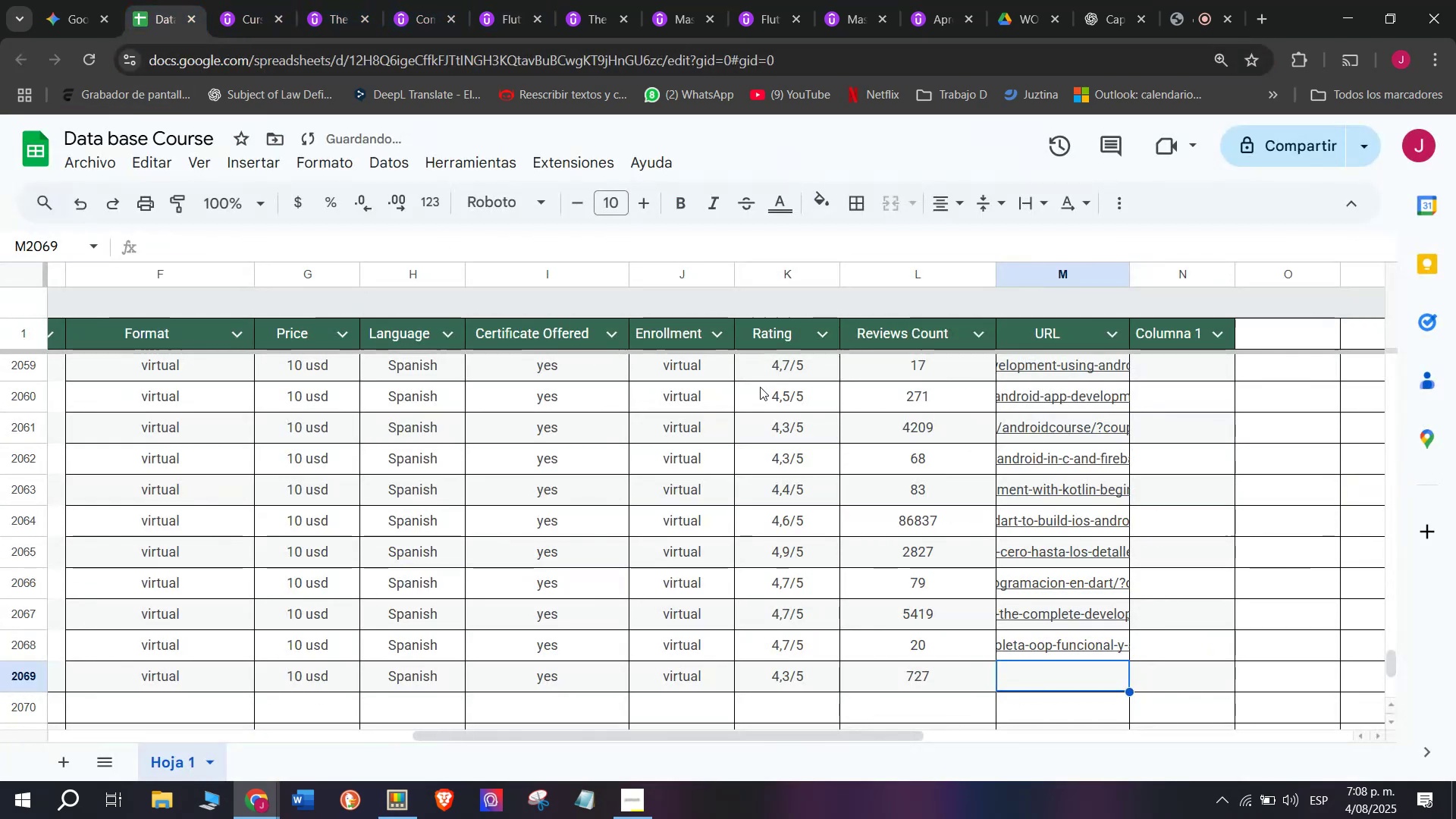 
key(Control+V)
 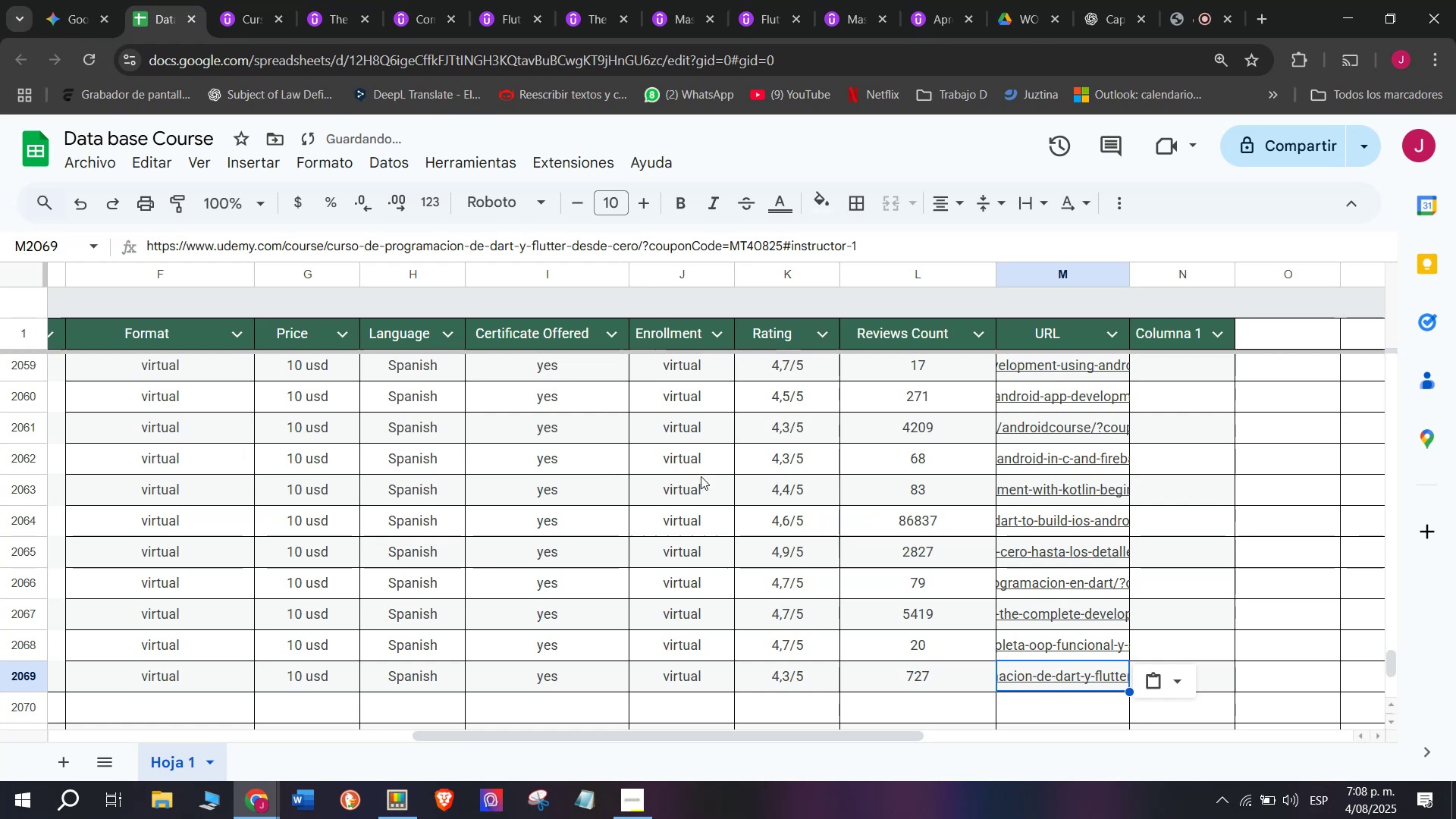 
scroll: coordinate [350, 583], scroll_direction: up, amount: 3.0
 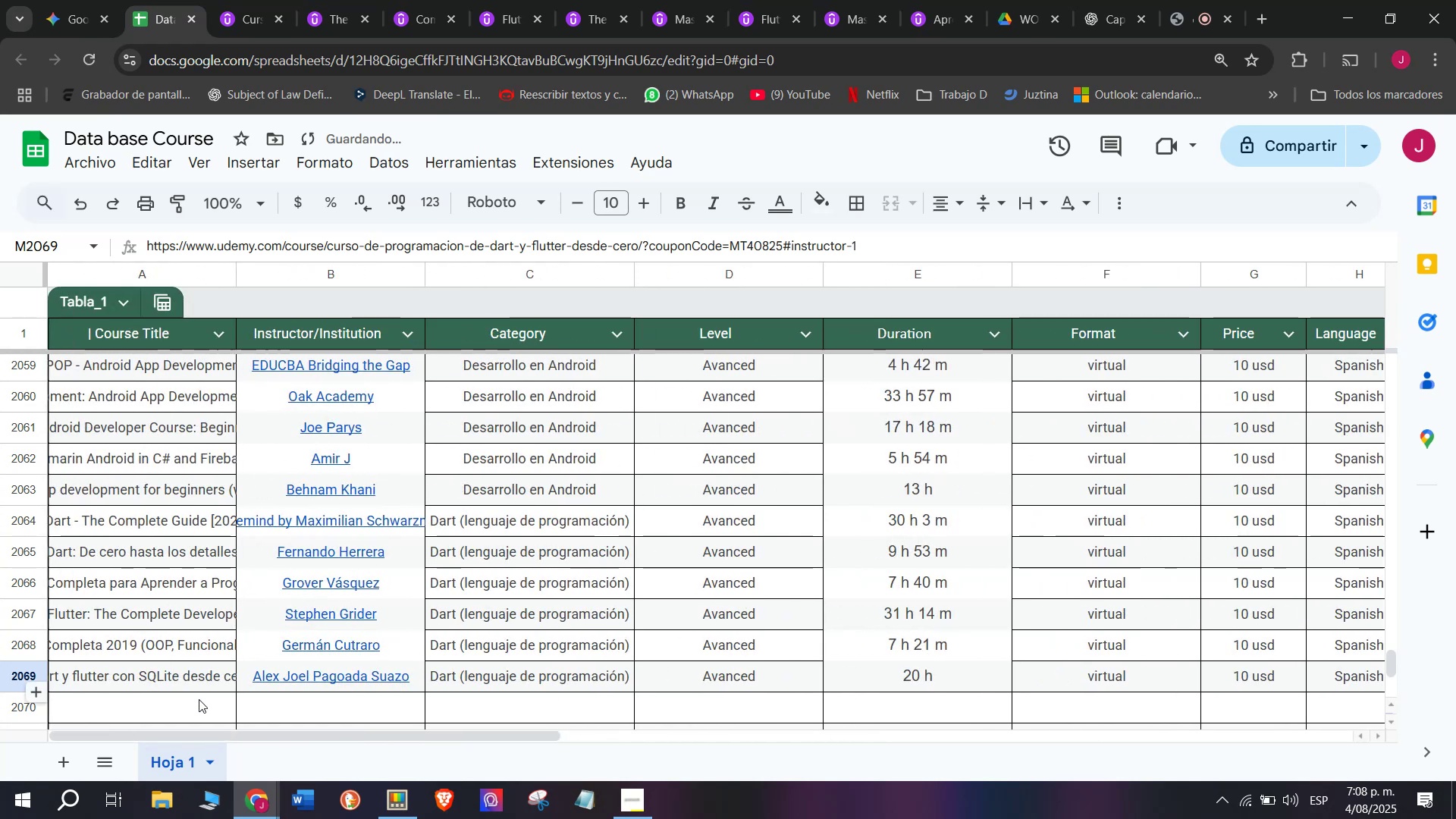 
left_click([199, 698])
 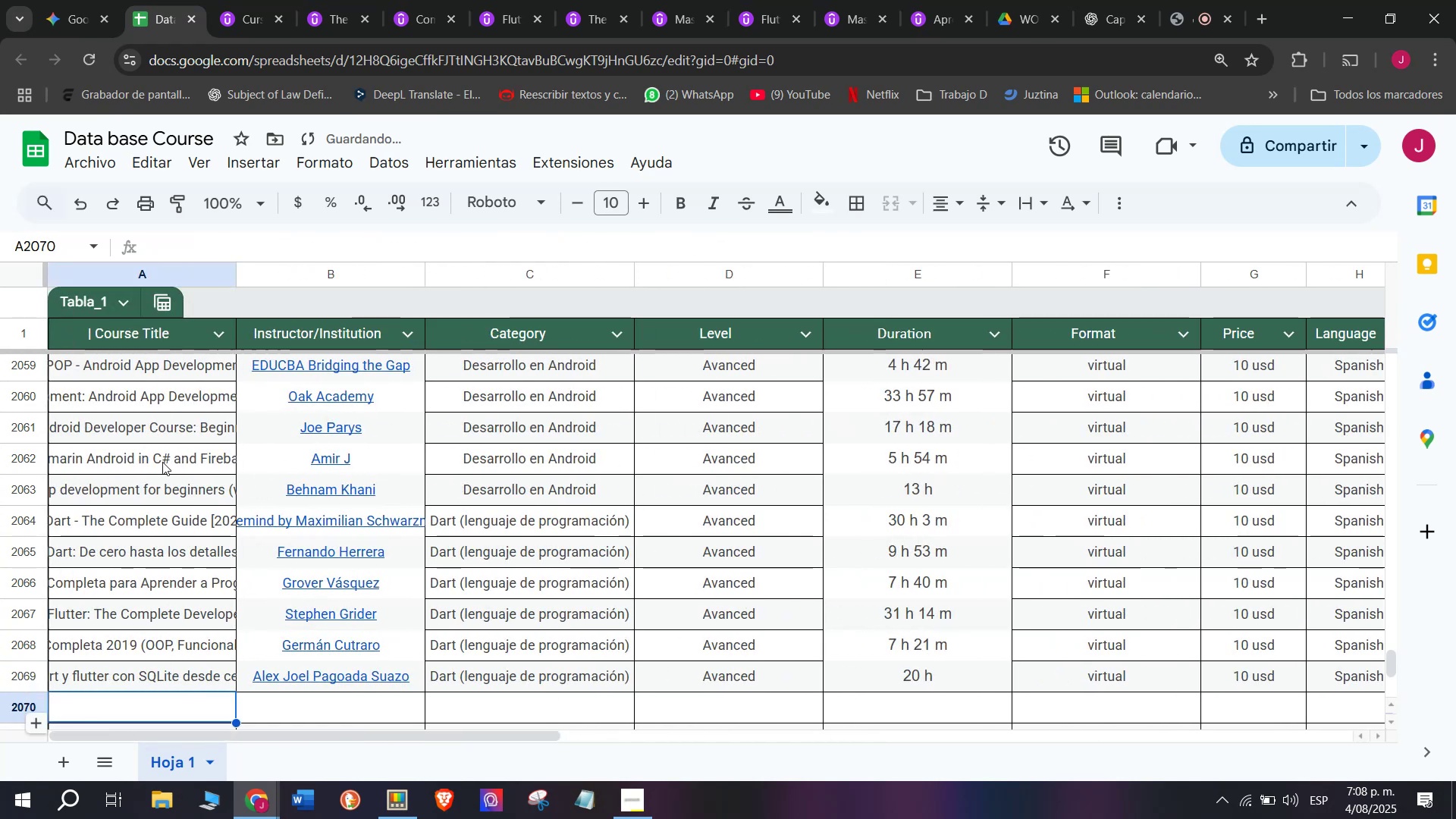 
scroll: coordinate [160, 450], scroll_direction: down, amount: 1.0
 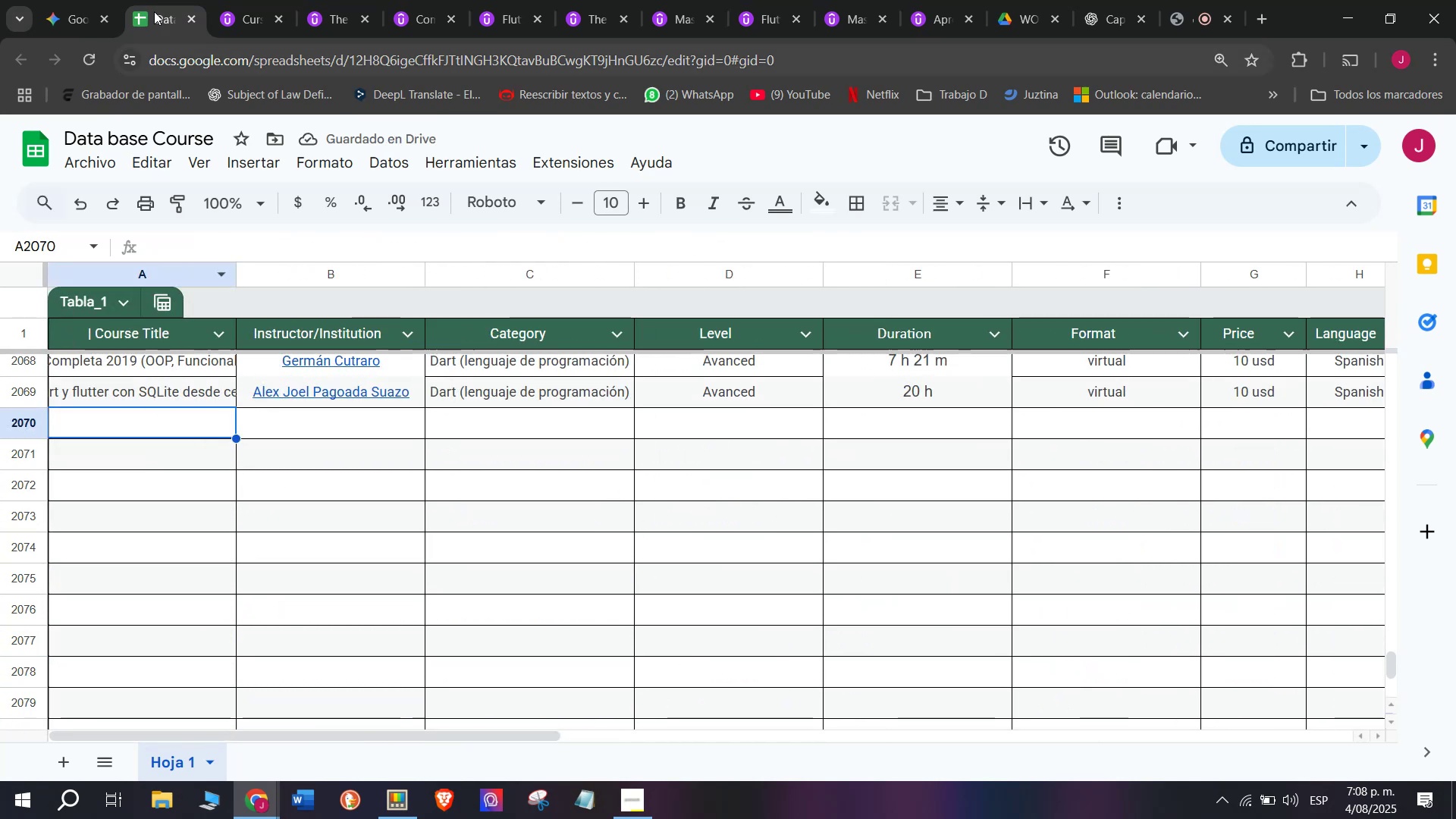 
left_click([227, 0])
 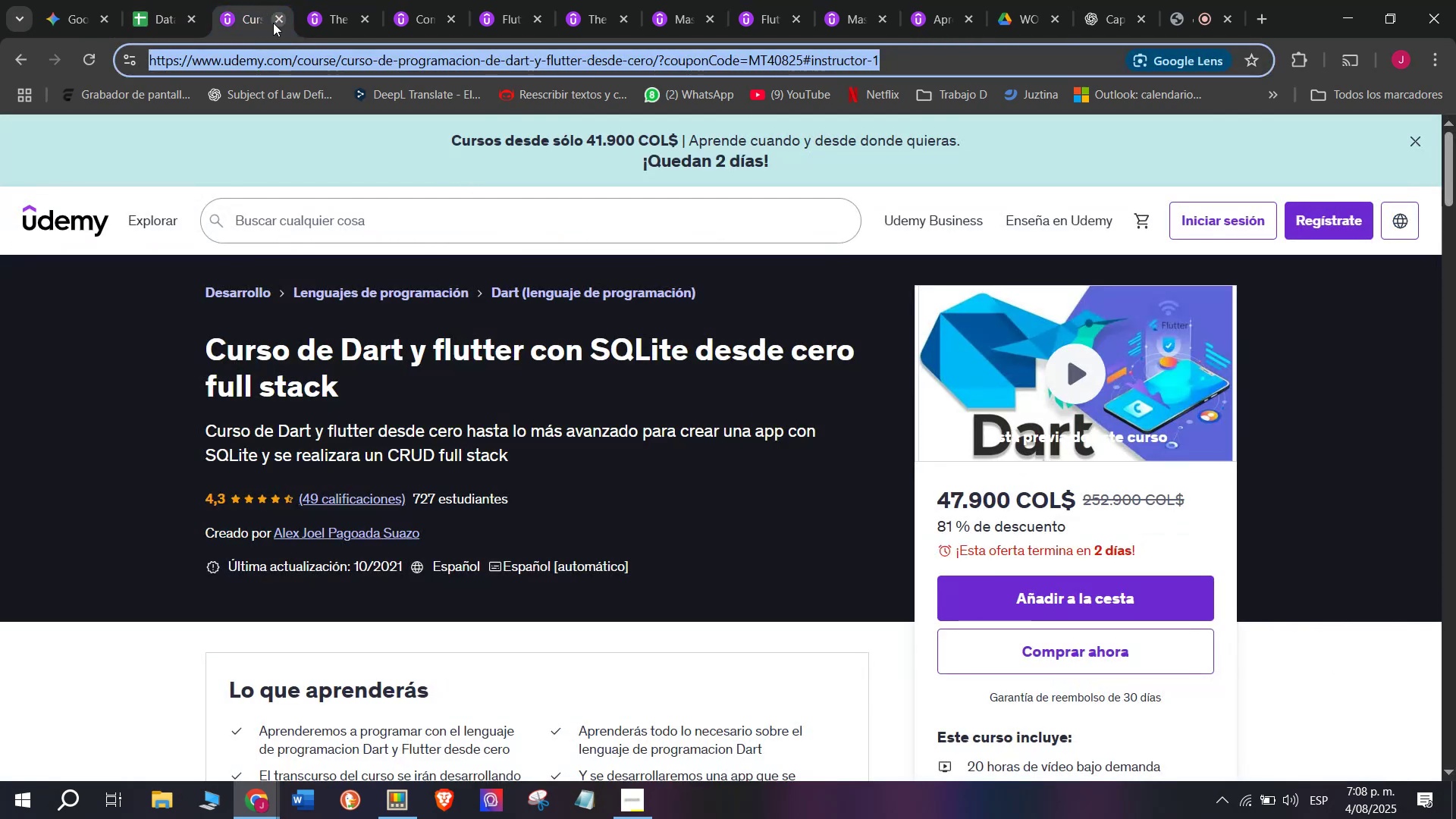 
left_click([273, 23])
 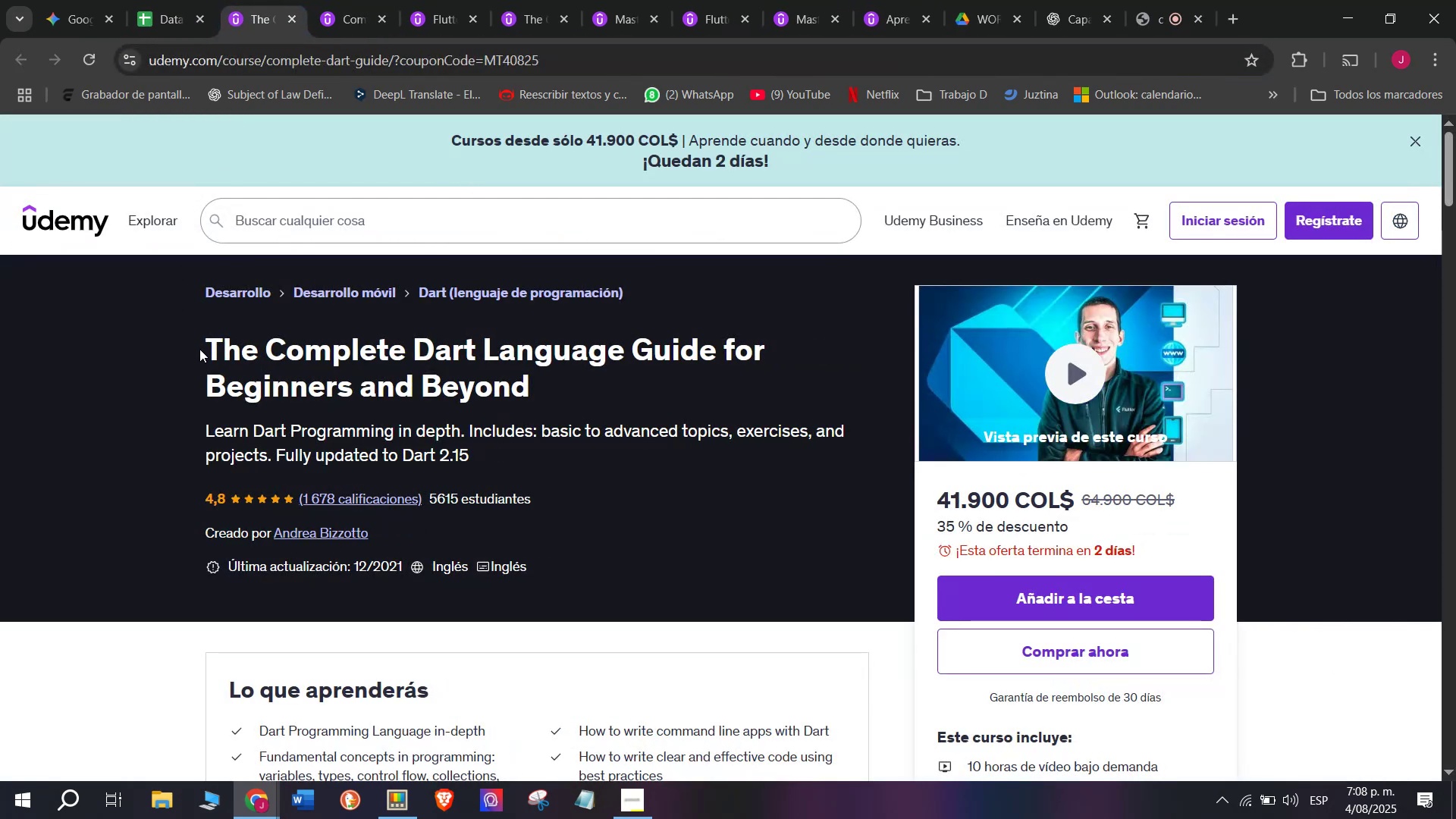 
left_click_drag(start_coordinate=[200, 351], to_coordinate=[598, 383])
 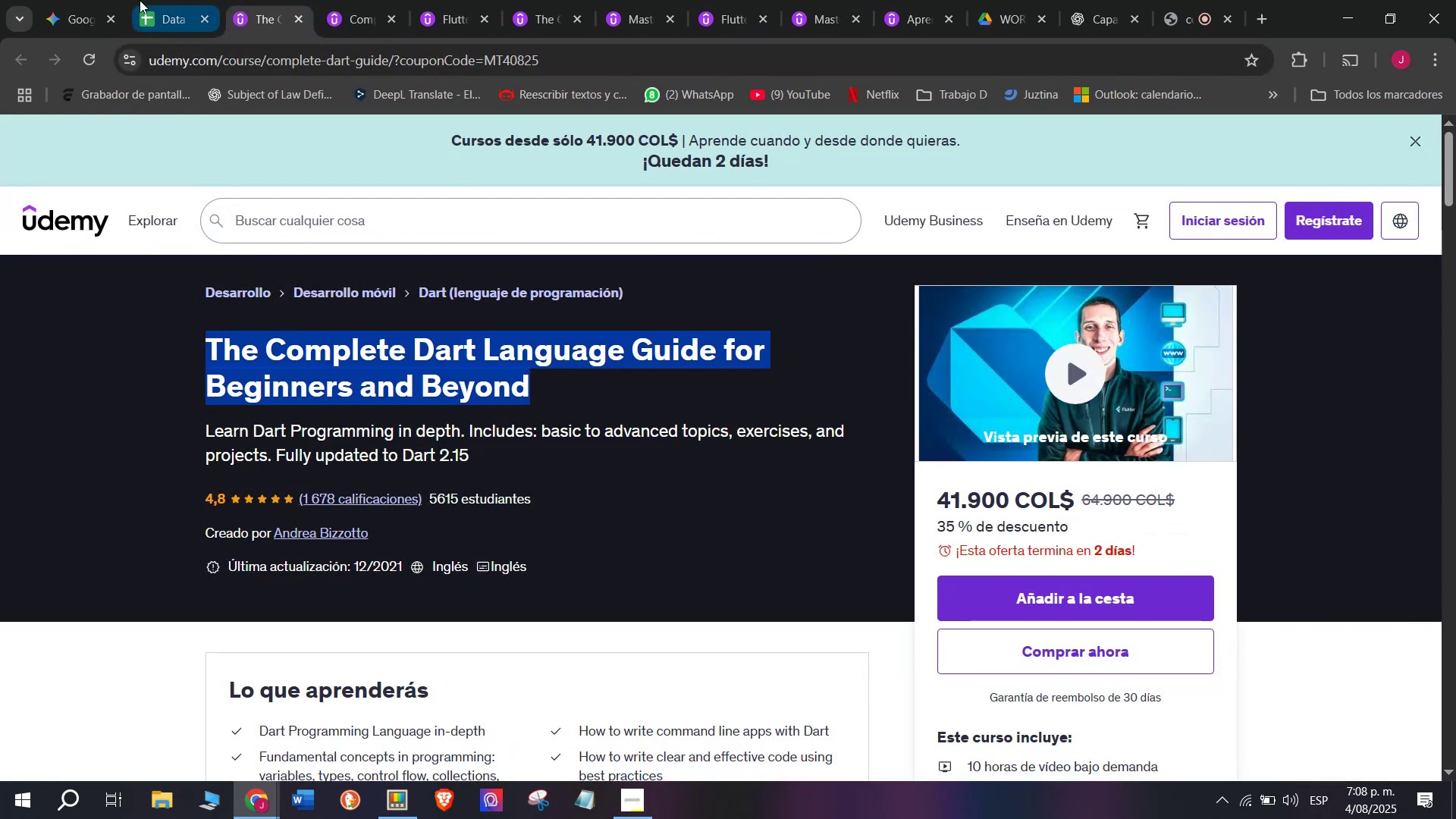 
key(Break)
 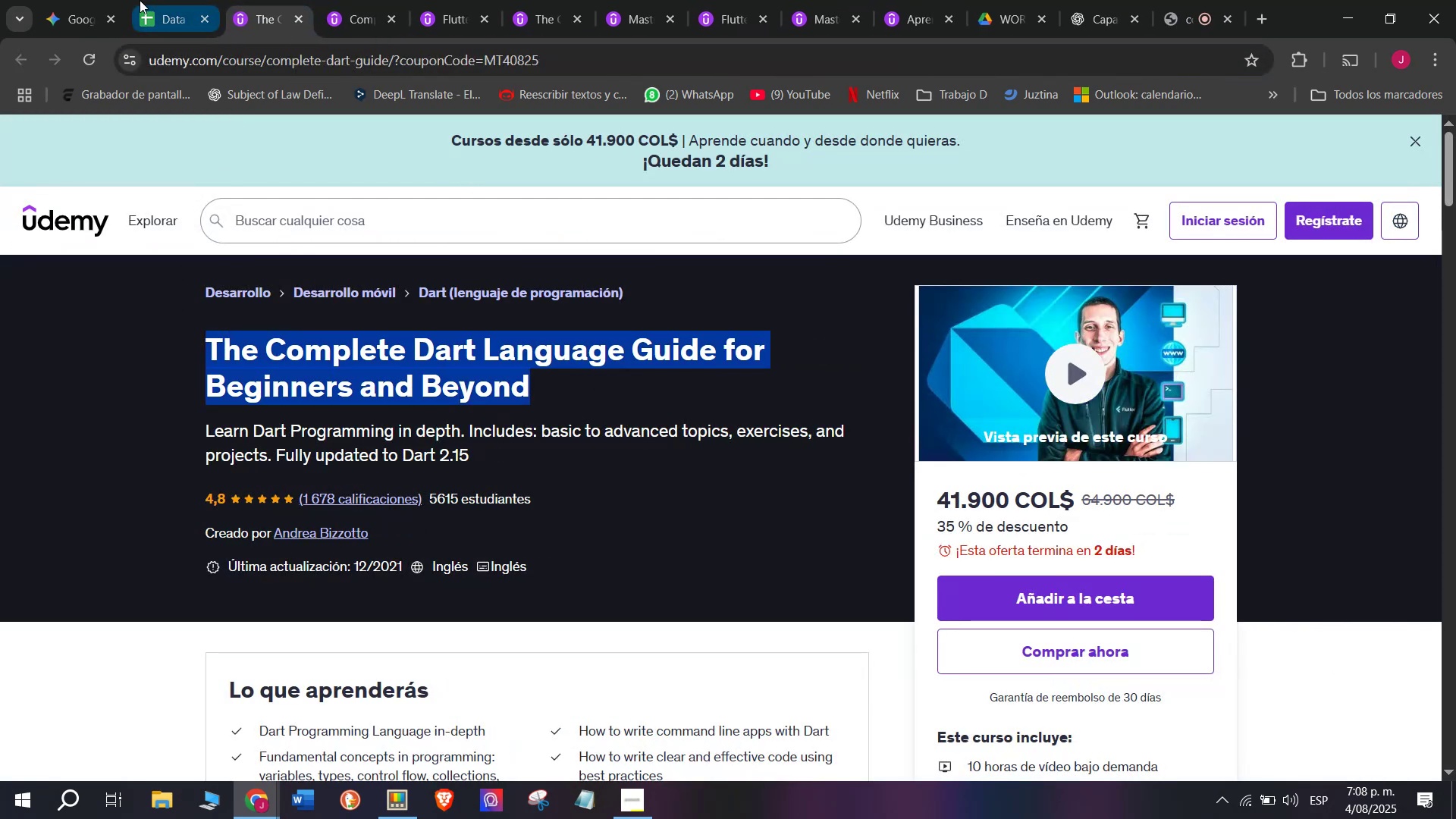 
key(Control+ControlLeft)
 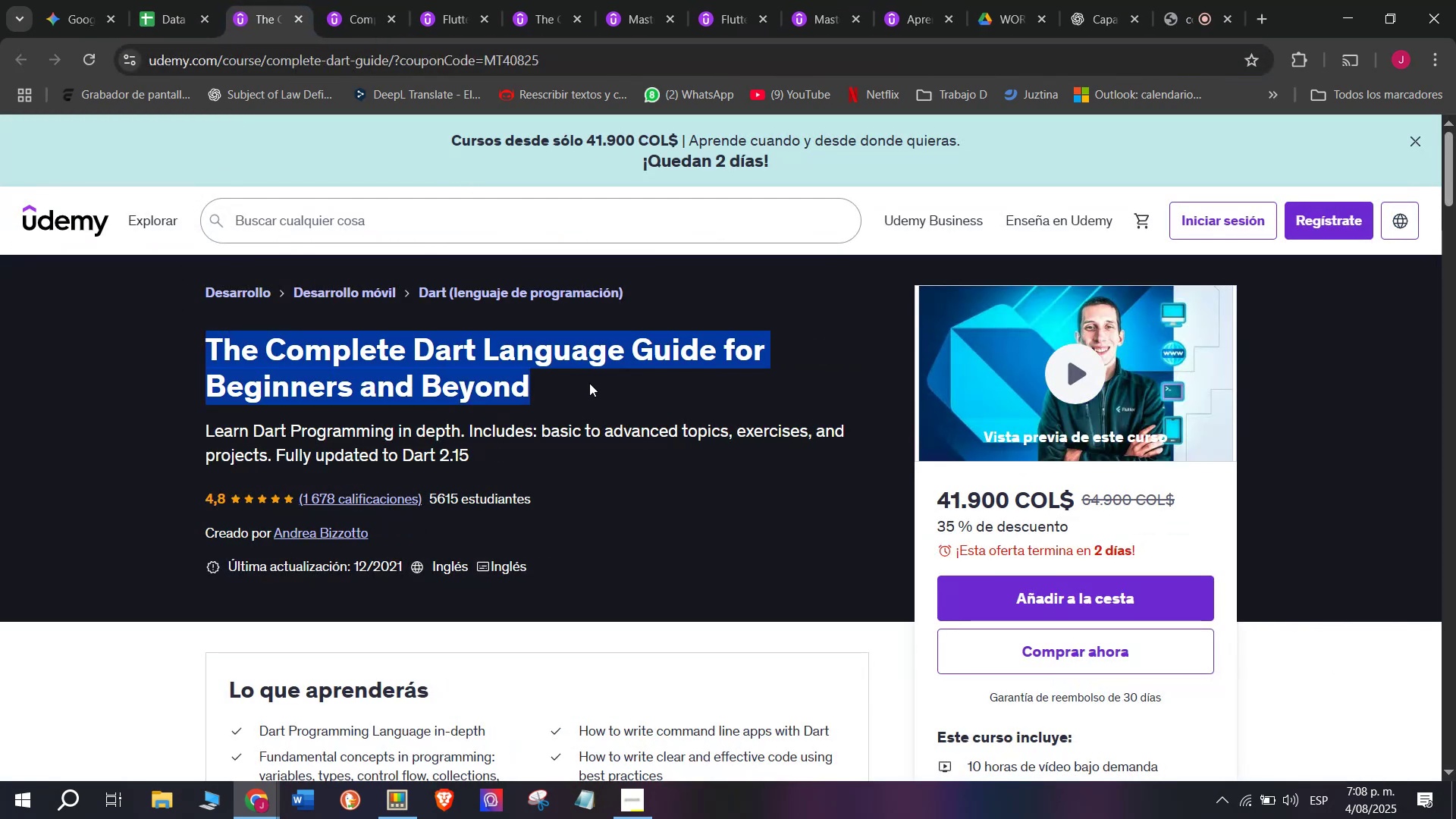 
key(Control+C)
 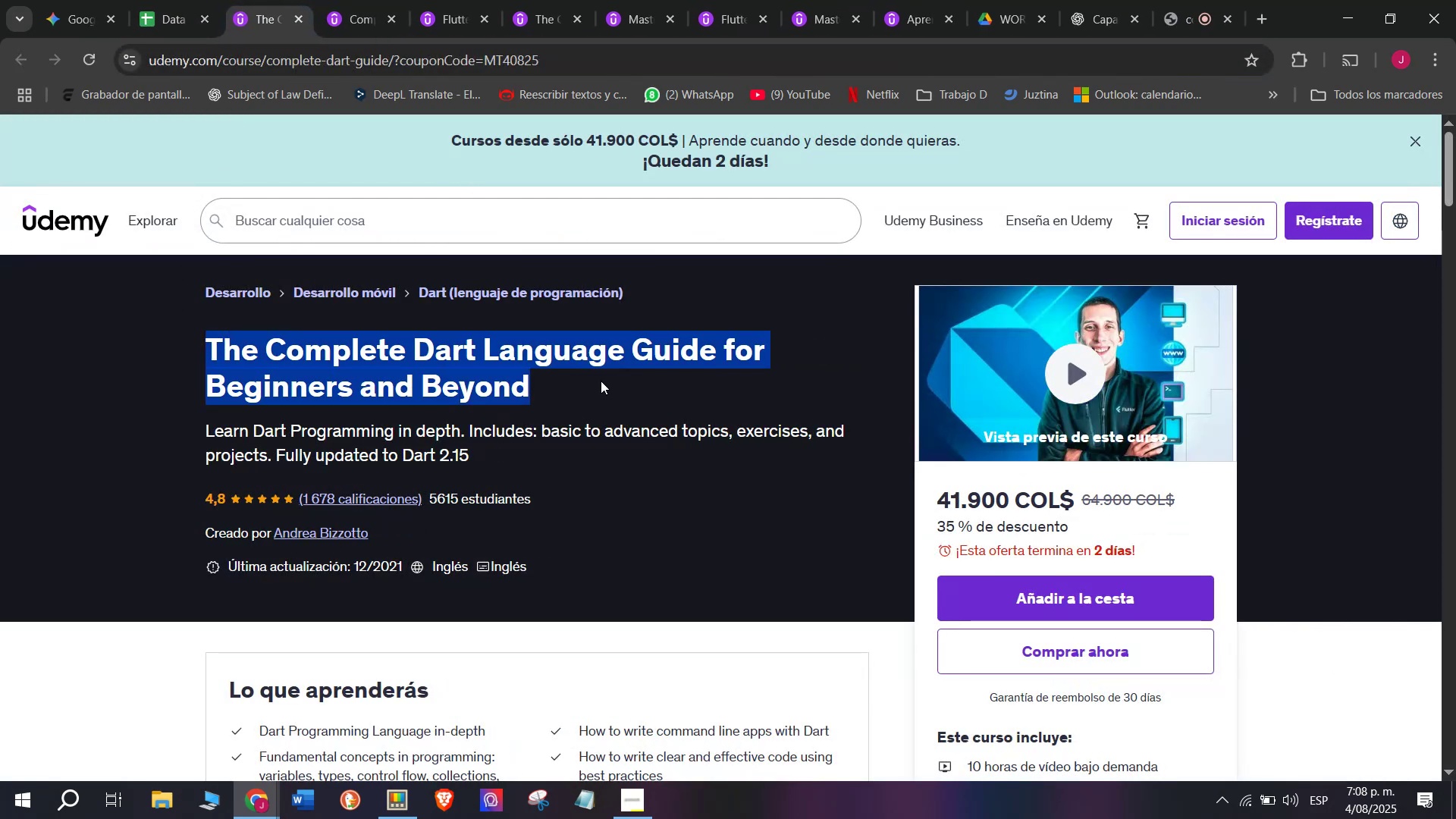 
key(Break)
 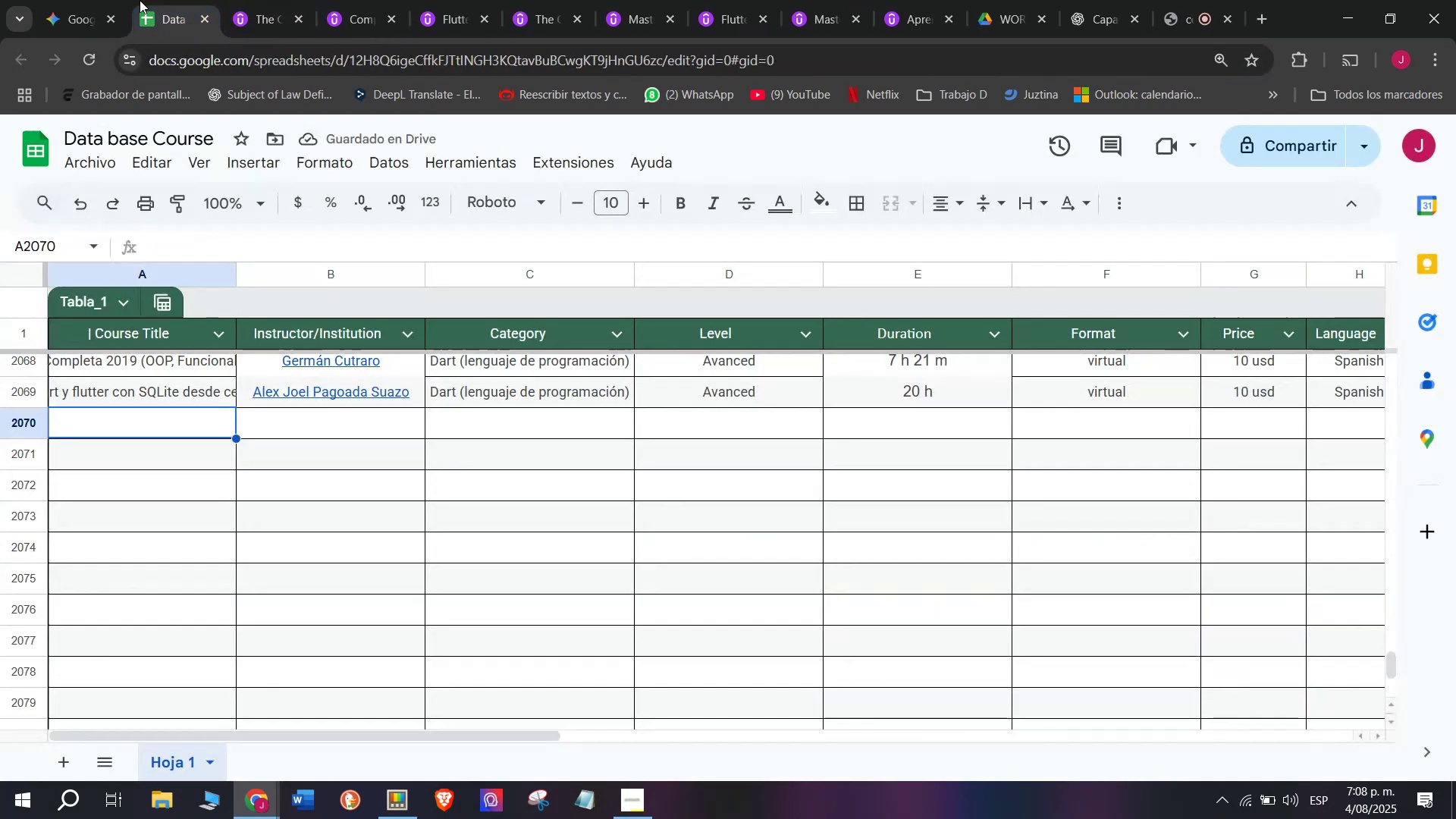 
key(Control+ControlLeft)
 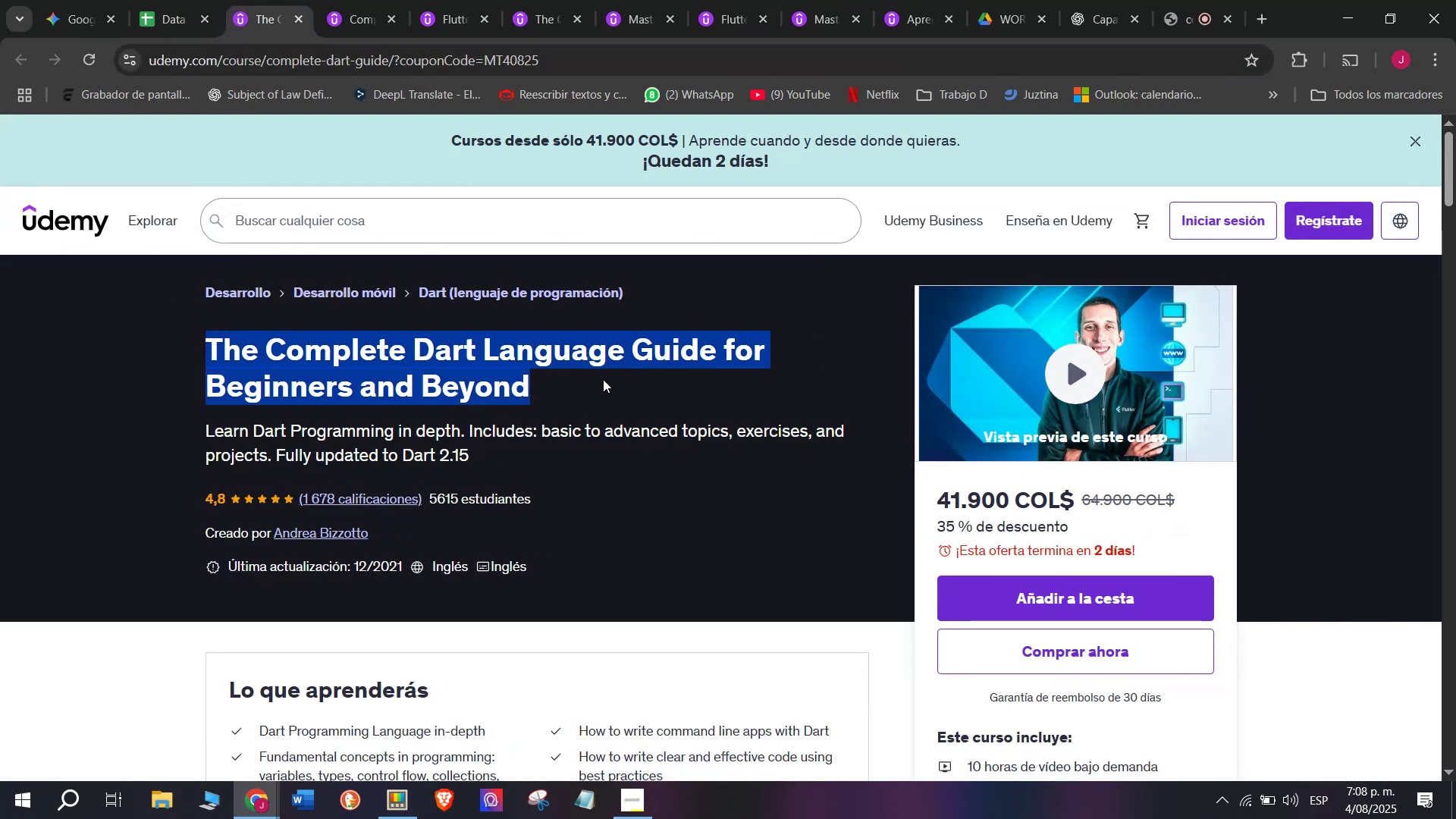 
key(Control+C)
 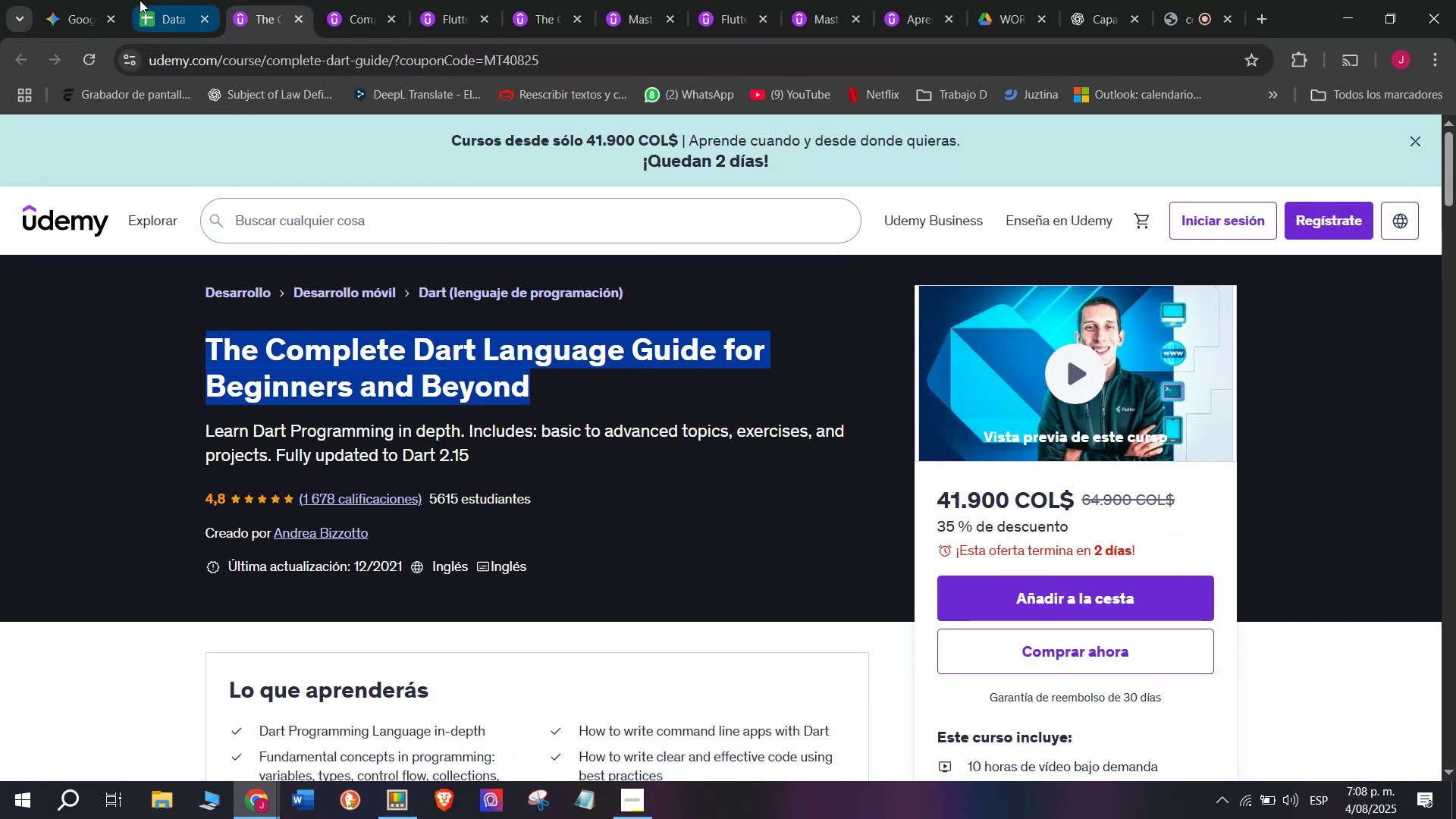 
left_click([140, 0])
 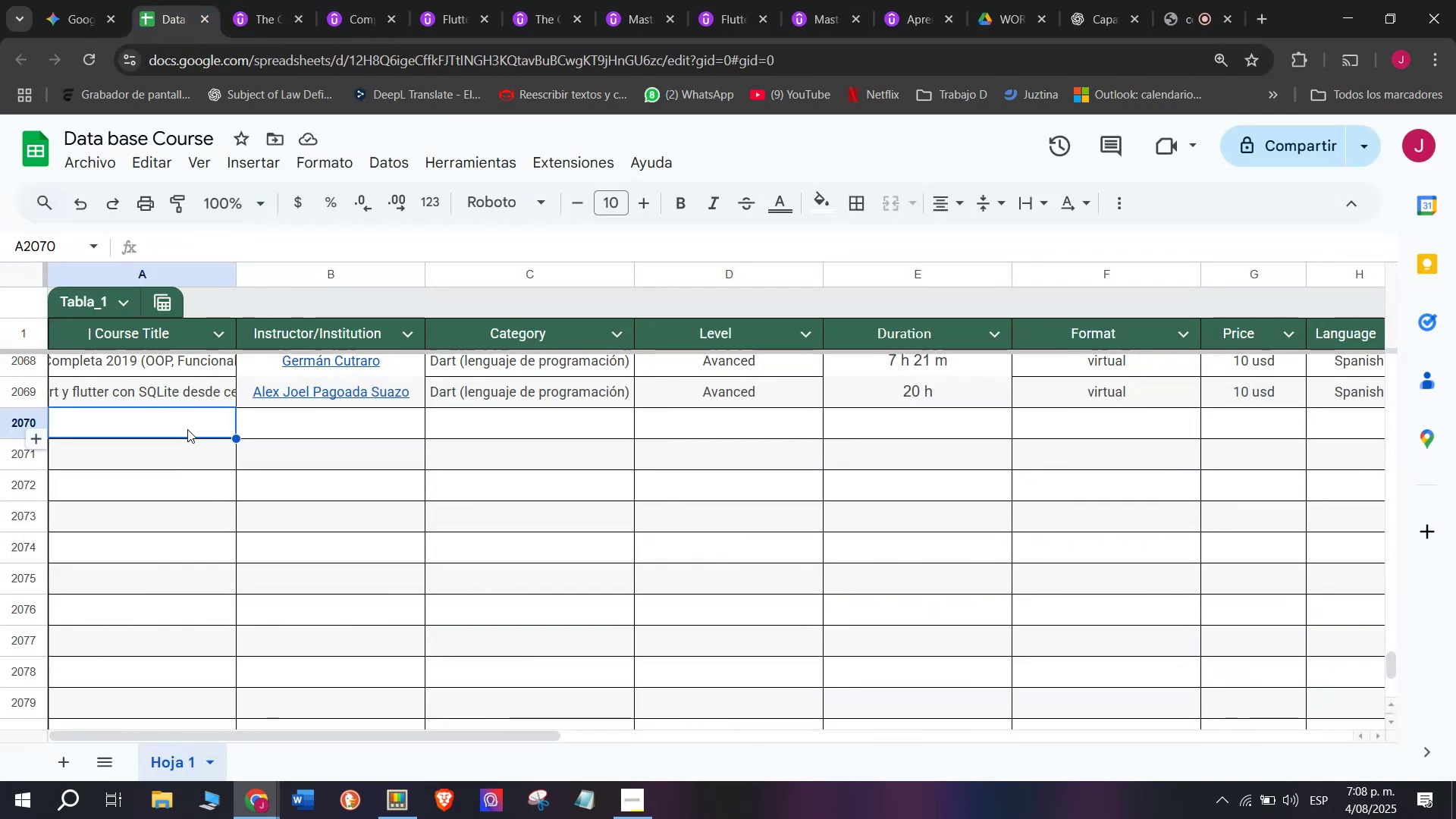 
double_click([187, 429])
 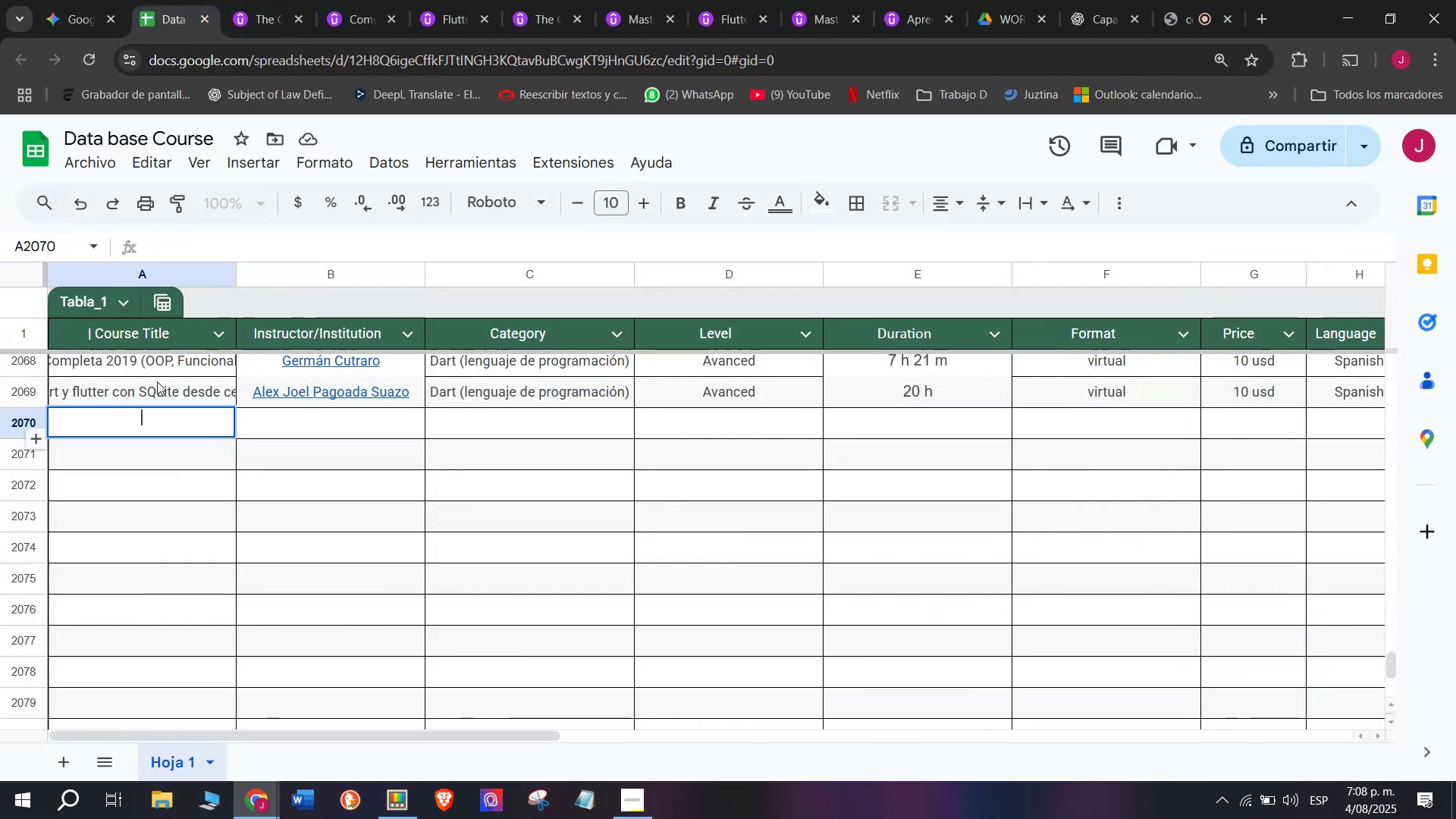 
key(Z)
 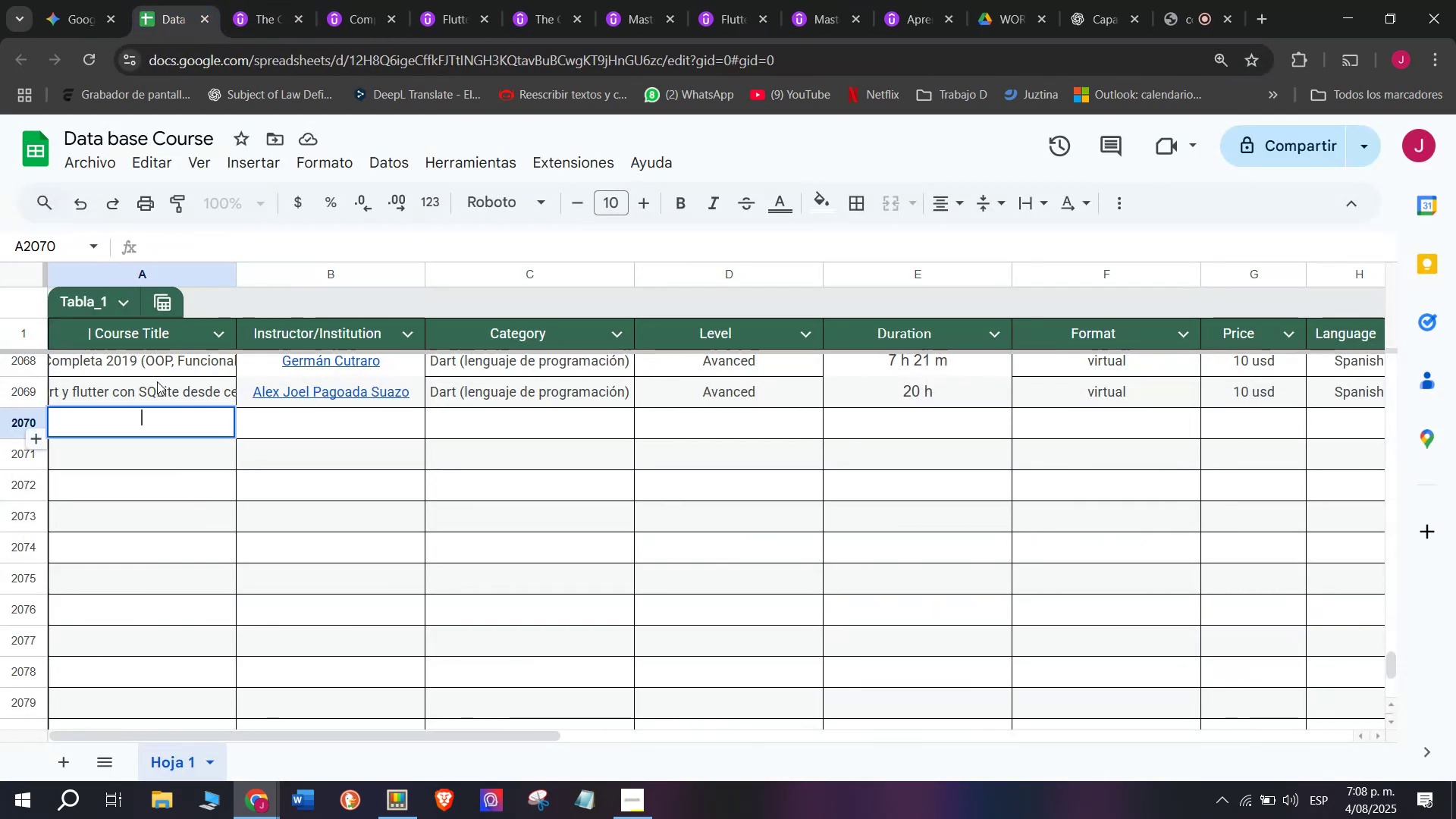 
key(Control+ControlLeft)
 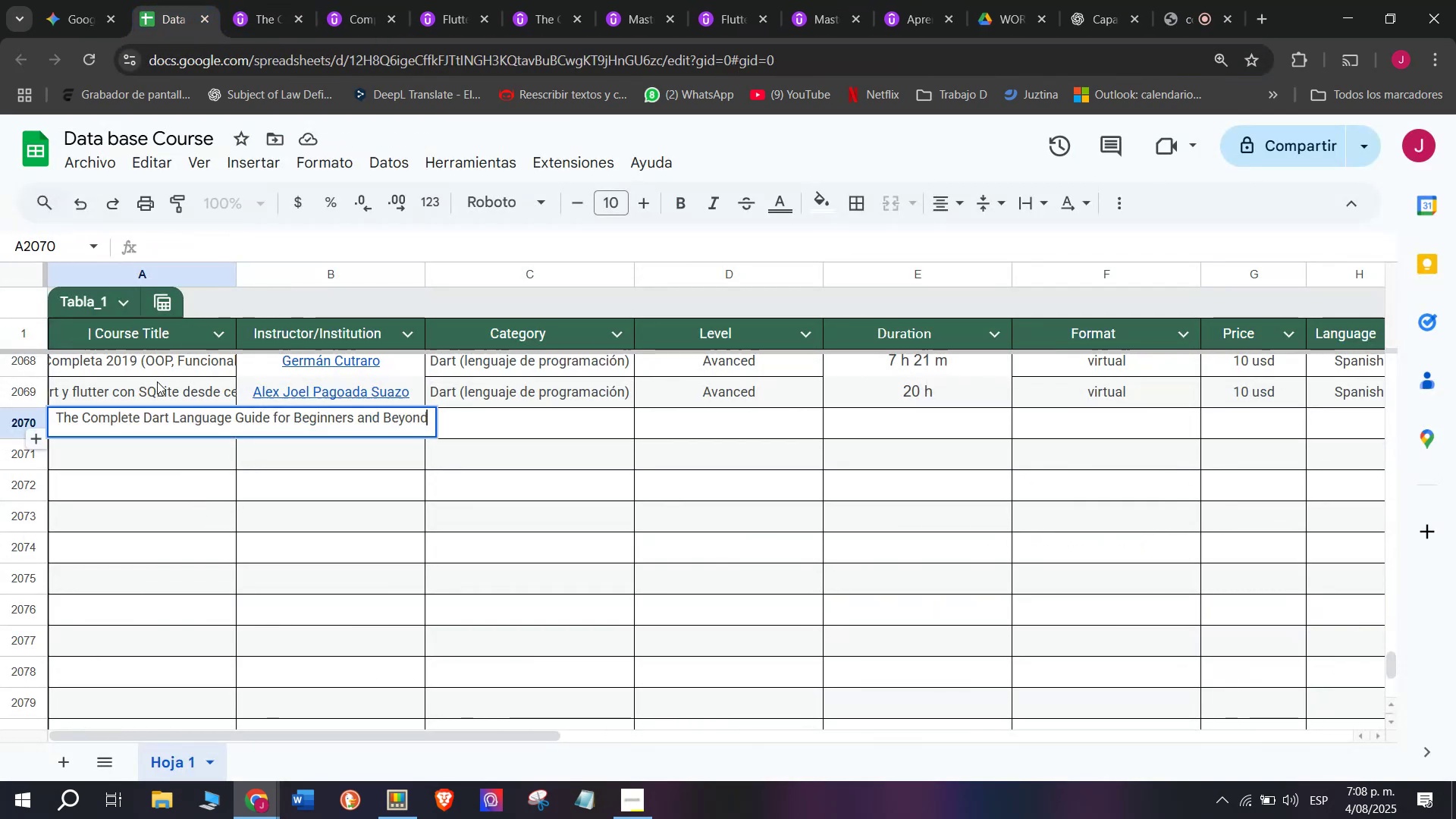 
key(Control+V)
 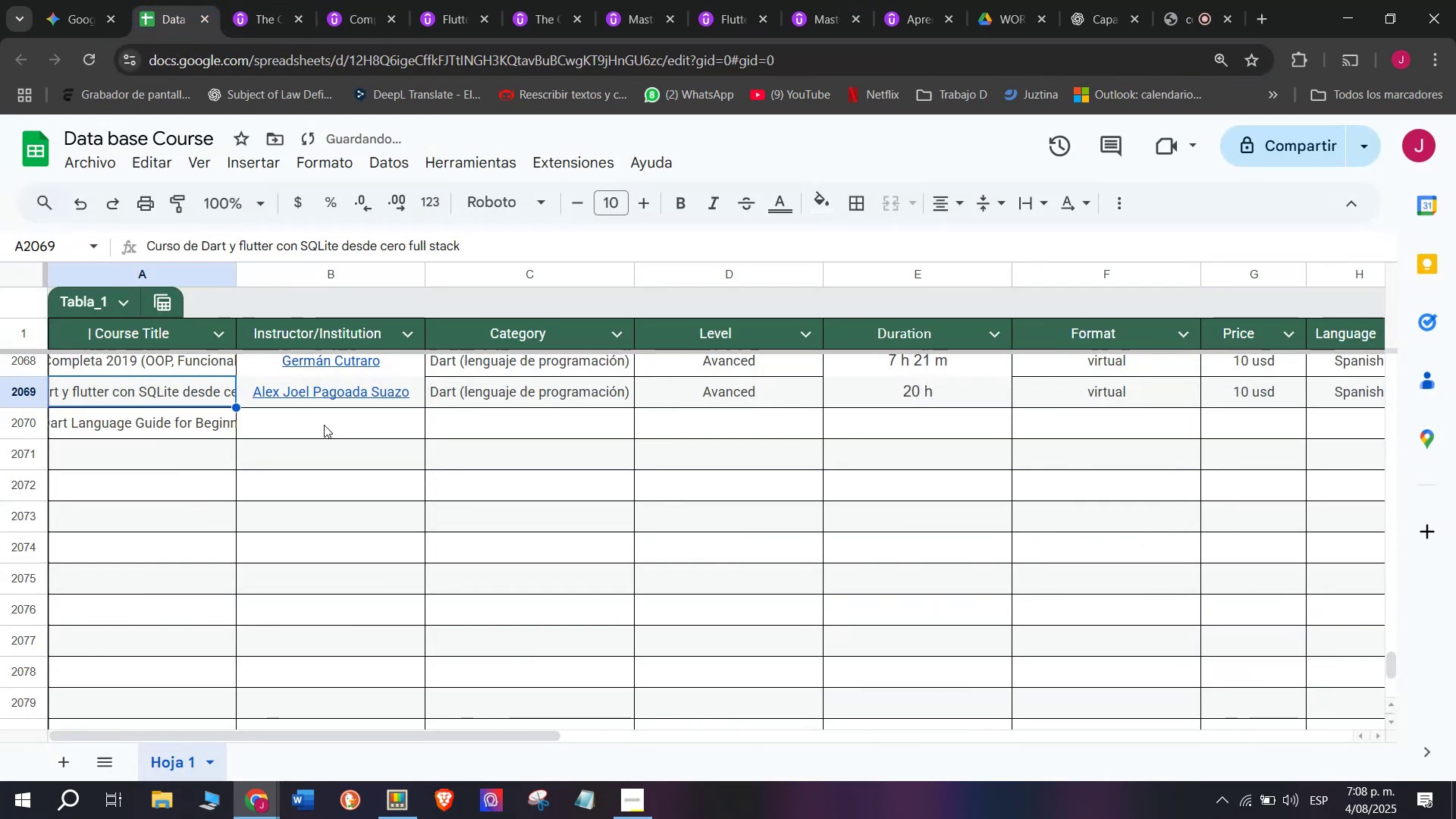 
triple_click([328, 426])
 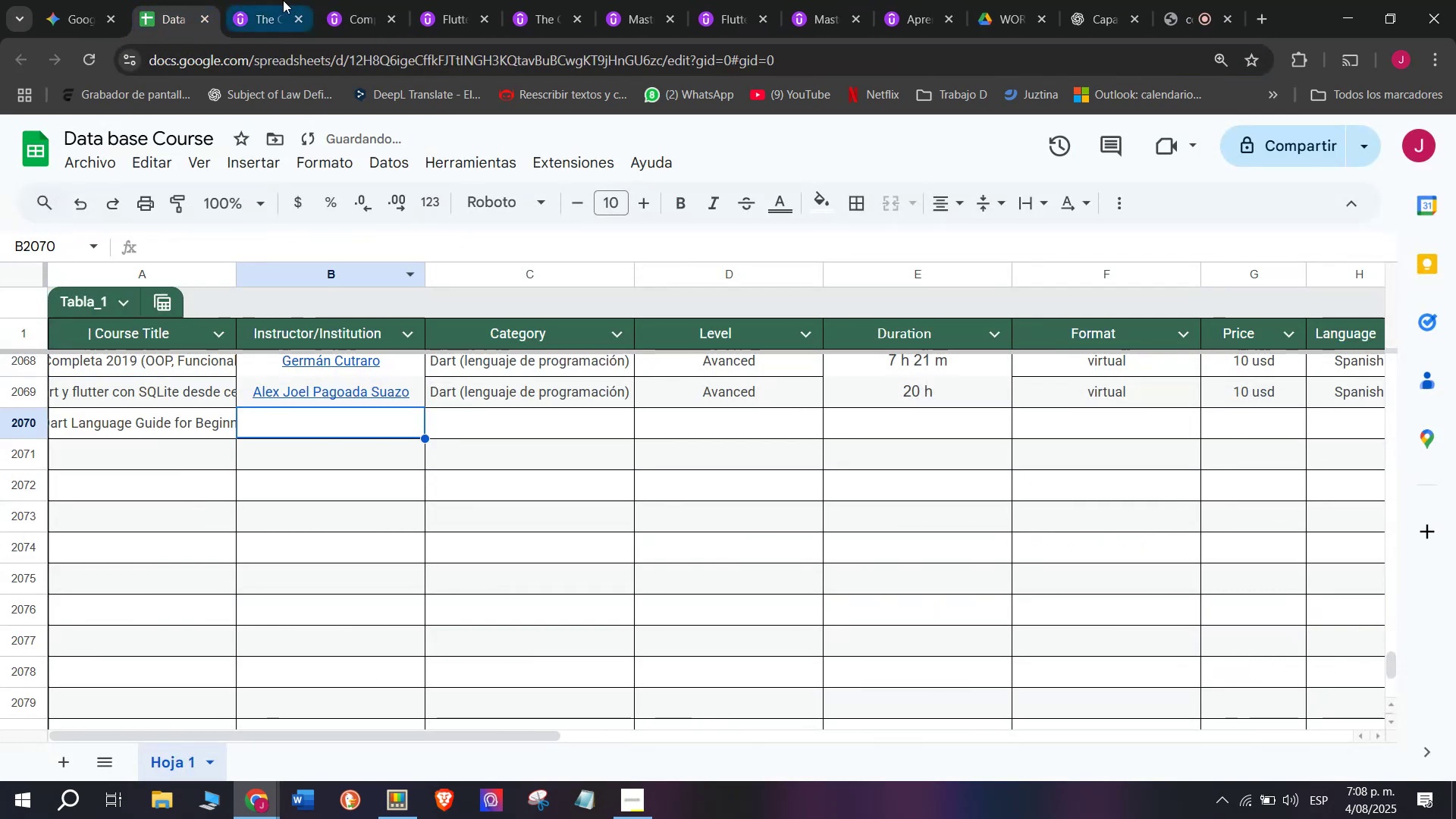 
left_click([278, 0])
 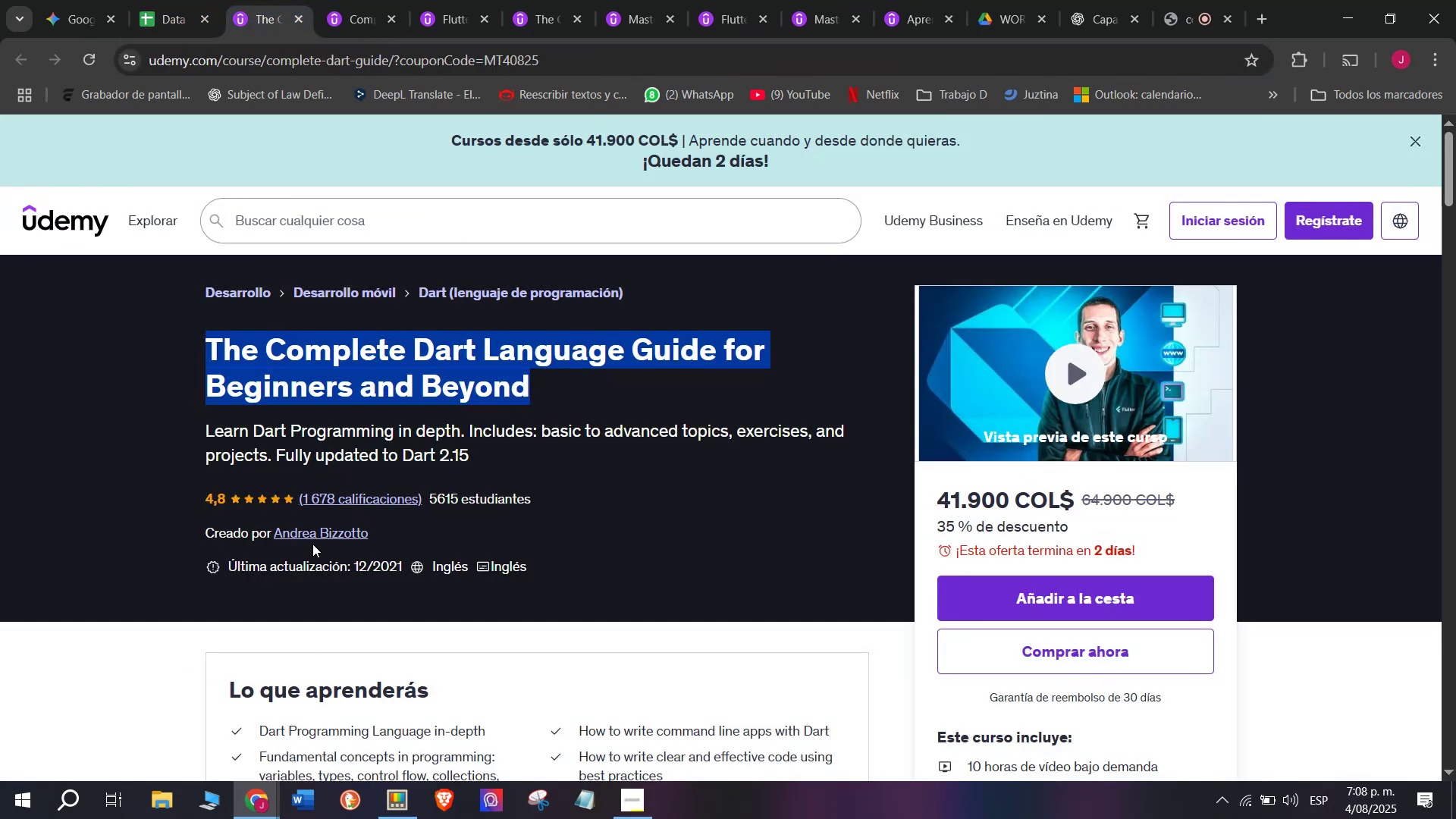 
left_click([309, 538])
 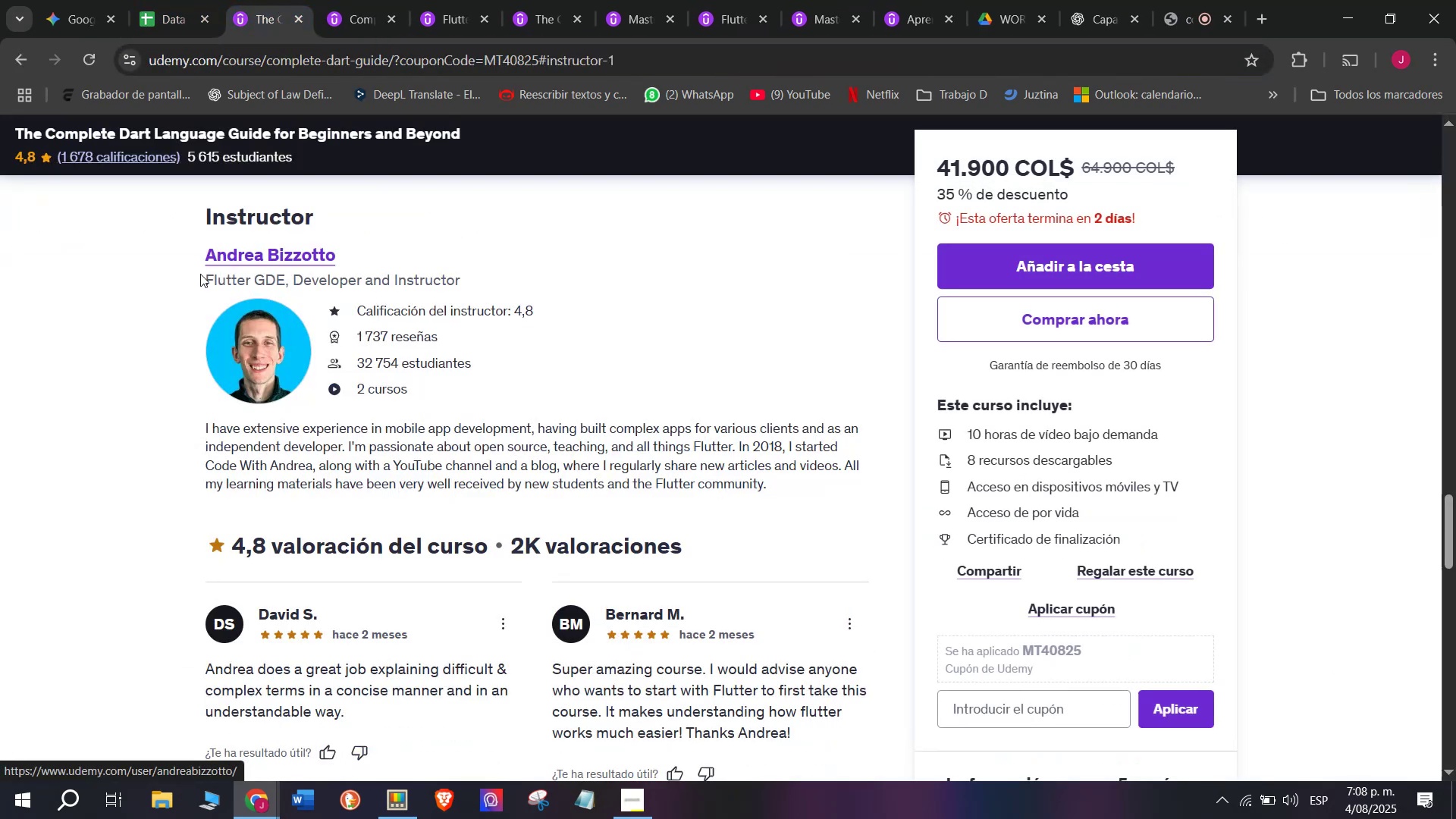 
left_click_drag(start_coordinate=[195, 260], to_coordinate=[371, 257])
 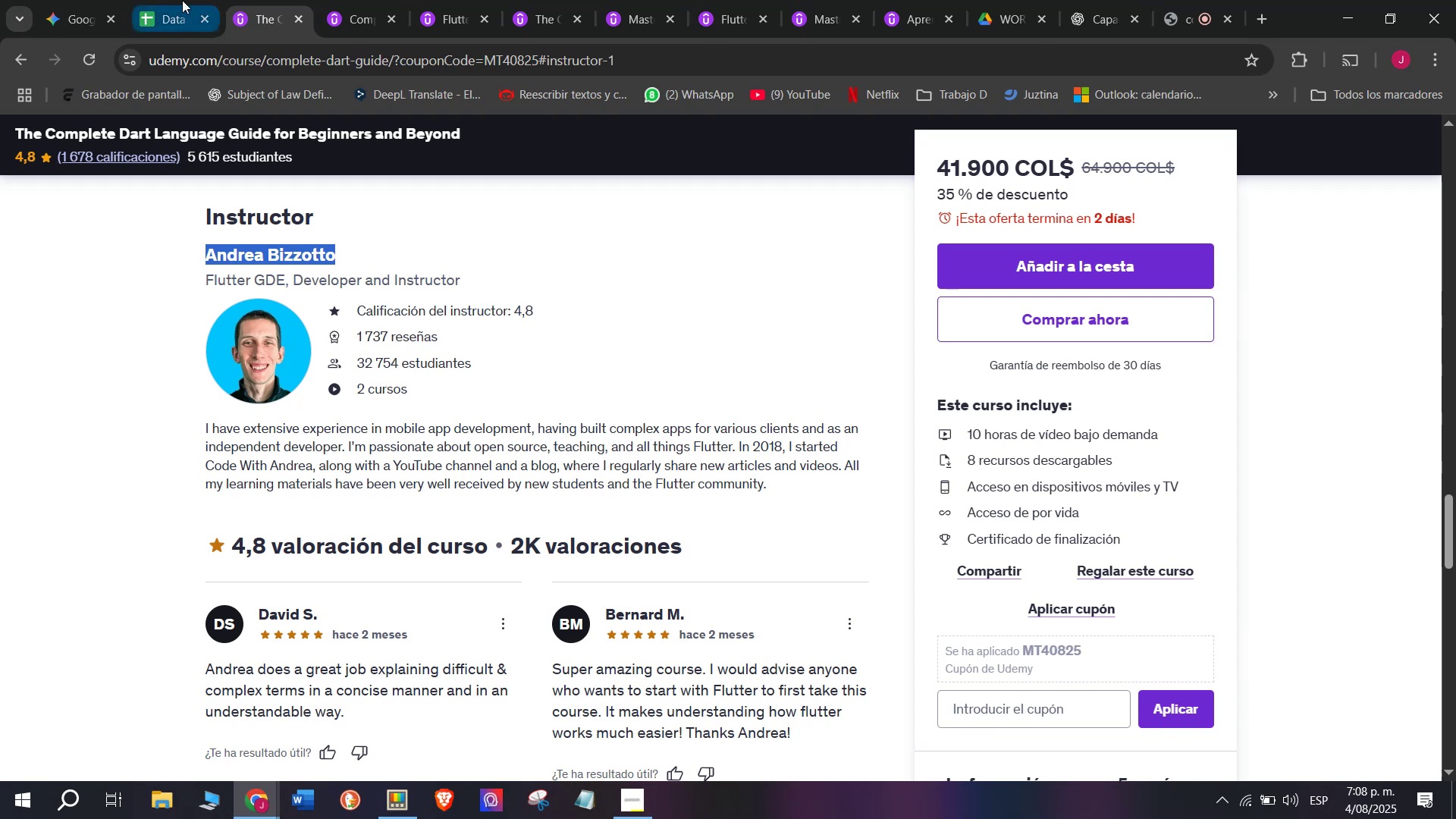 
key(Break)
 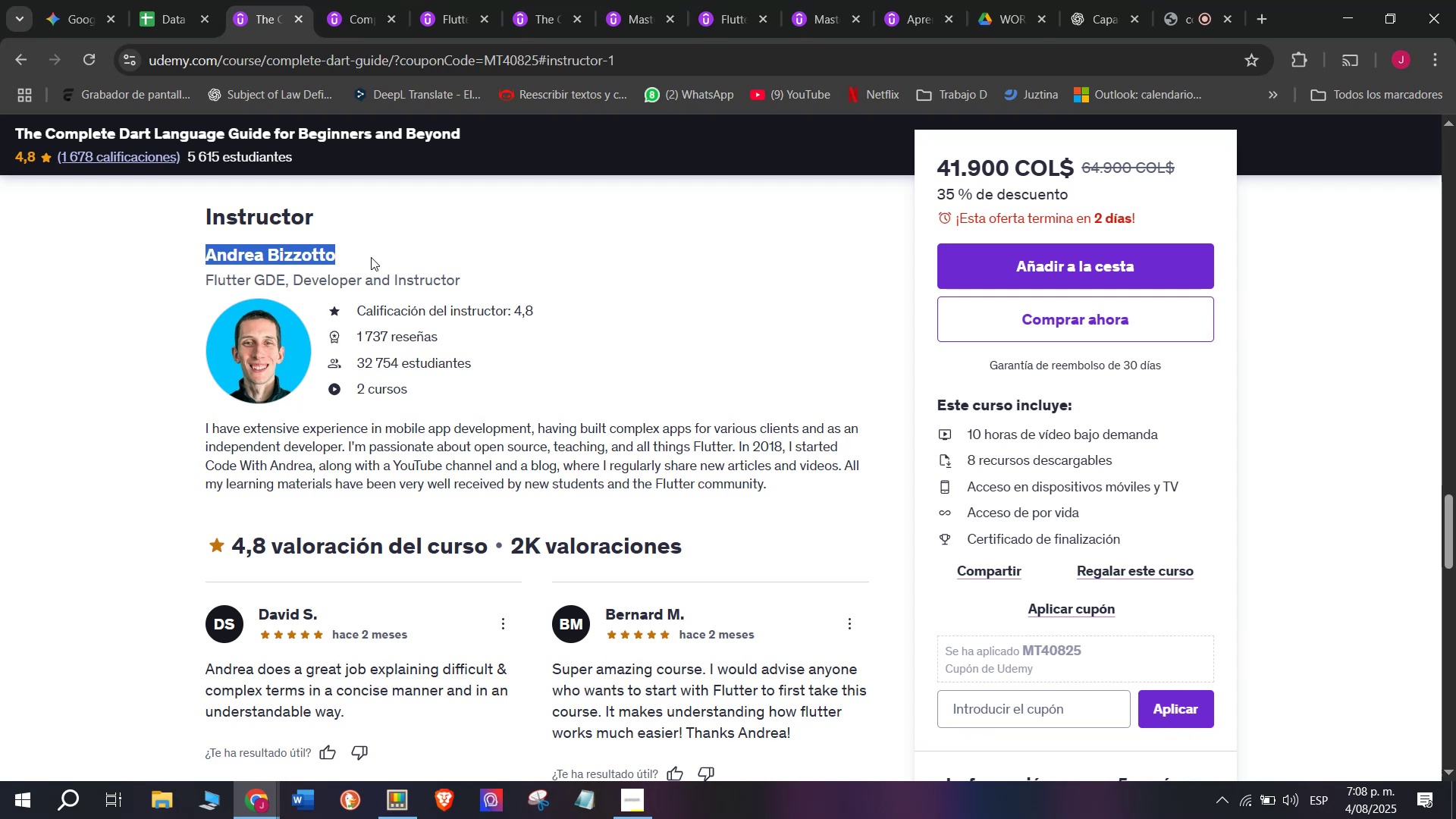 
key(Control+ControlLeft)
 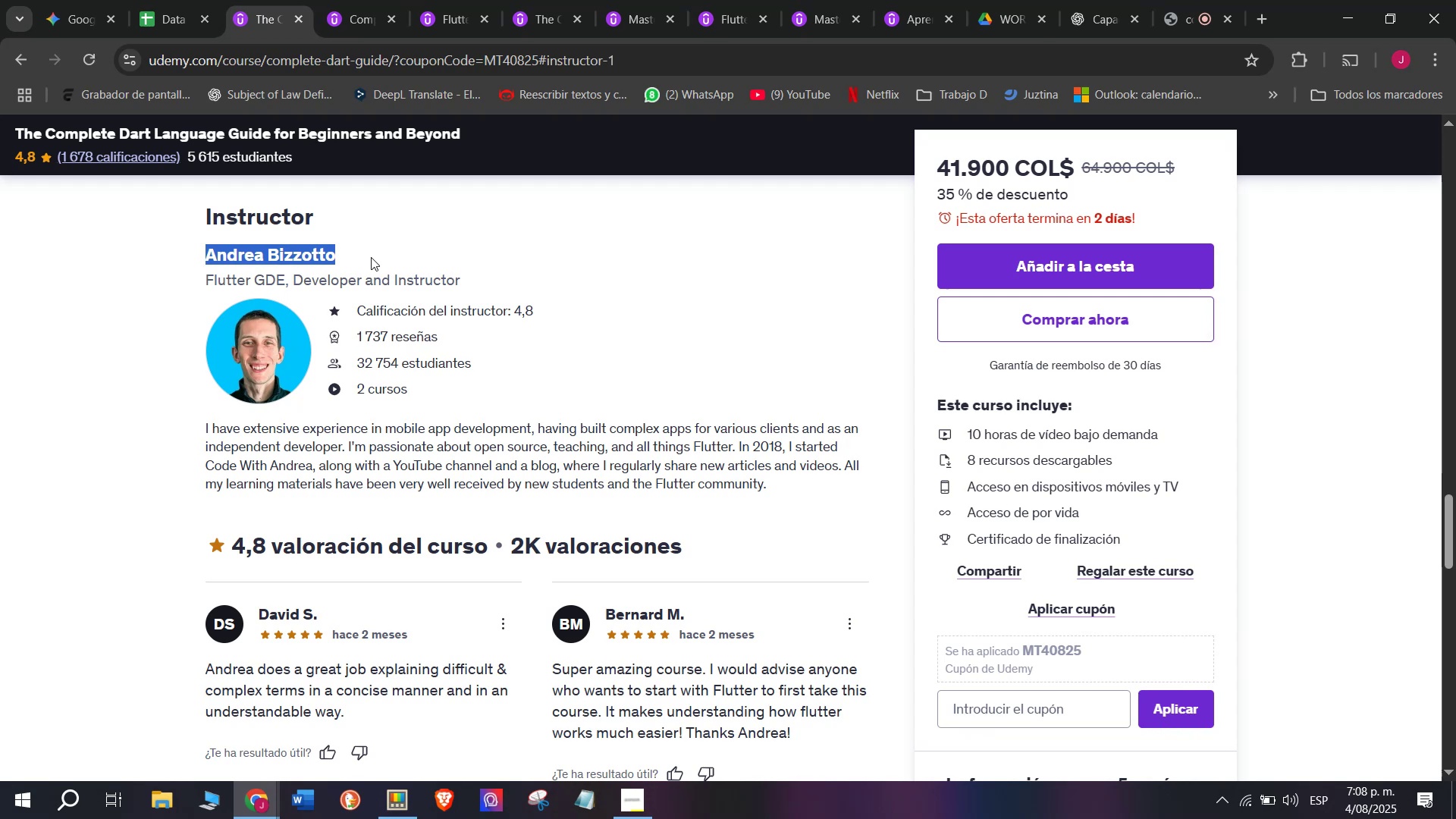 
key(Control+C)
 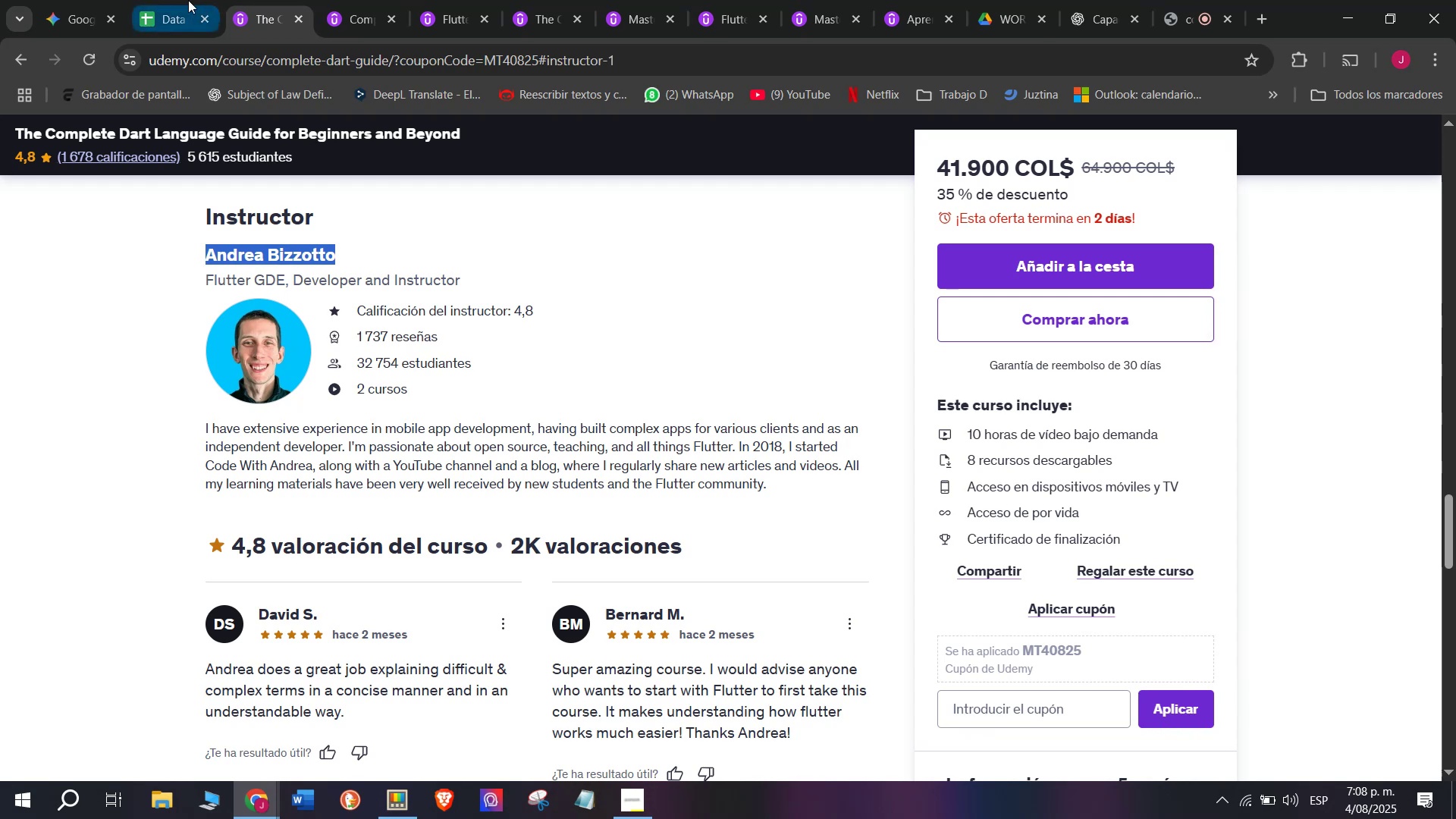 
left_click([182, 0])
 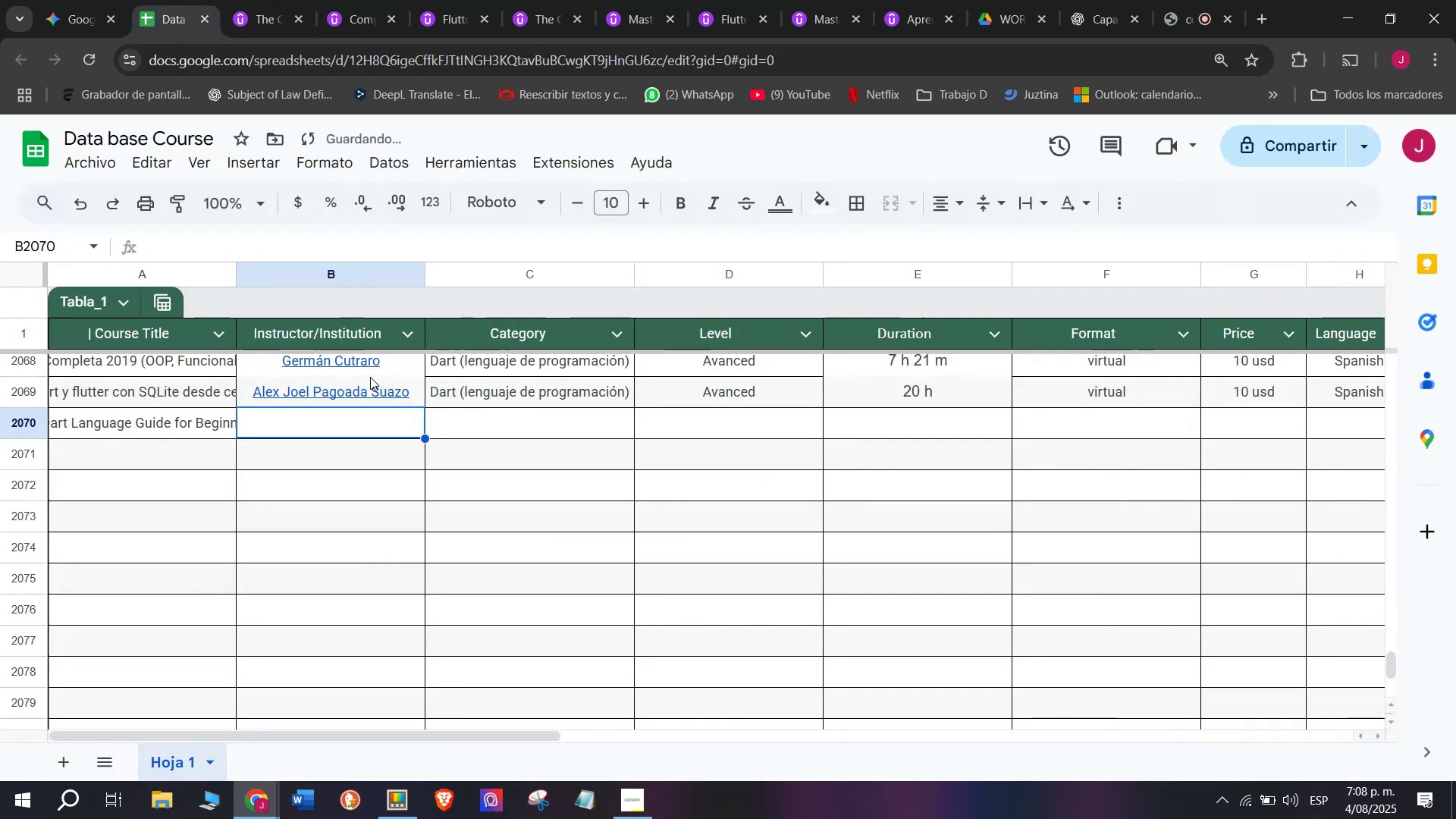 
key(Control+ControlLeft)
 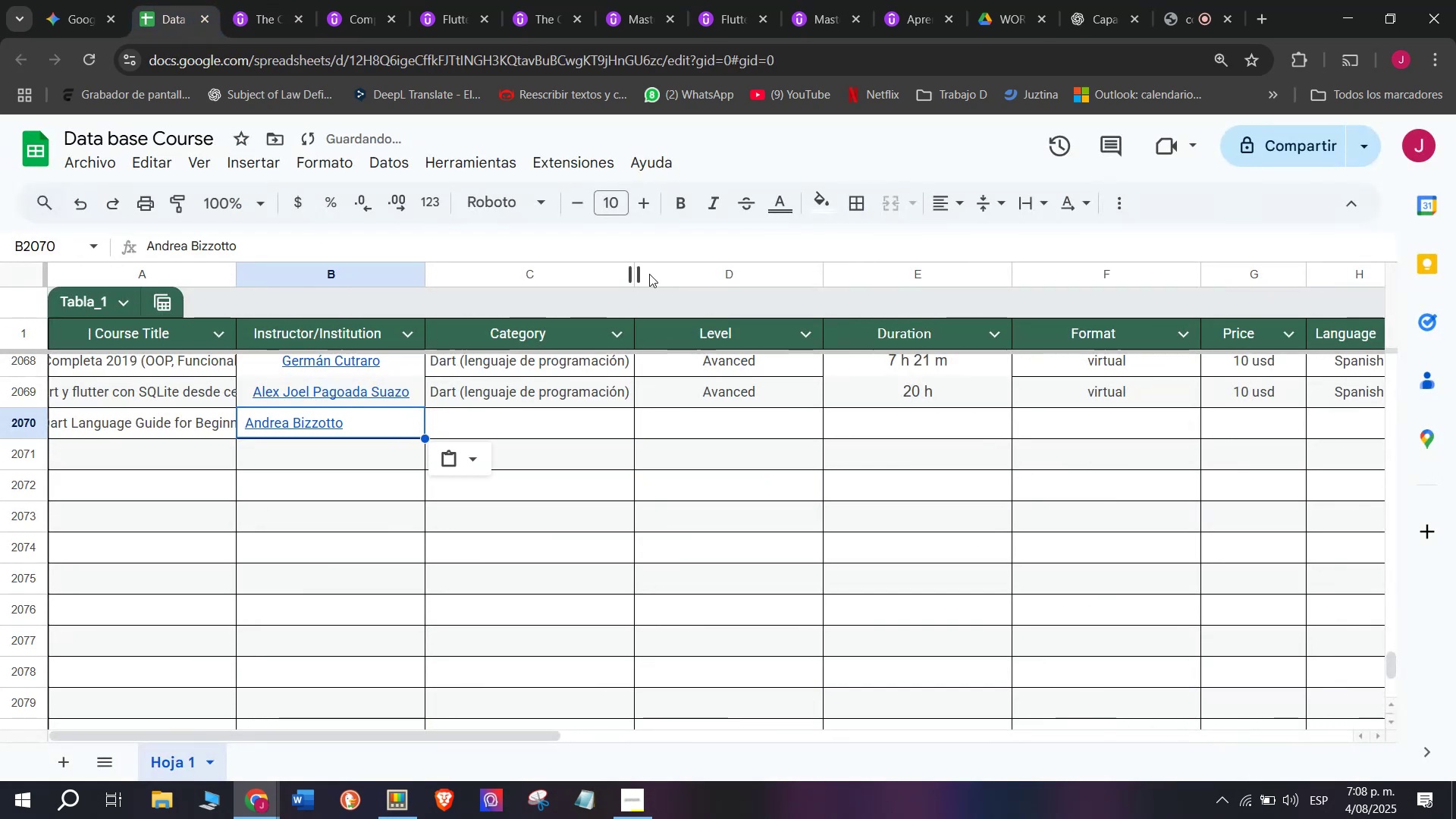 
key(Z)
 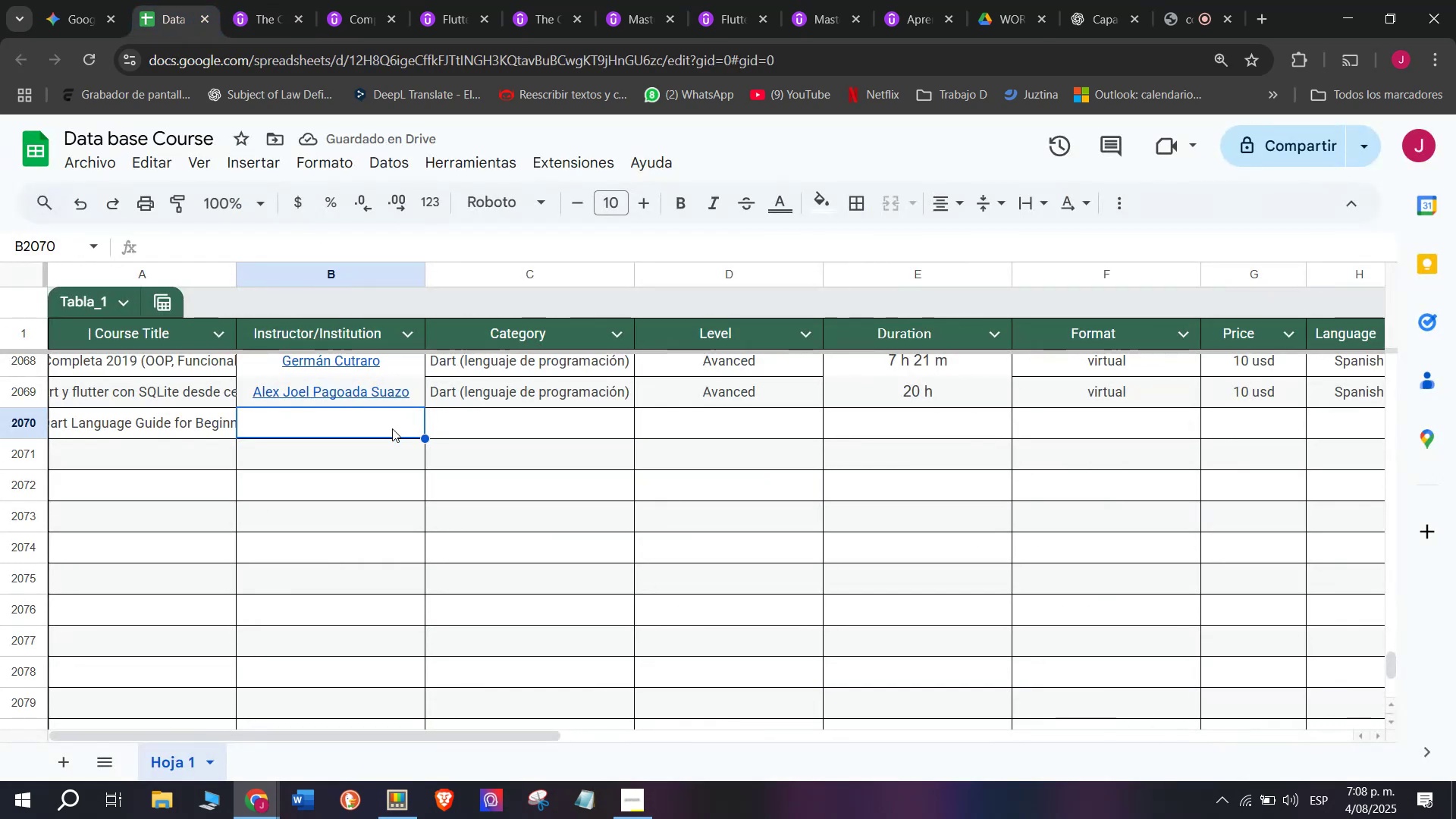 
key(Control+V)
 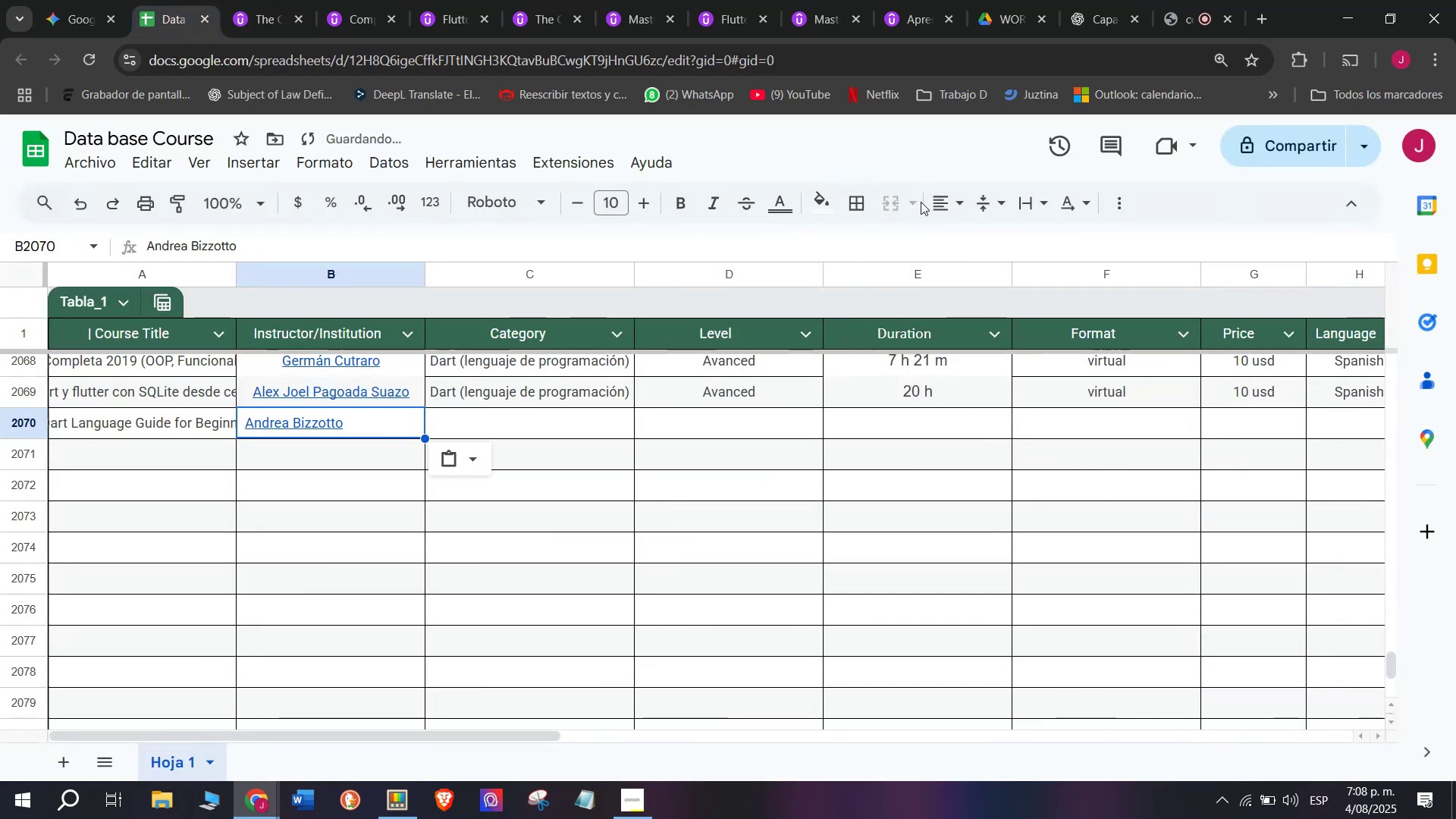 
left_click([937, 203])
 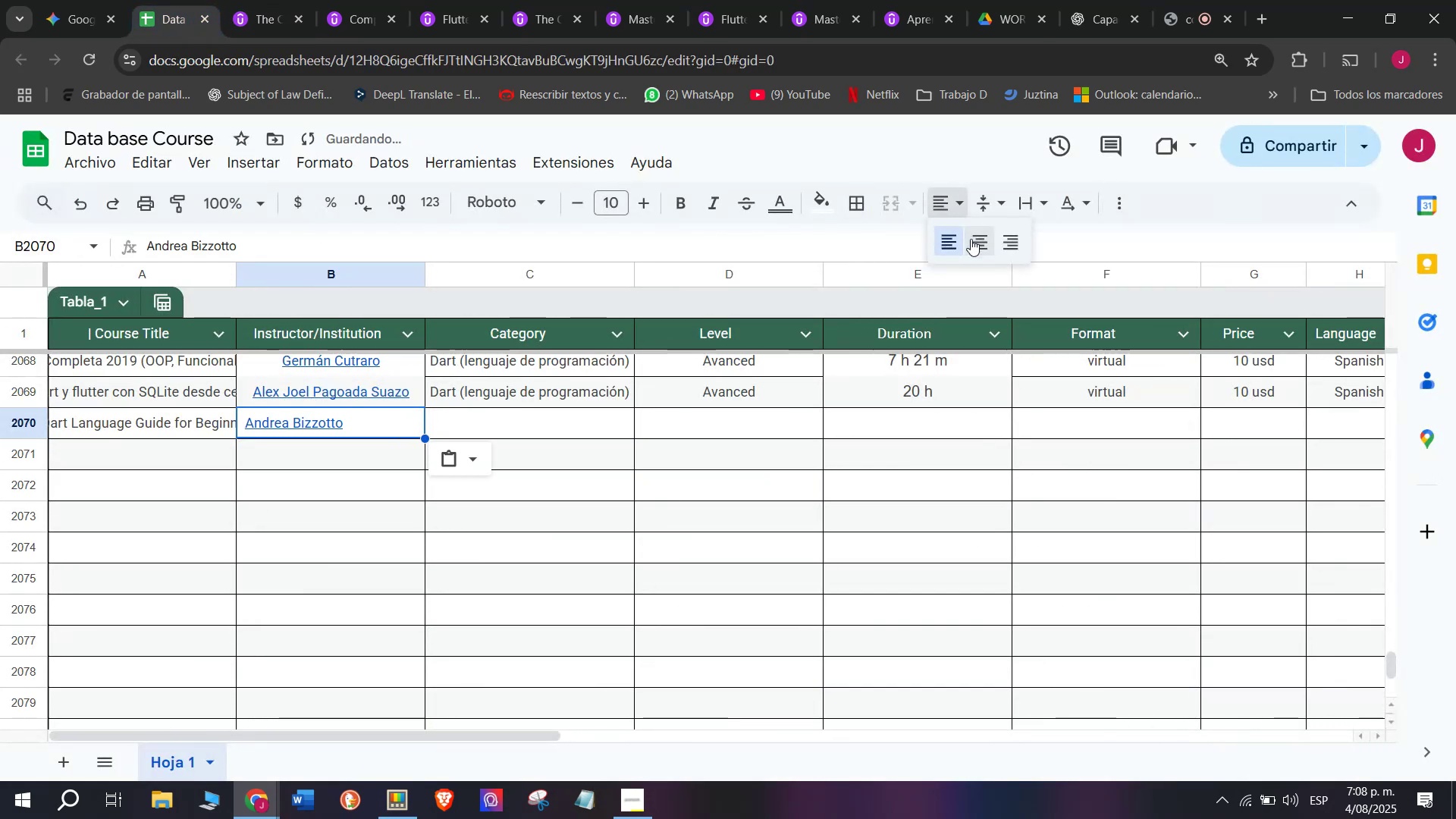 
left_click([971, 239])
 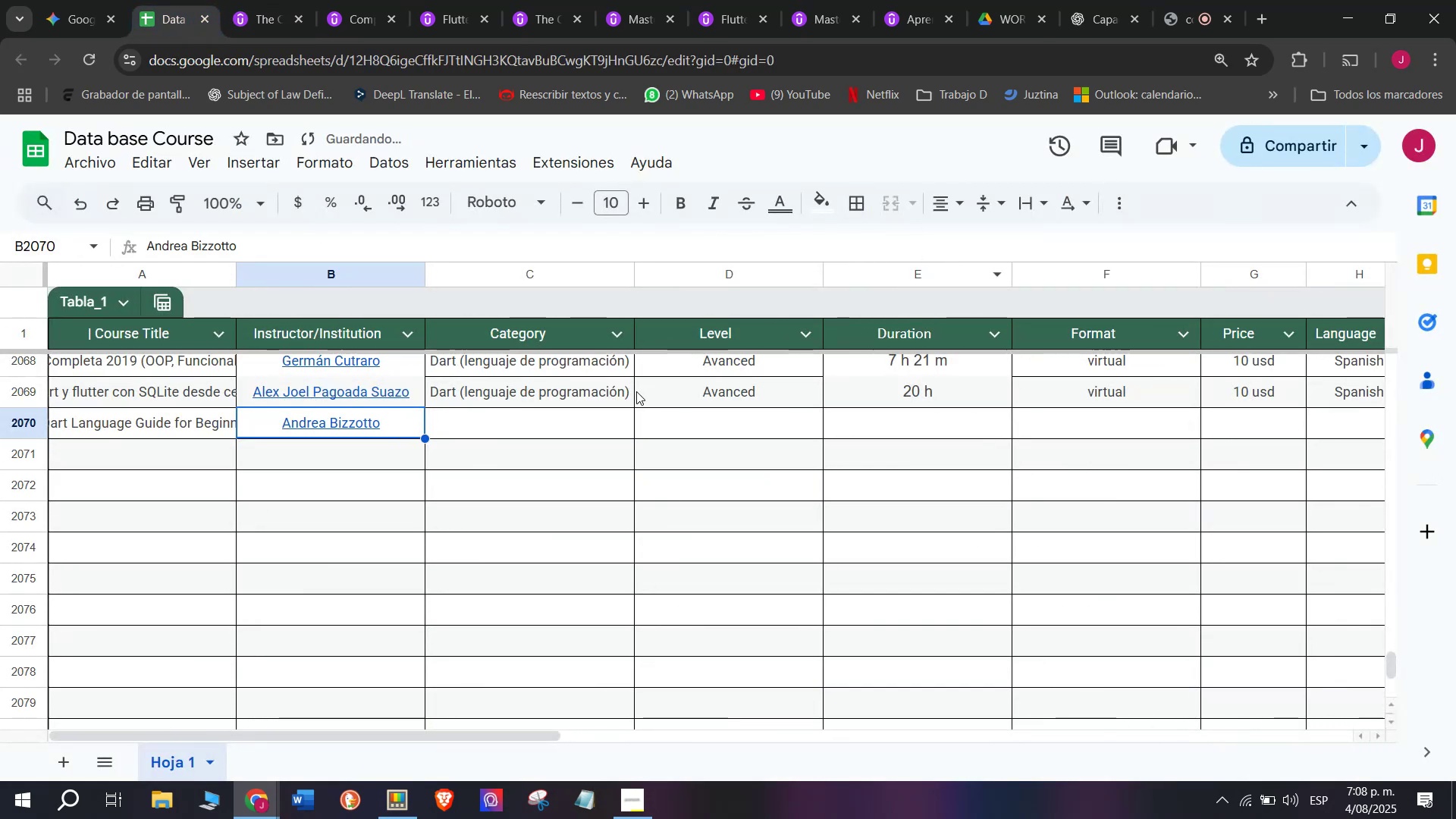 
left_click([631, 388])
 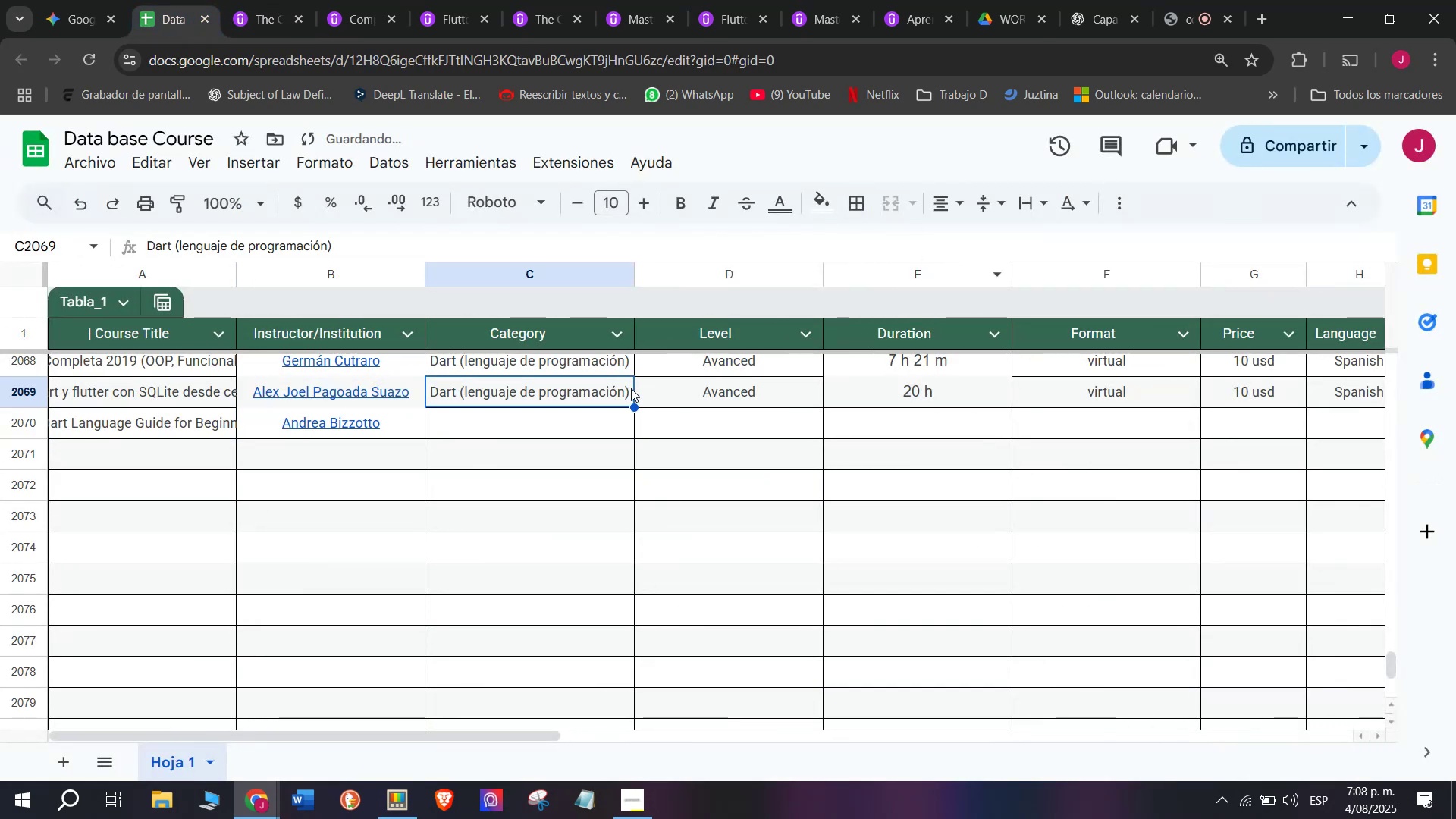 
key(Break)
 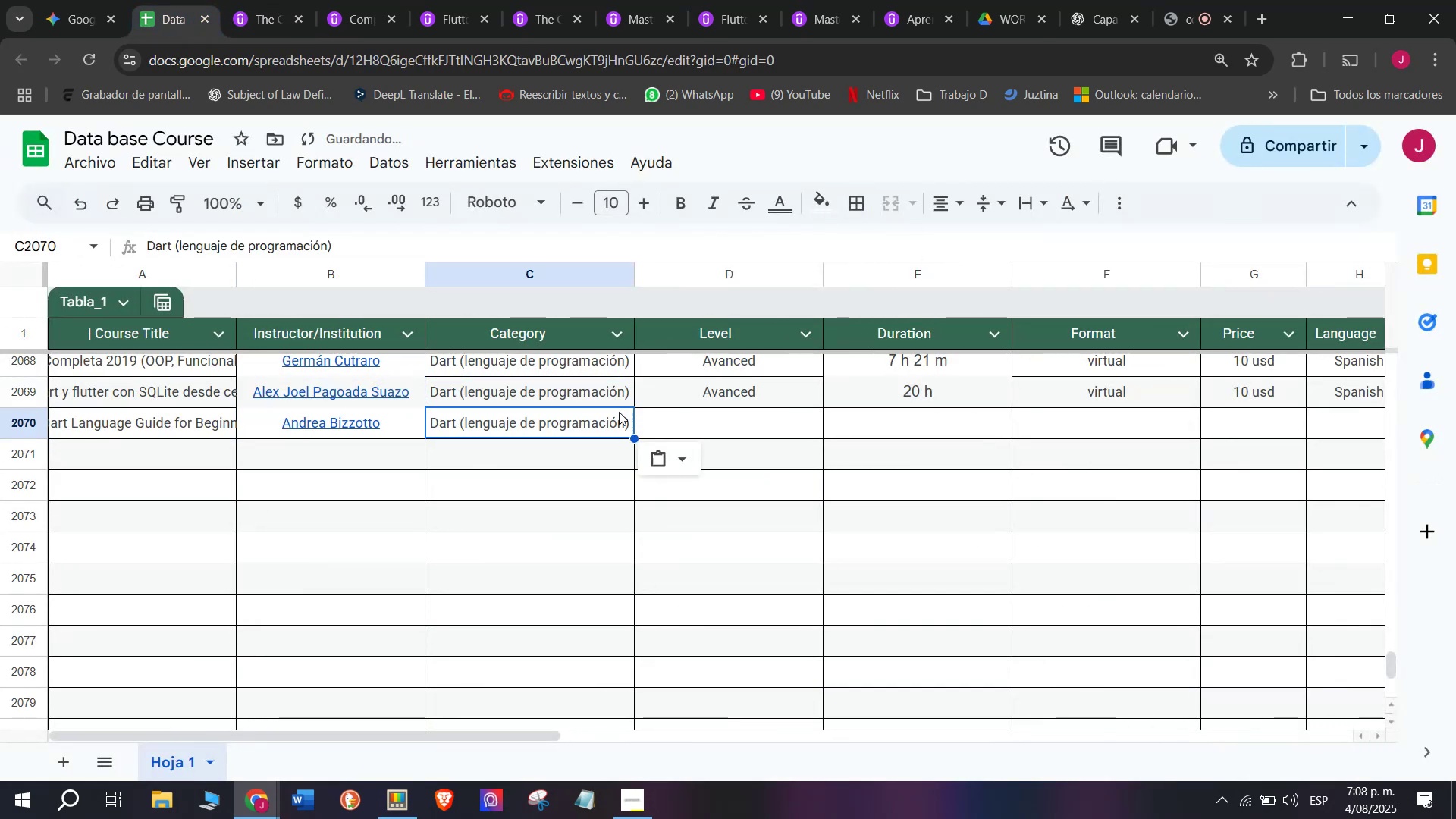 
key(Control+ControlLeft)
 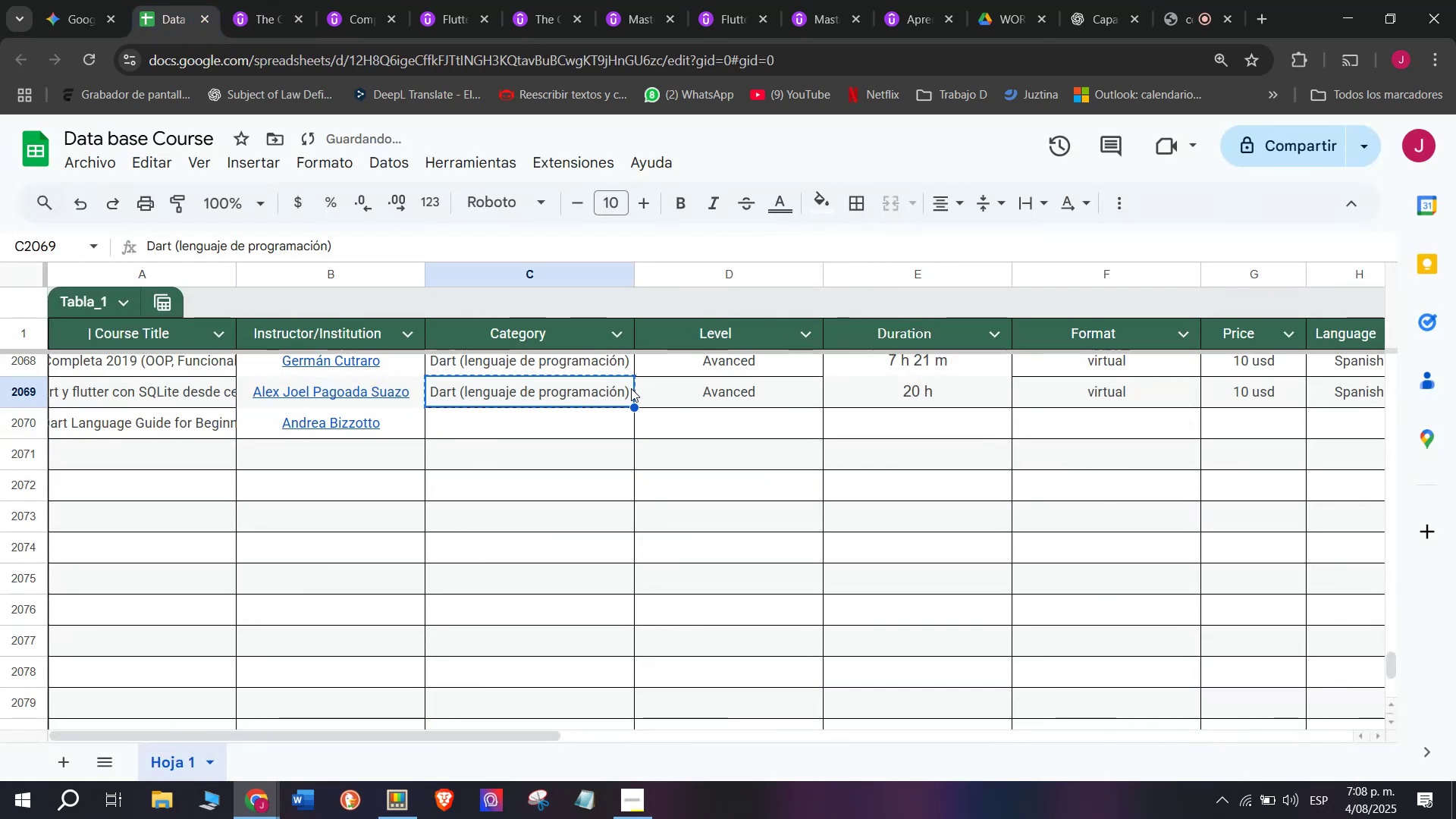 
key(Control+C)
 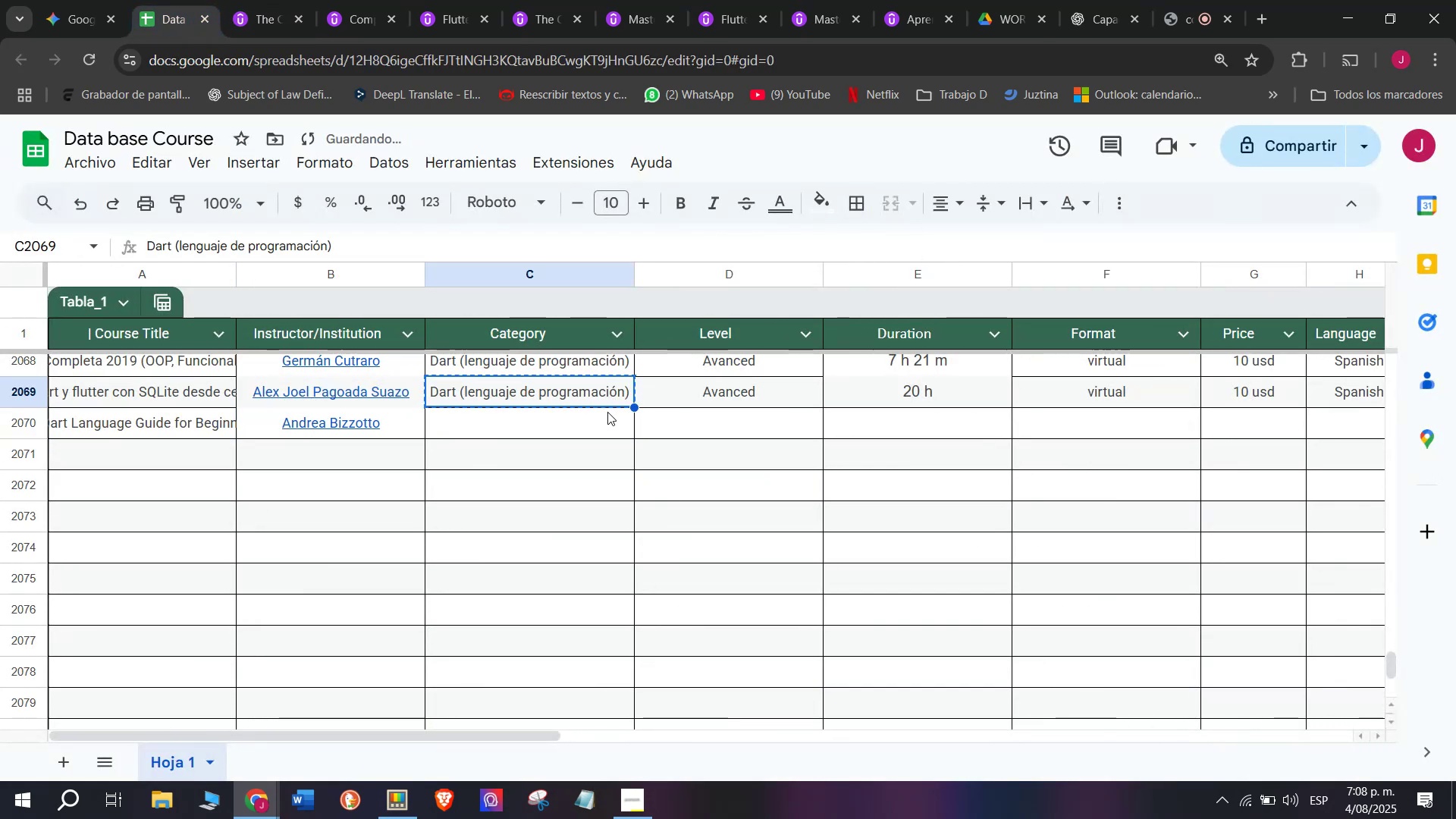 
double_click([607, 412])
 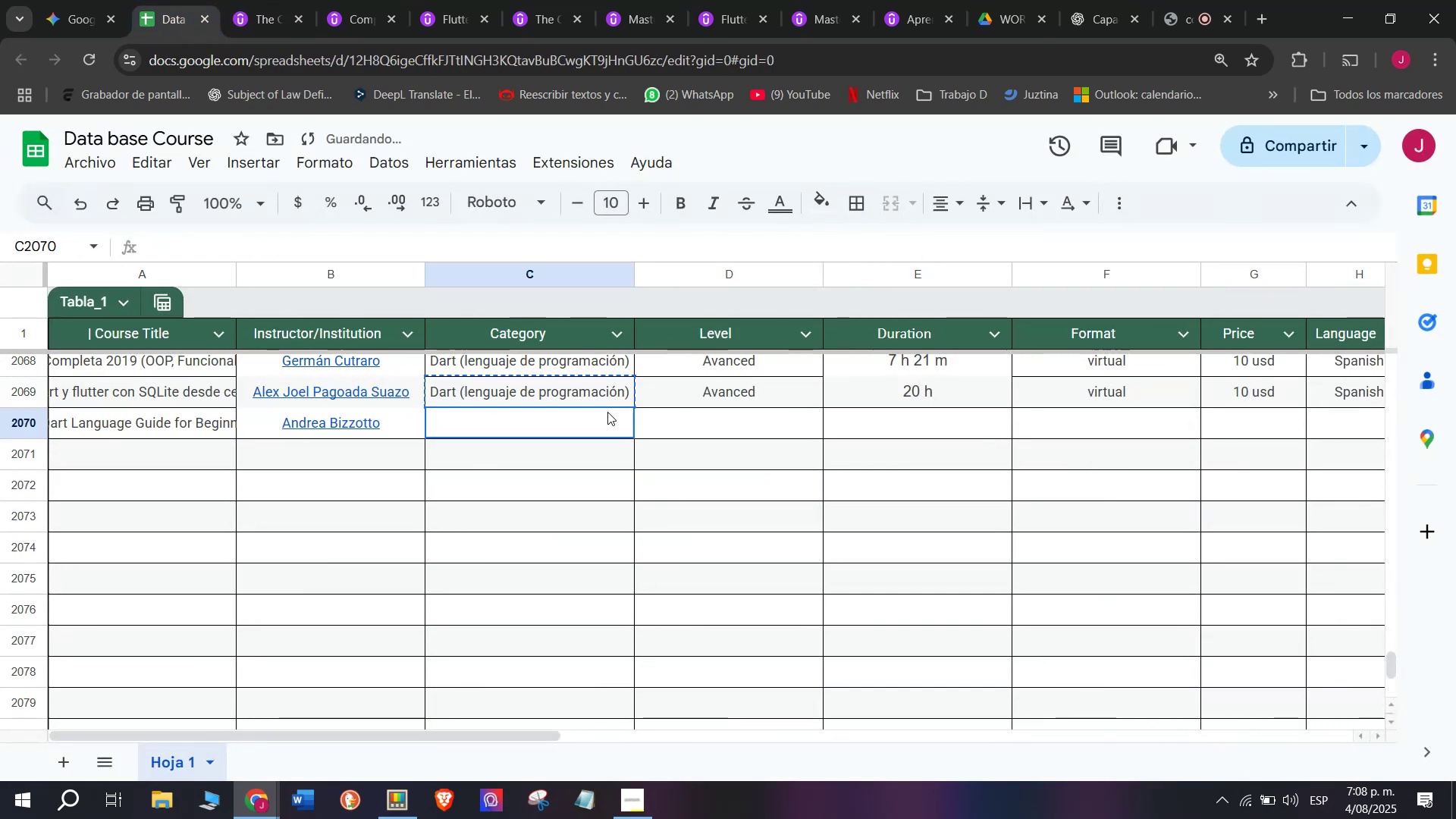 
key(Z)
 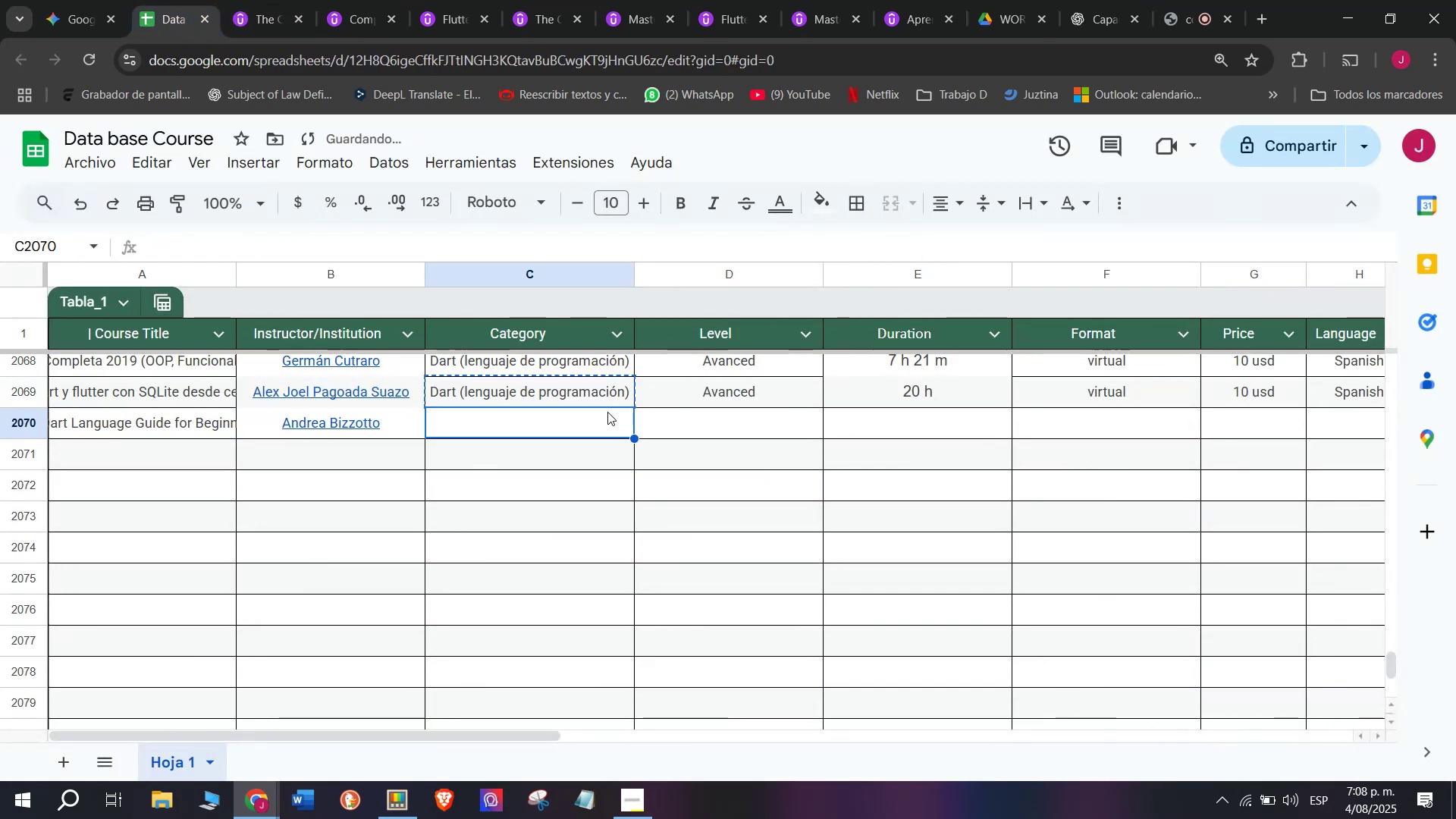 
key(Control+ControlLeft)
 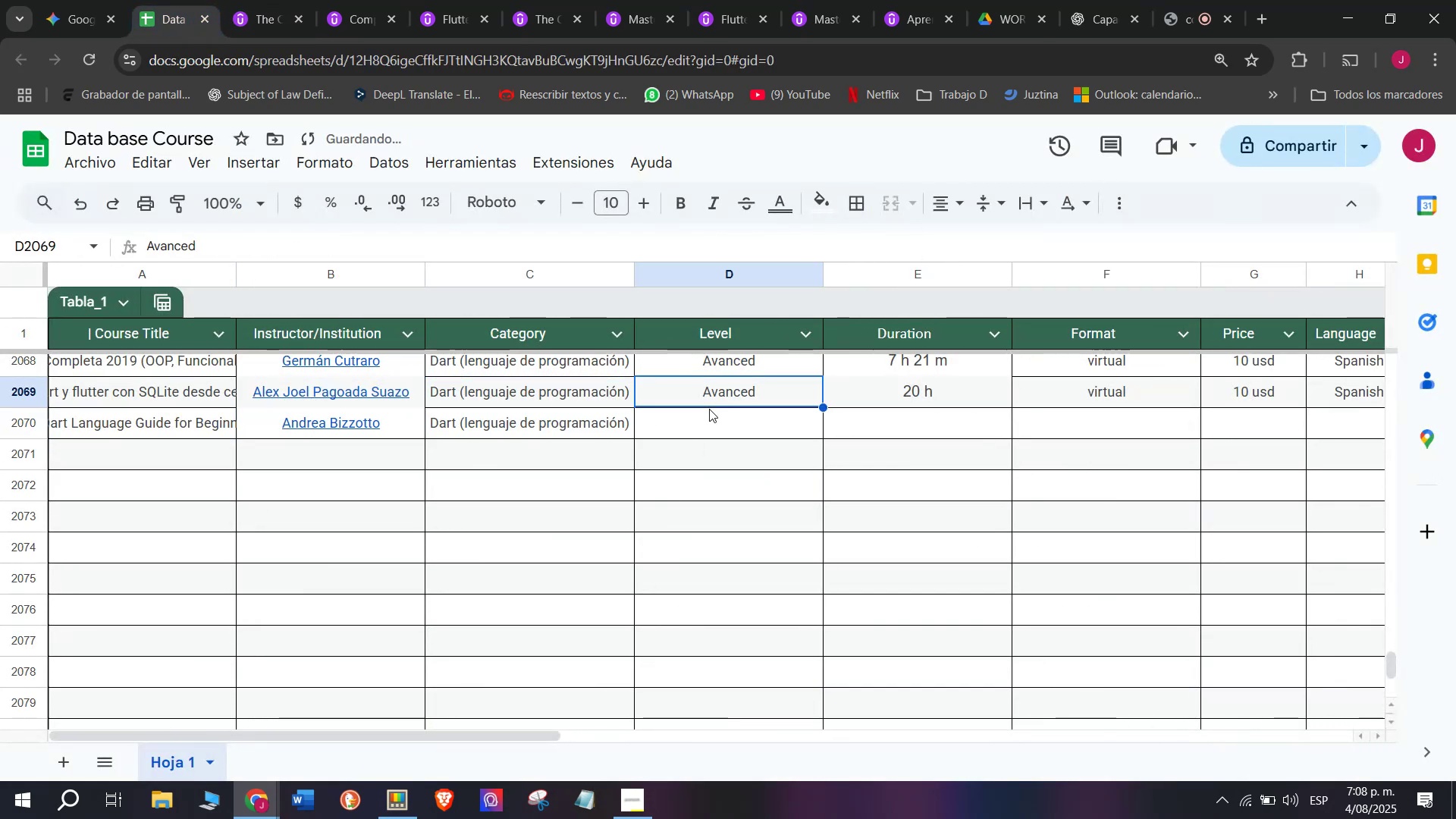 
key(Control+V)
 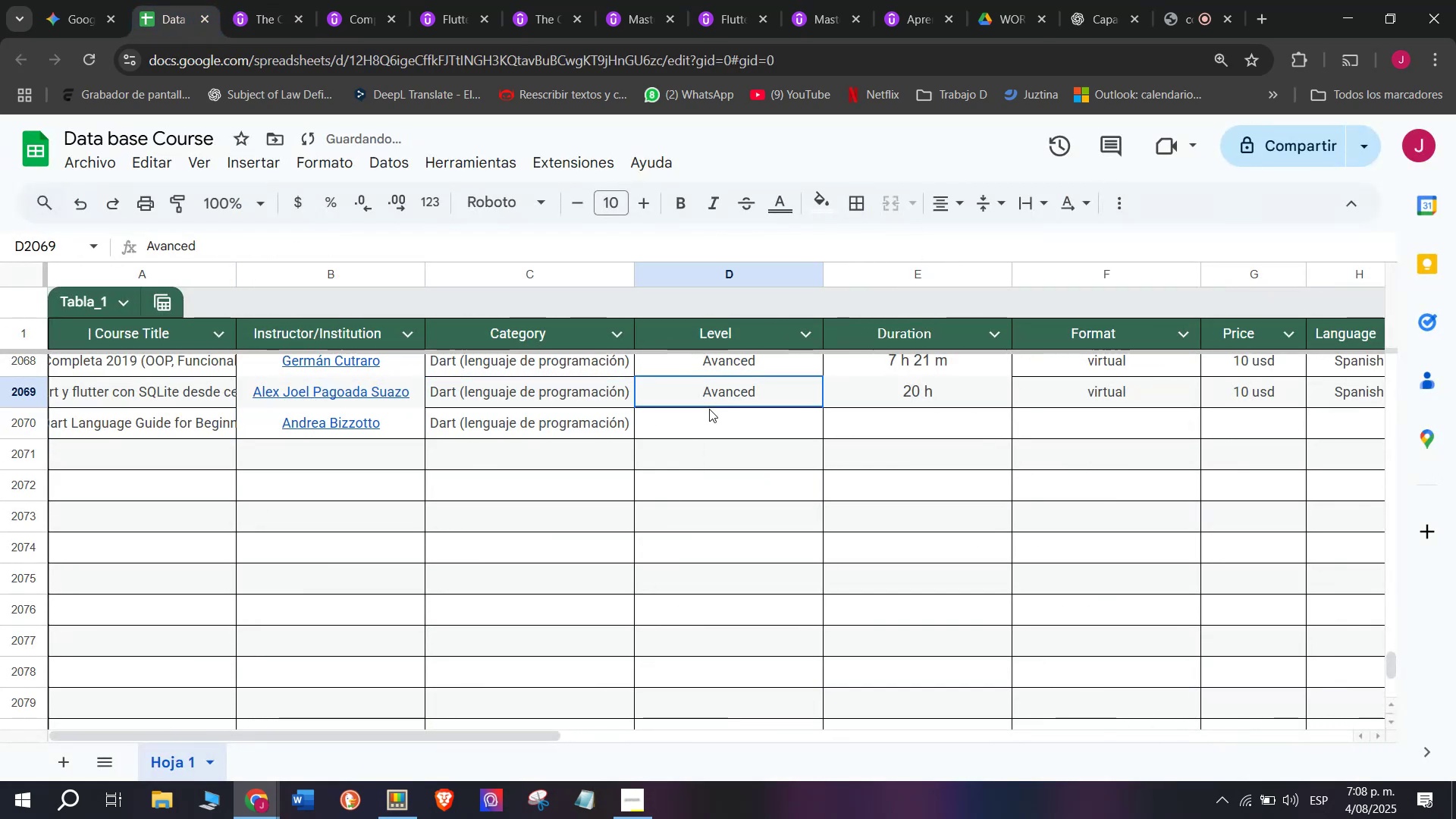 
triple_click([709, 409])
 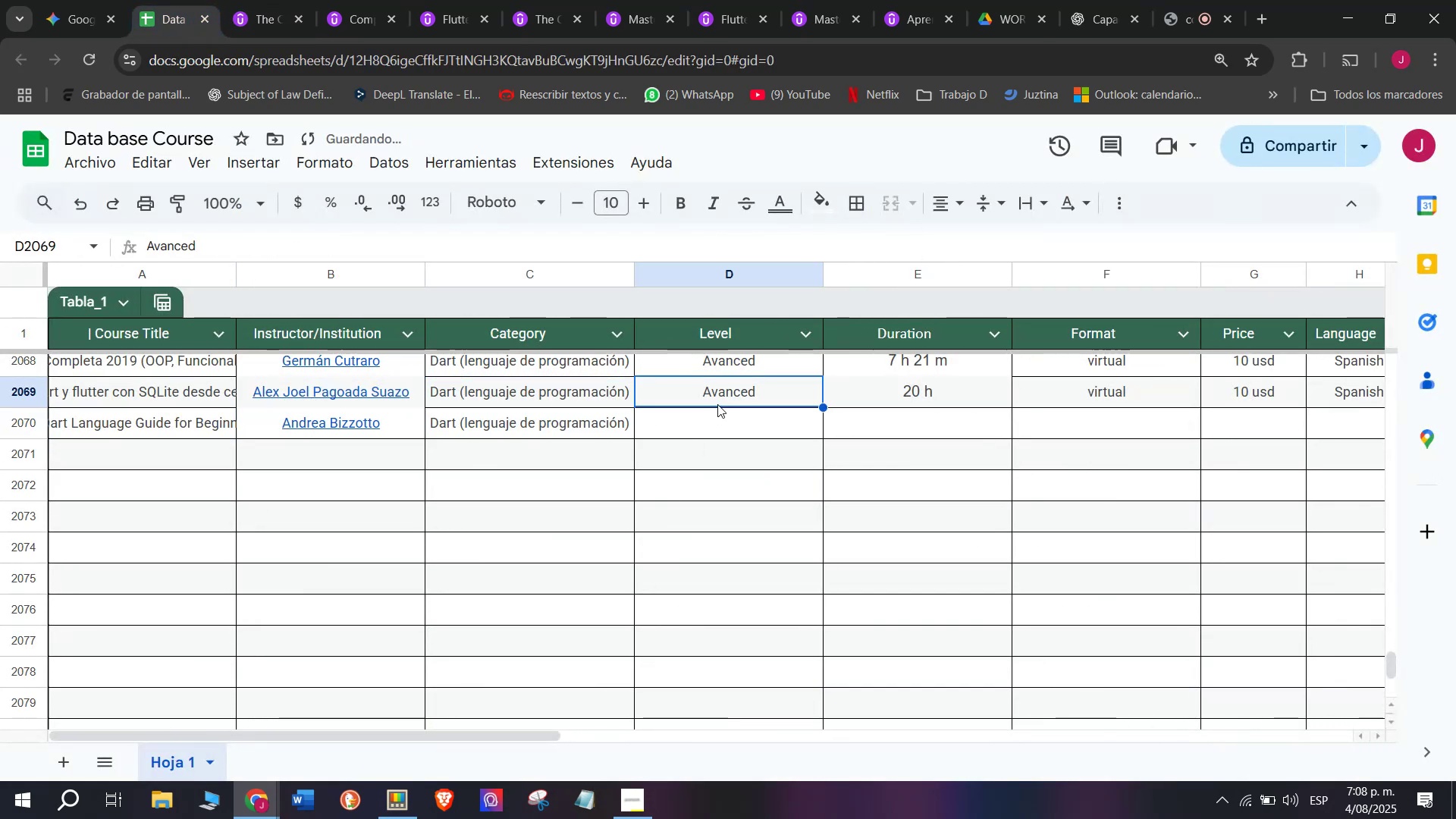 
key(Break)
 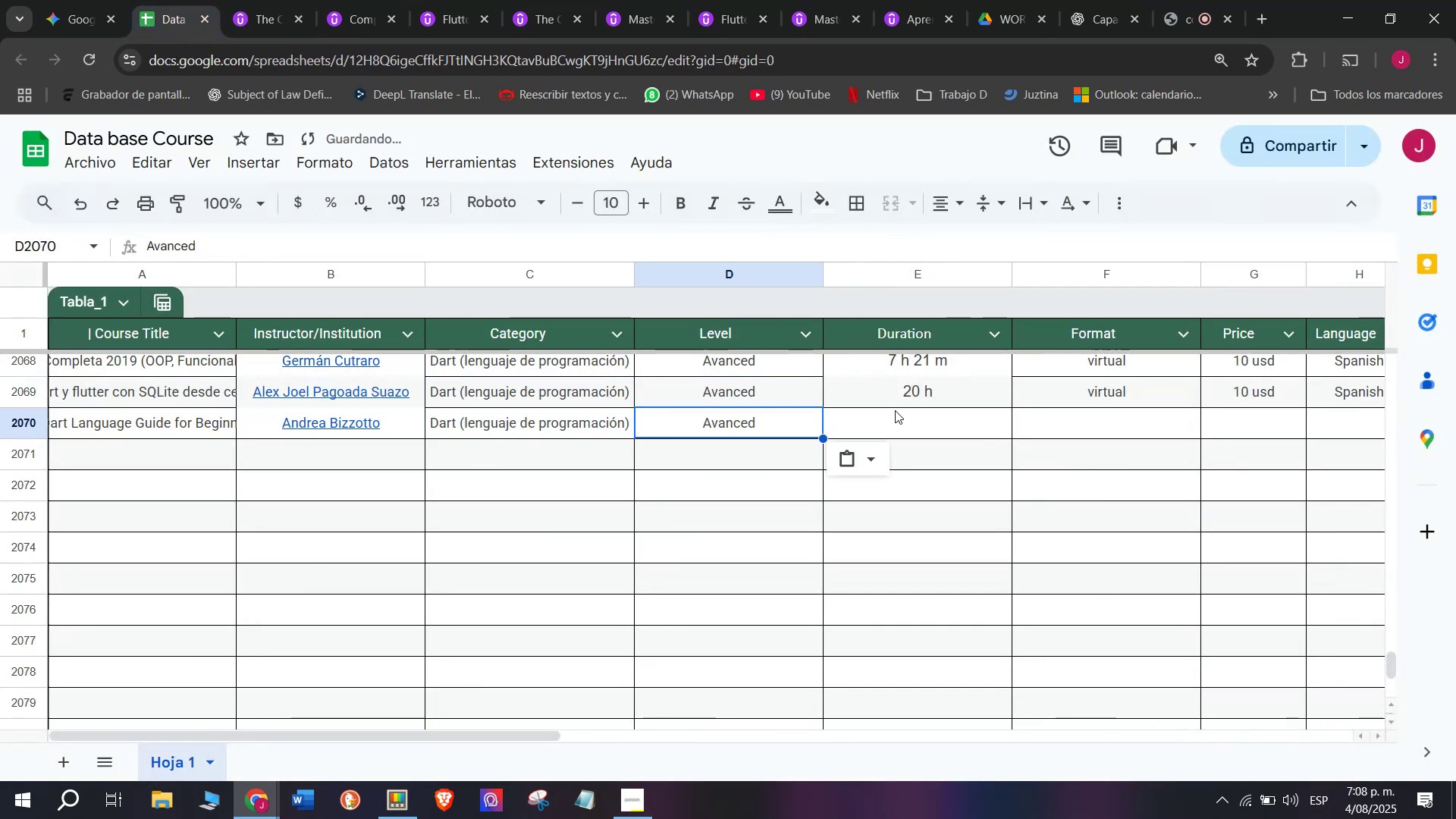 
key(Control+ControlLeft)
 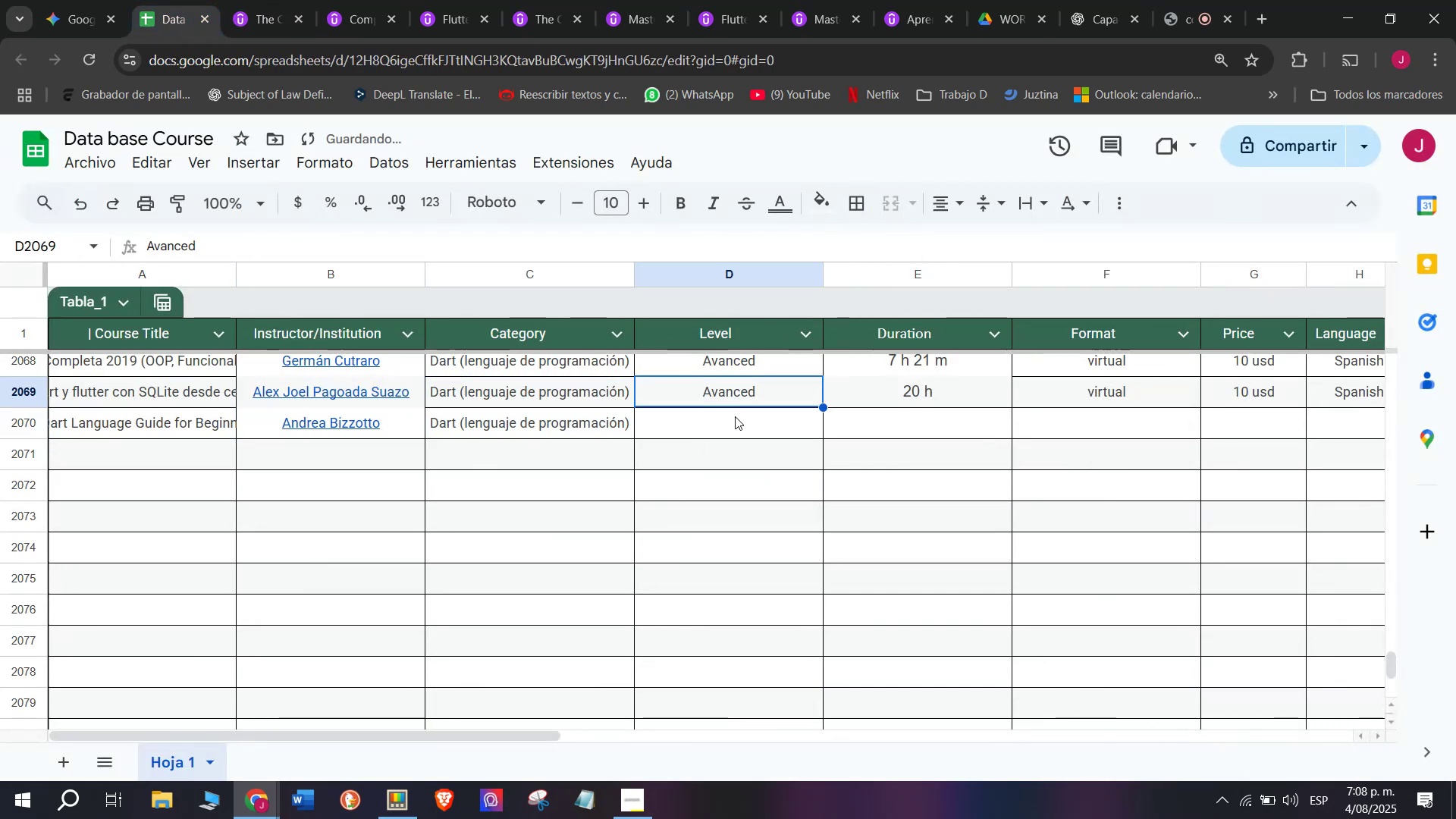 
key(Control+C)
 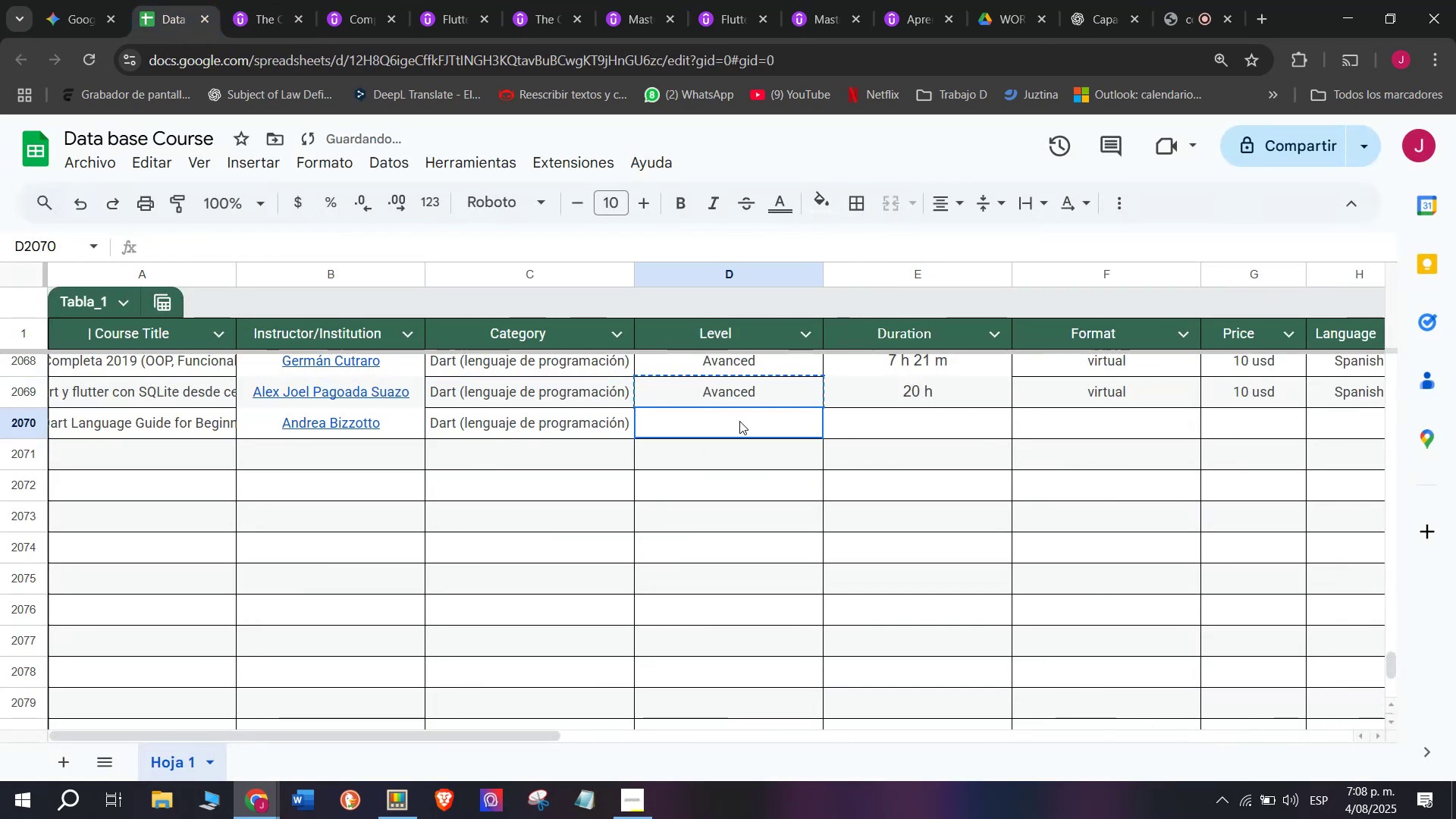 
left_click([739, 421])
 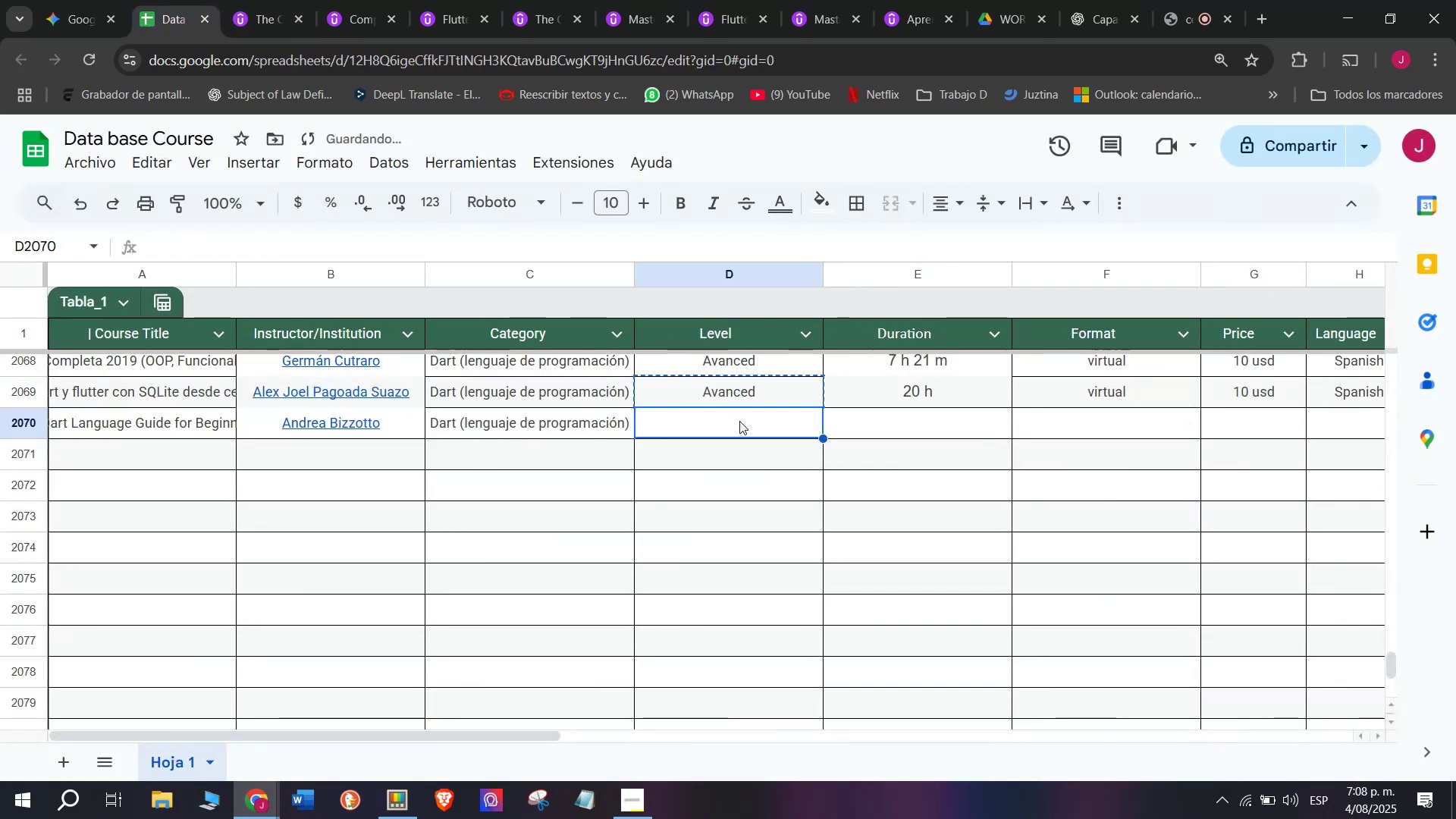 
key(Z)
 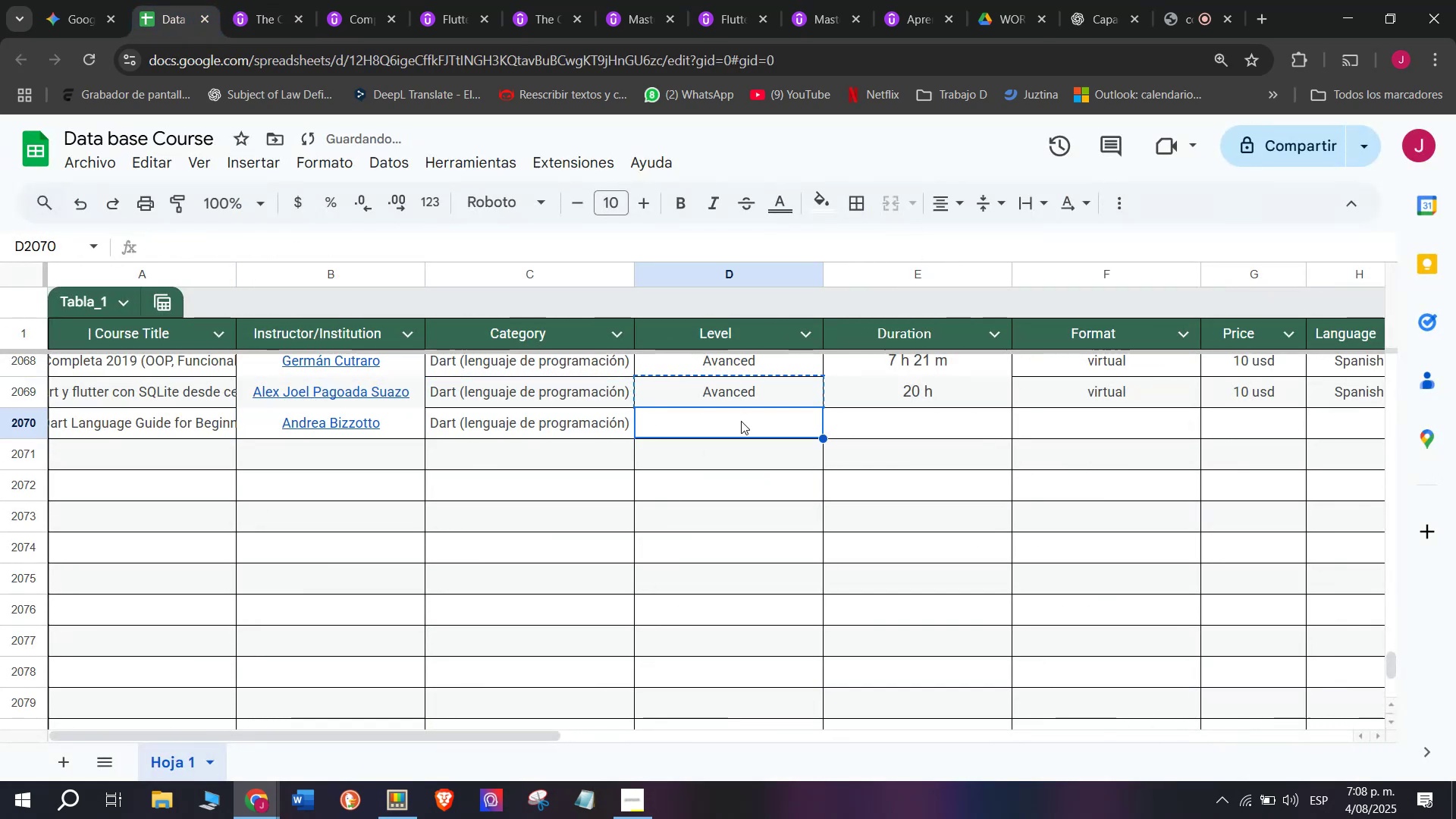 
key(Control+ControlLeft)
 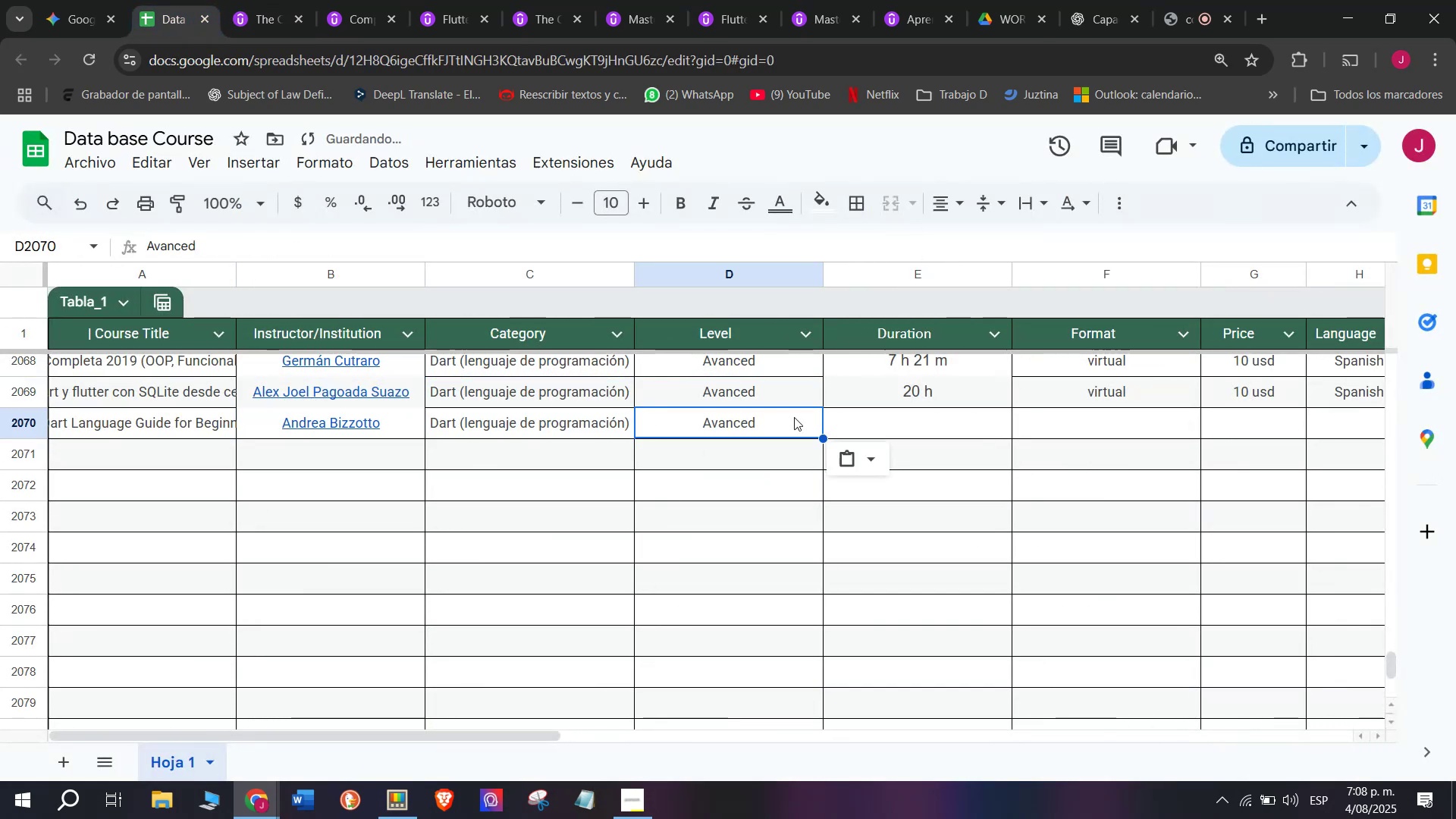 
key(Control+V)
 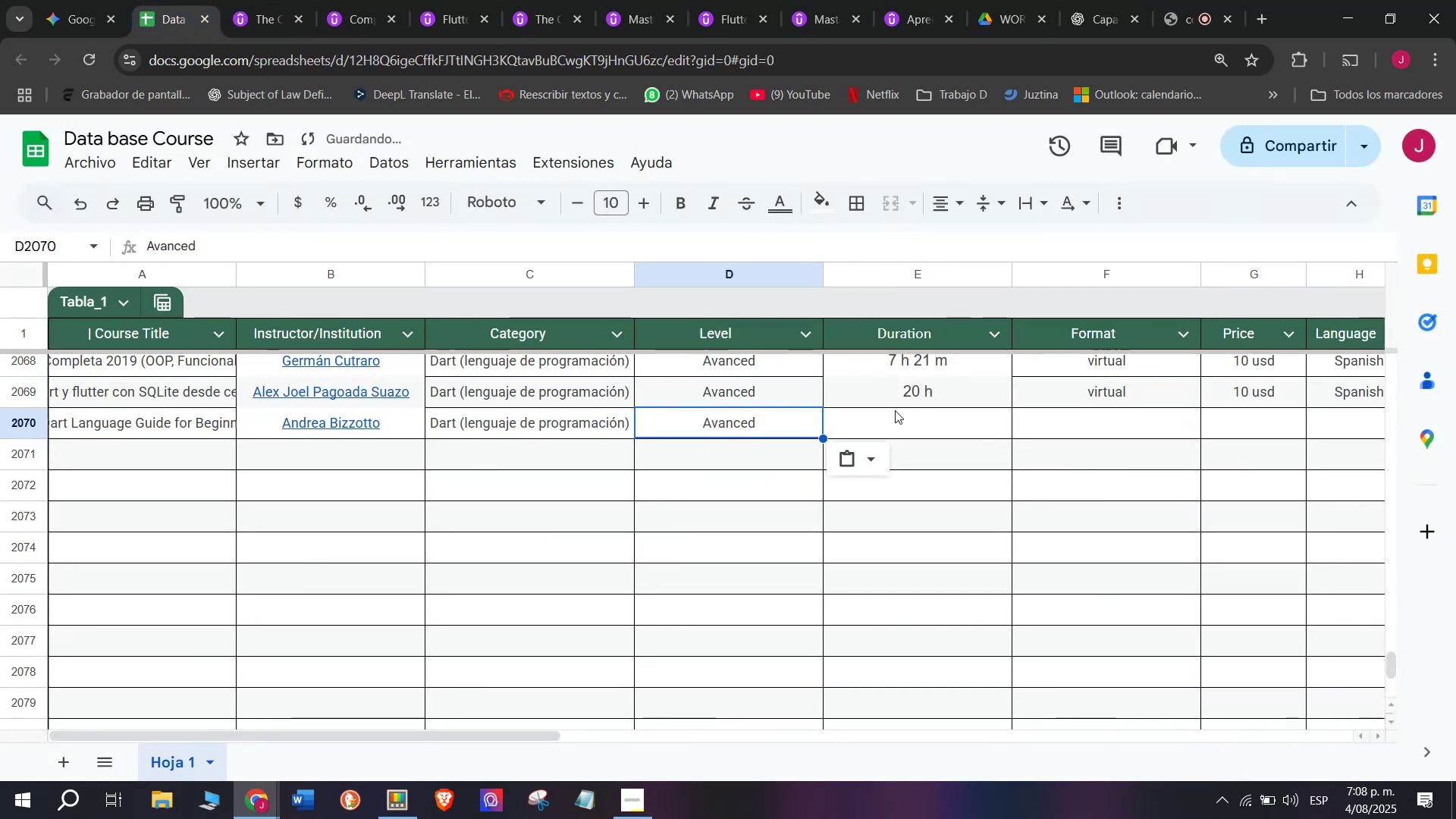 
double_click([895, 410])
 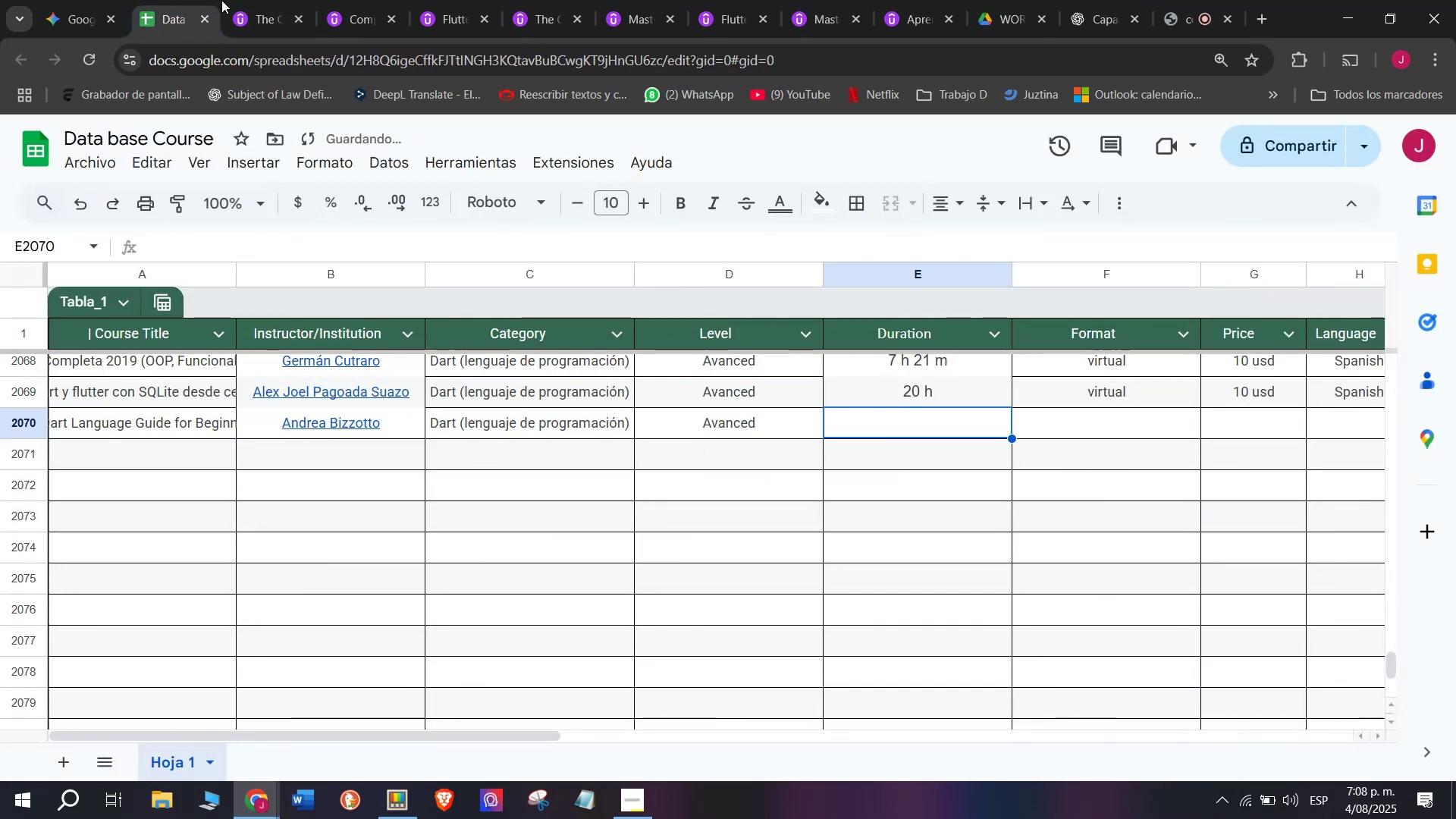 
left_click([250, 0])
 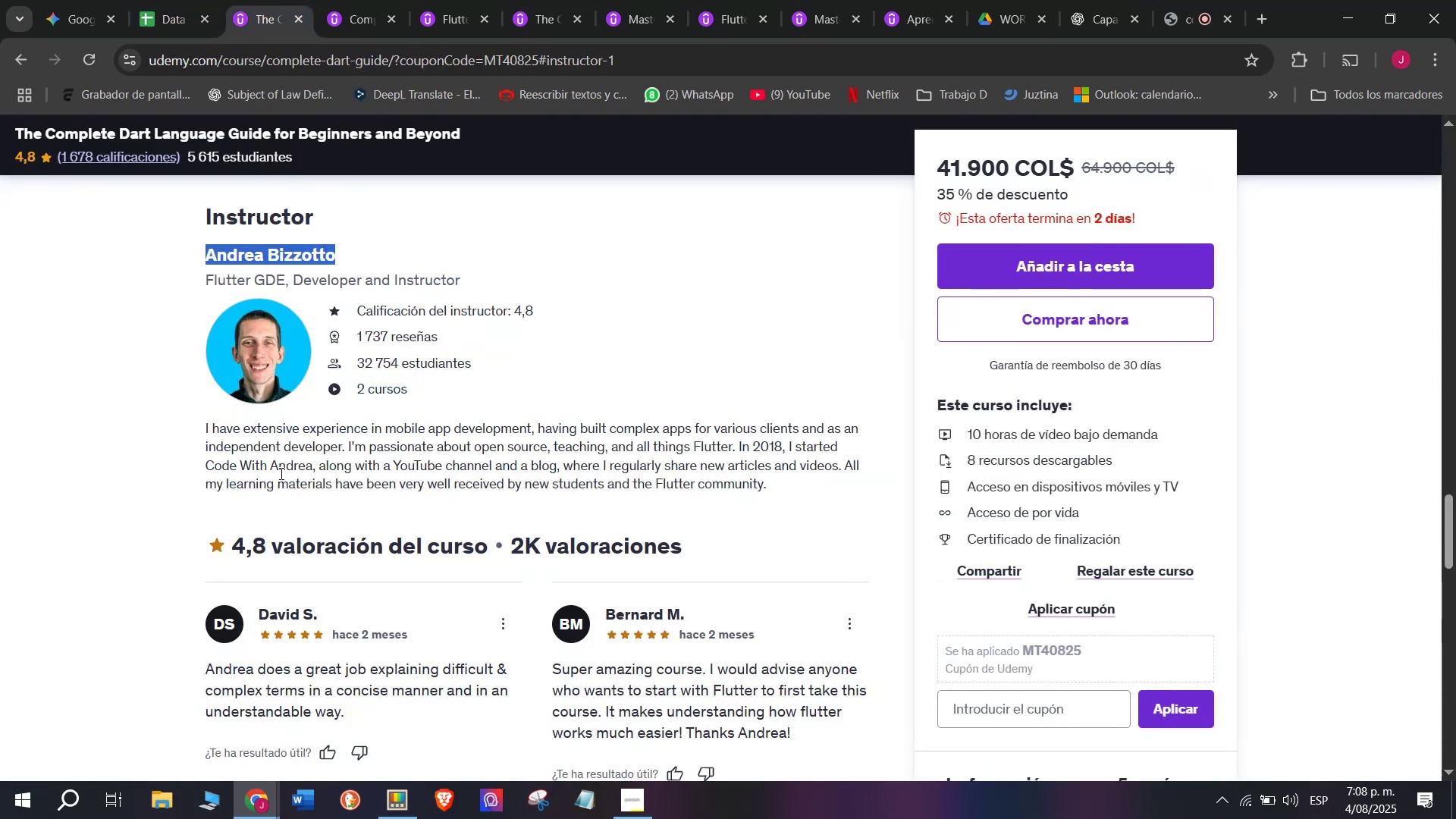 
scroll: coordinate [339, 566], scroll_direction: up, amount: 7.0
 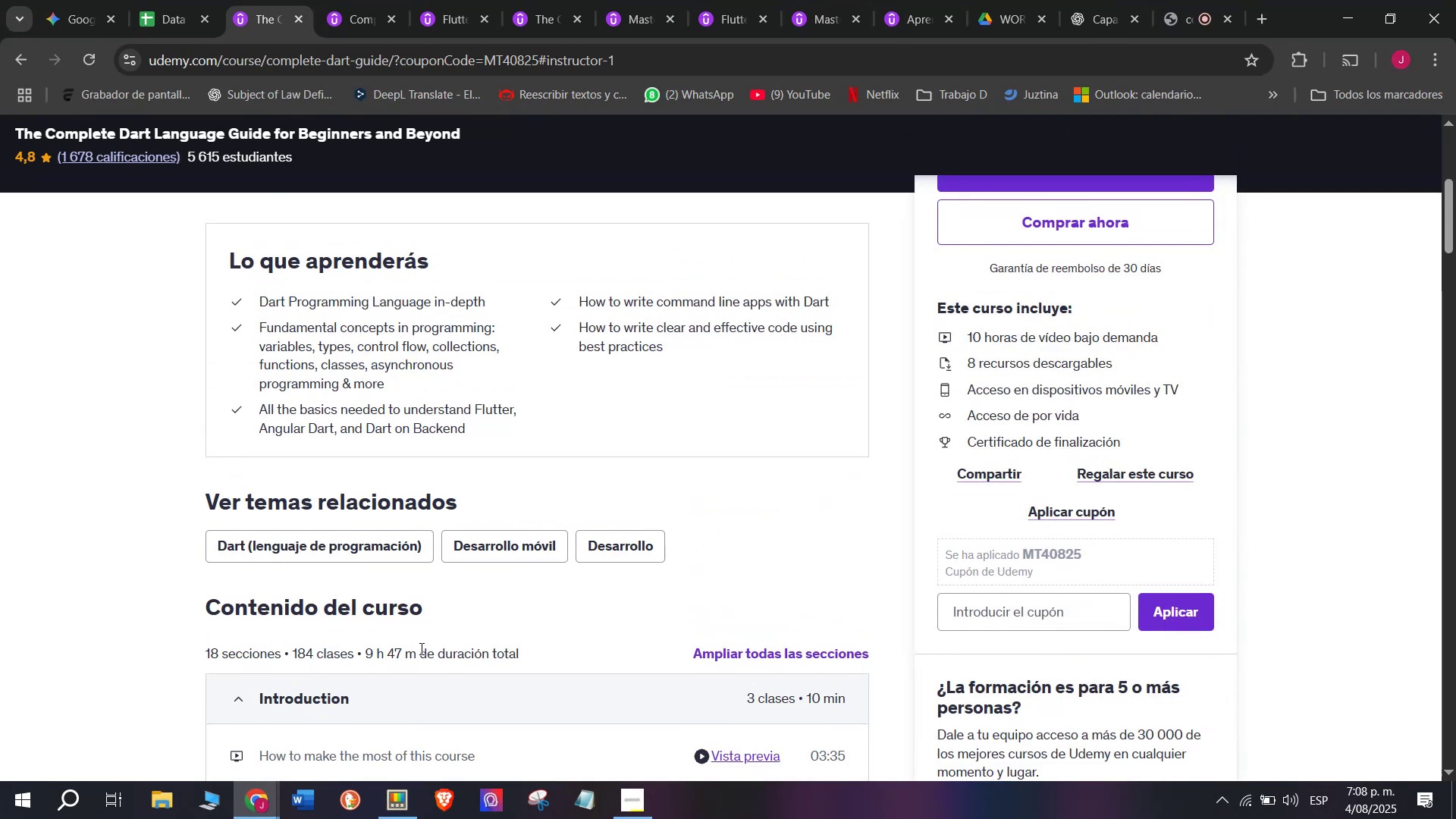 
left_click_drag(start_coordinate=[419, 651], to_coordinate=[369, 645])
 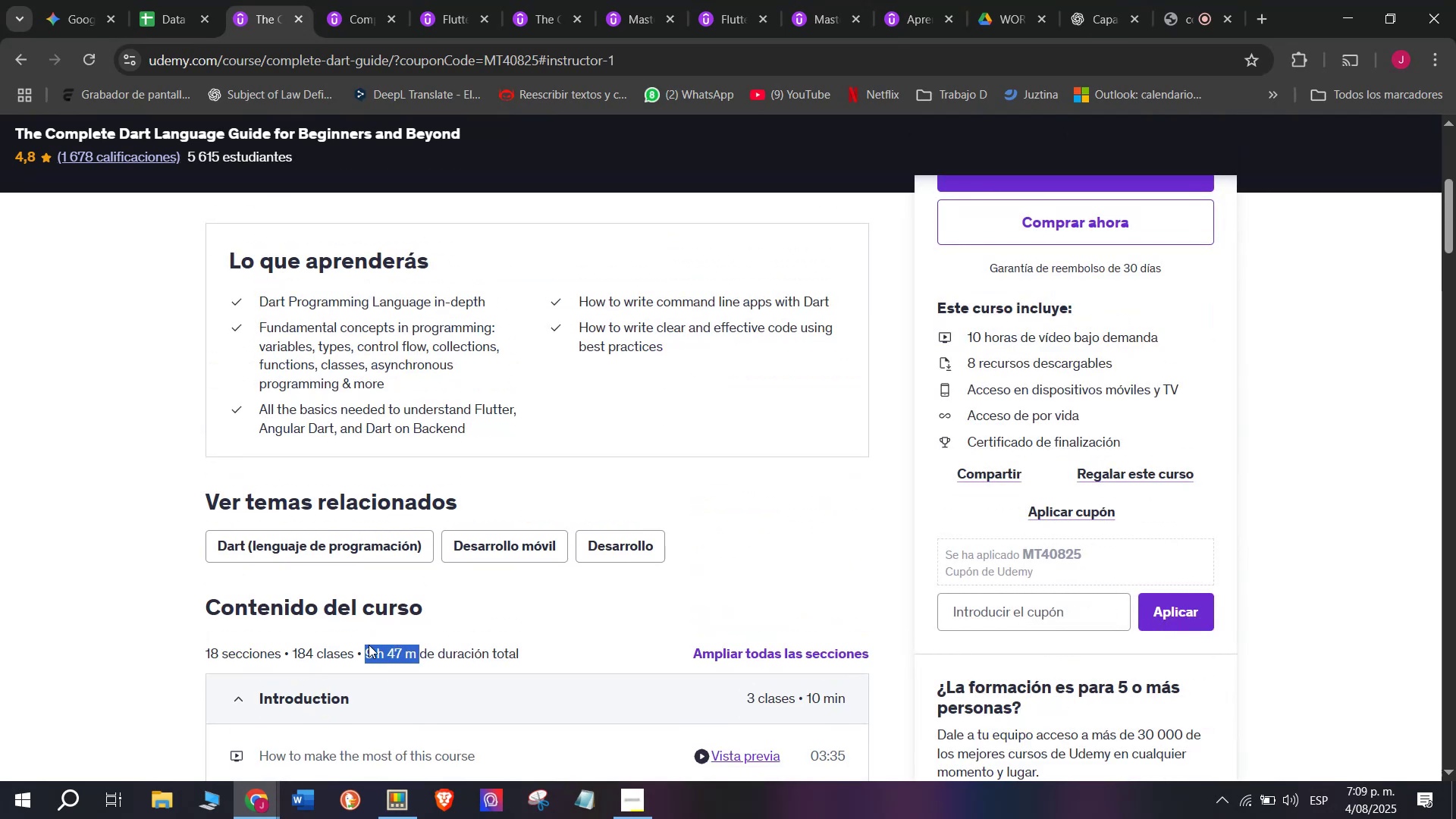 
key(Break)
 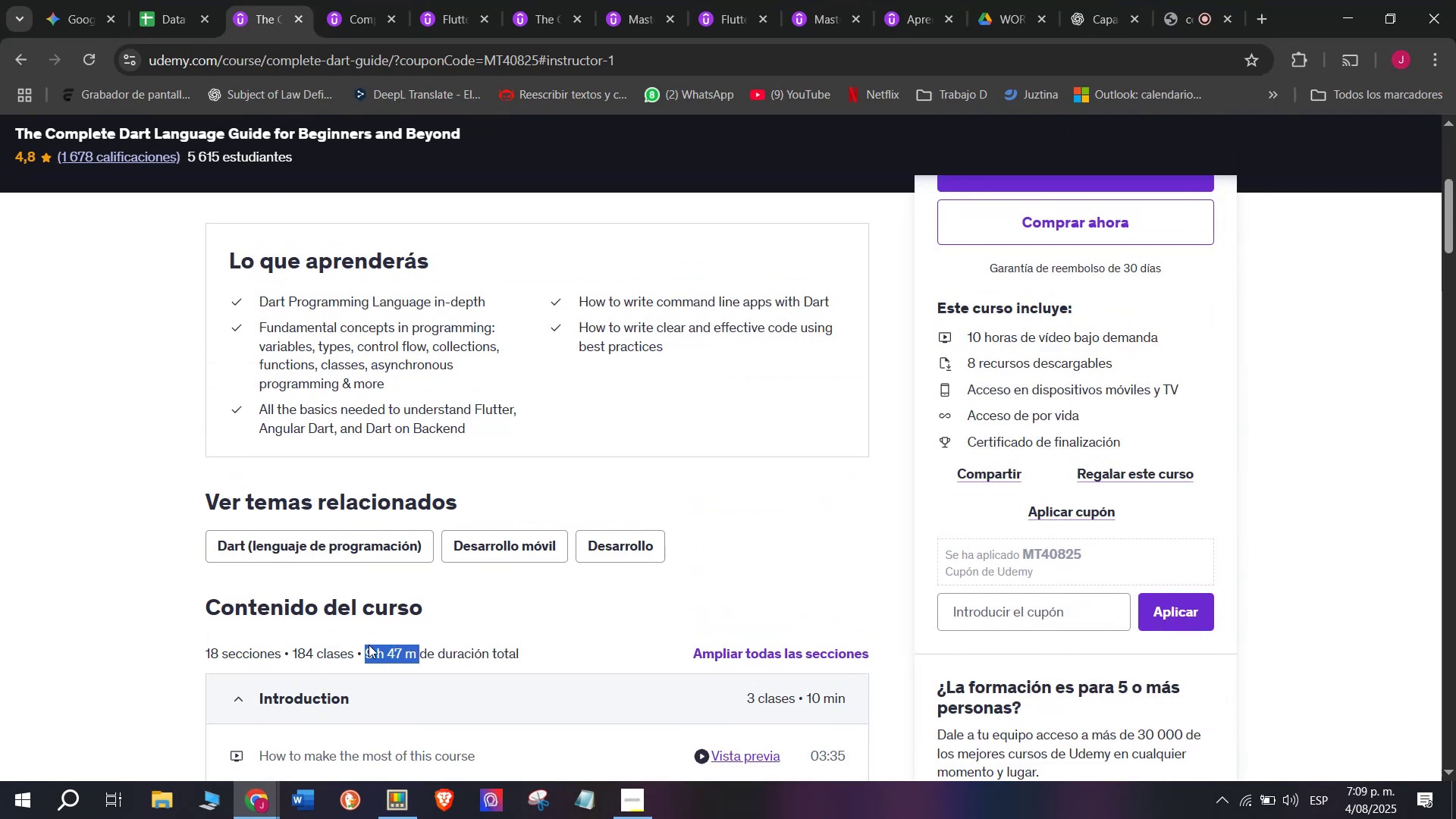 
key(Control+ControlLeft)
 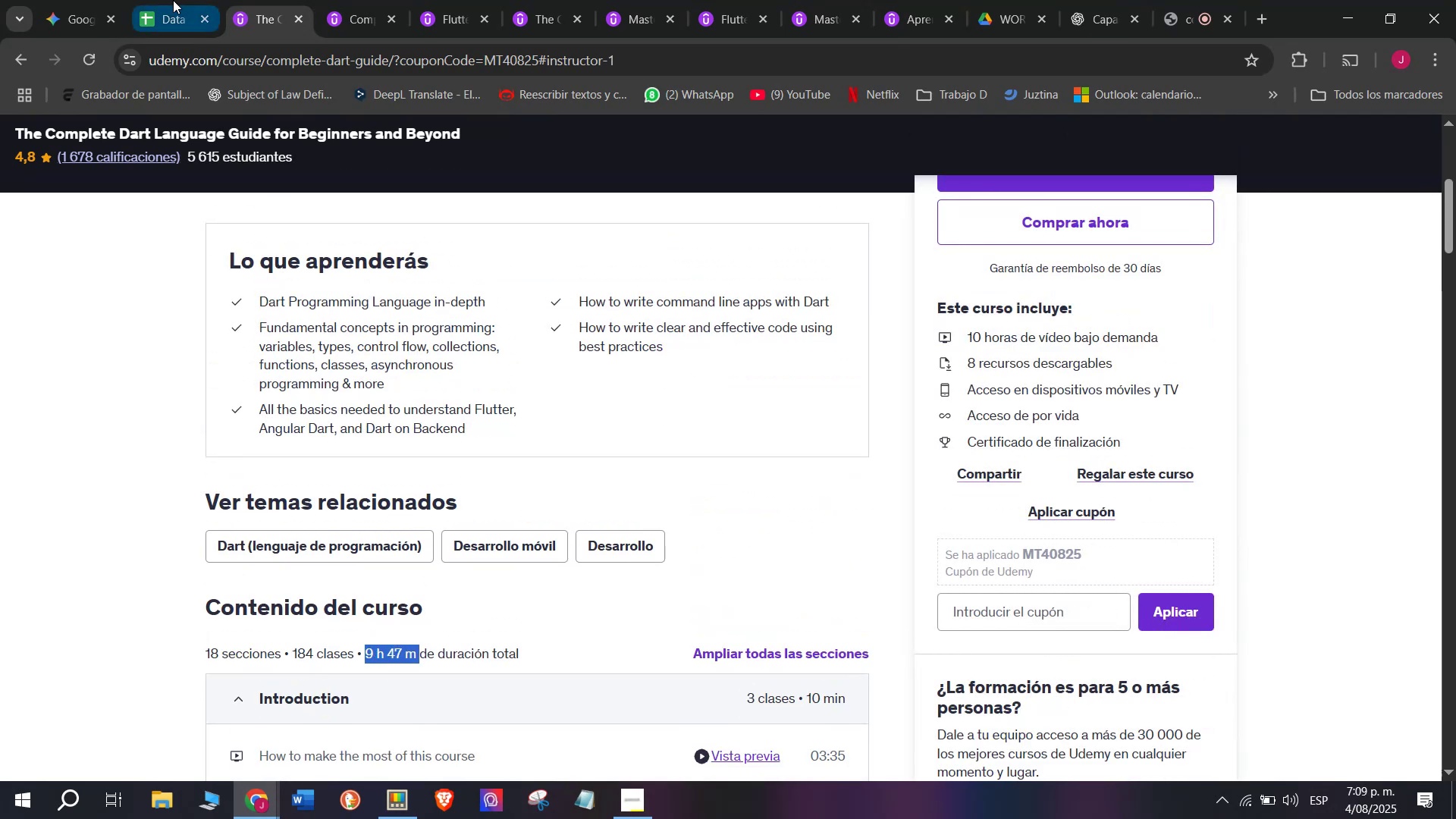 
key(Control+C)
 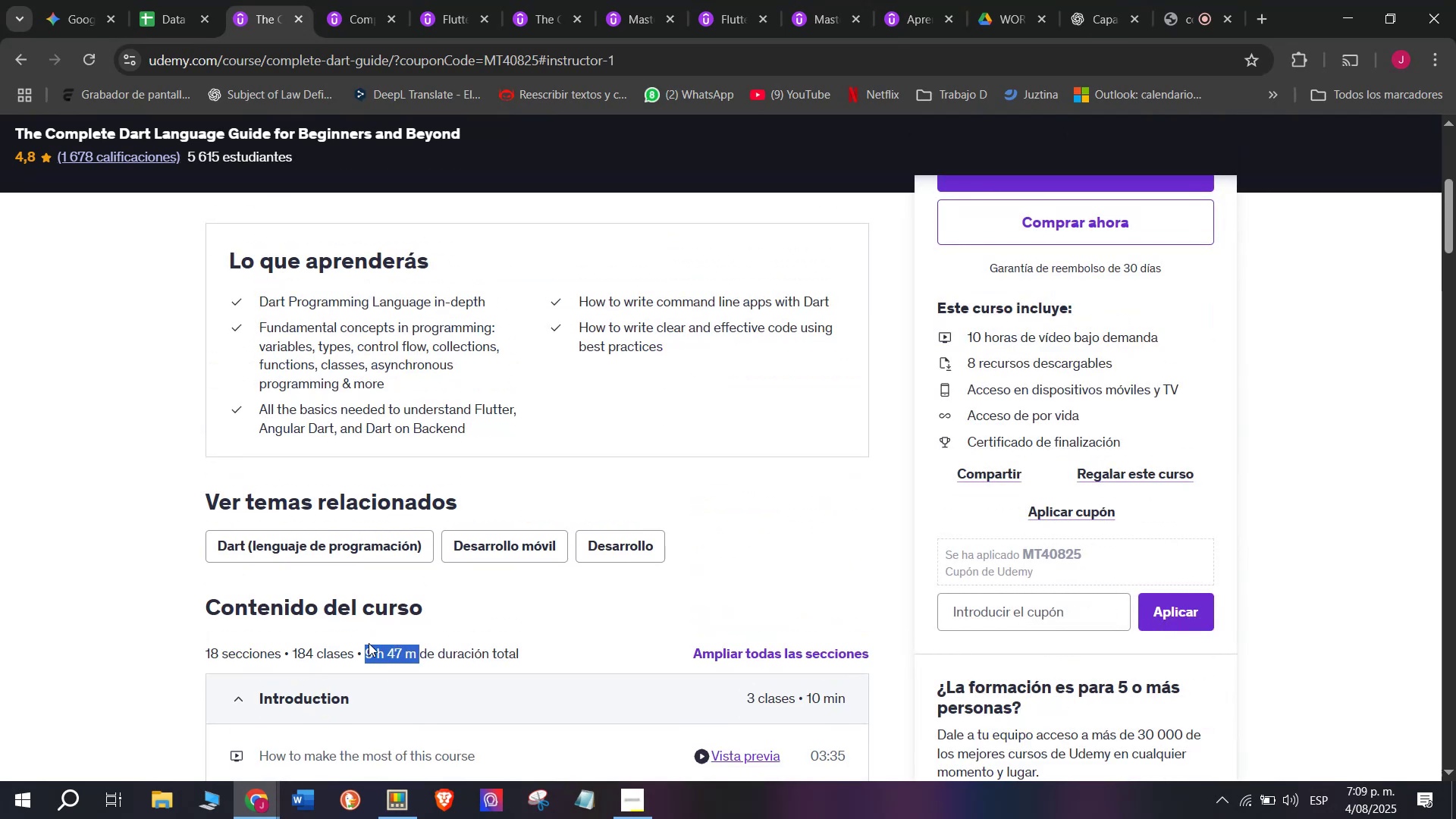 
key(Break)
 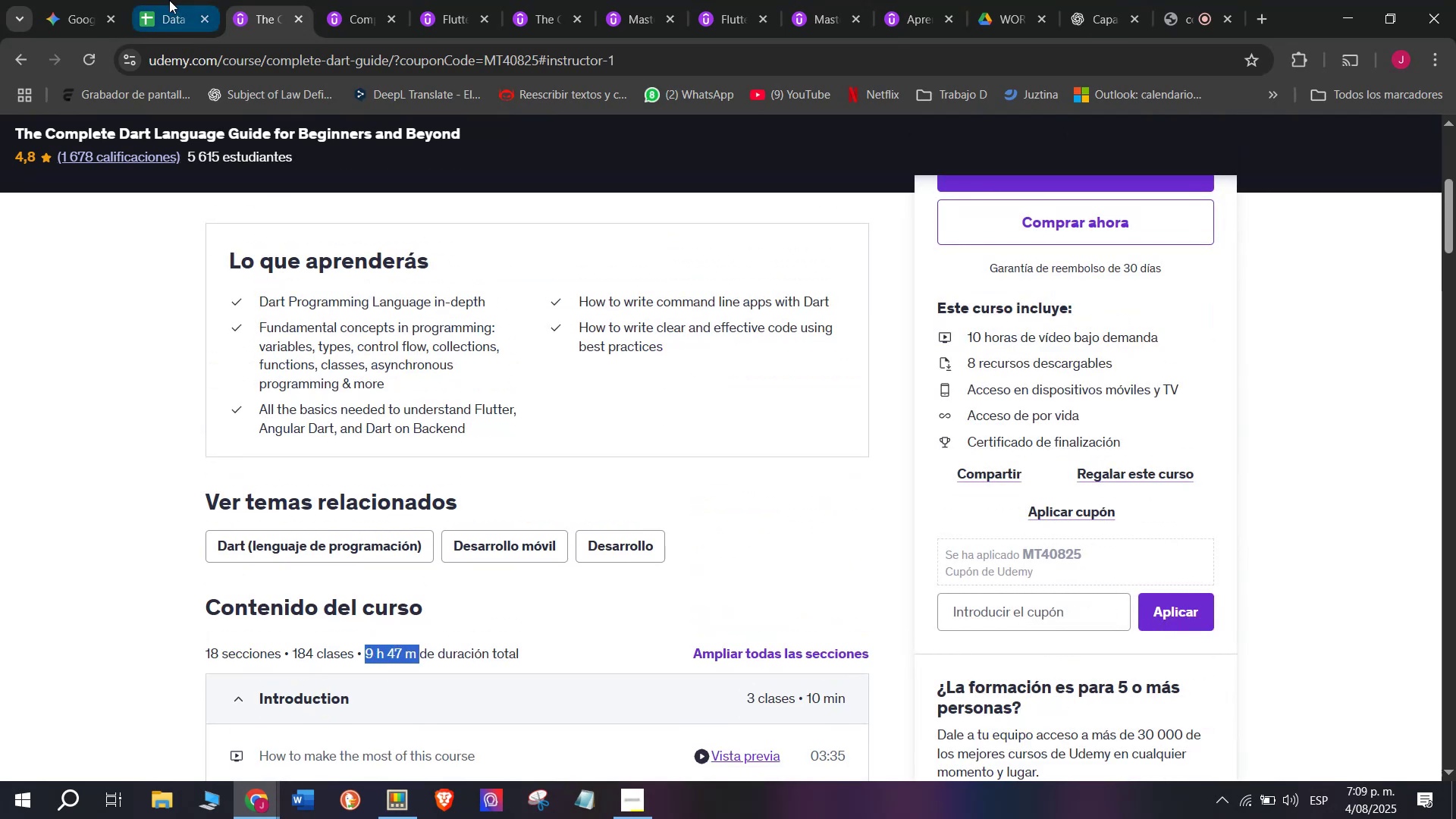 
key(Control+ControlLeft)
 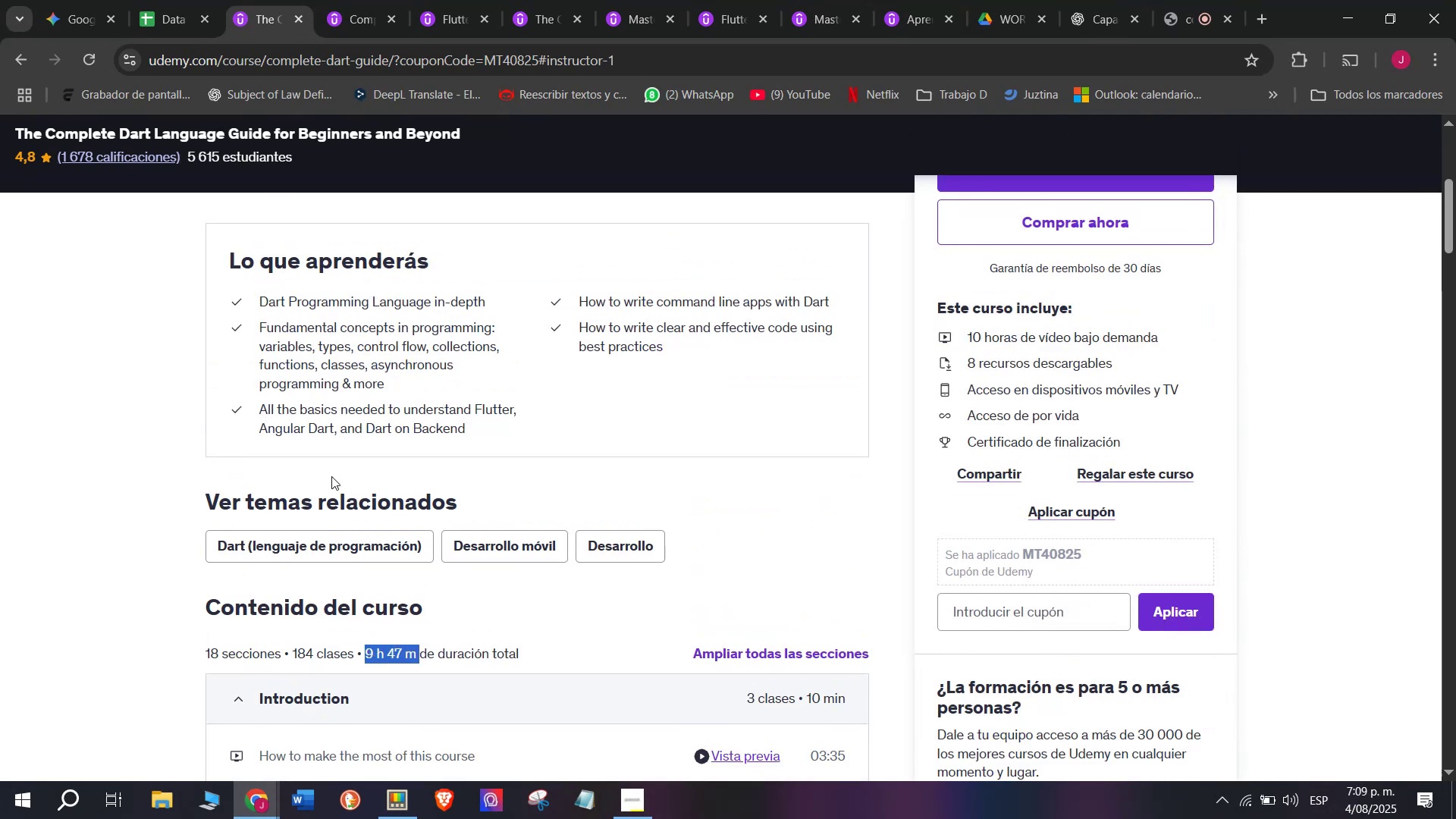 
key(Control+C)
 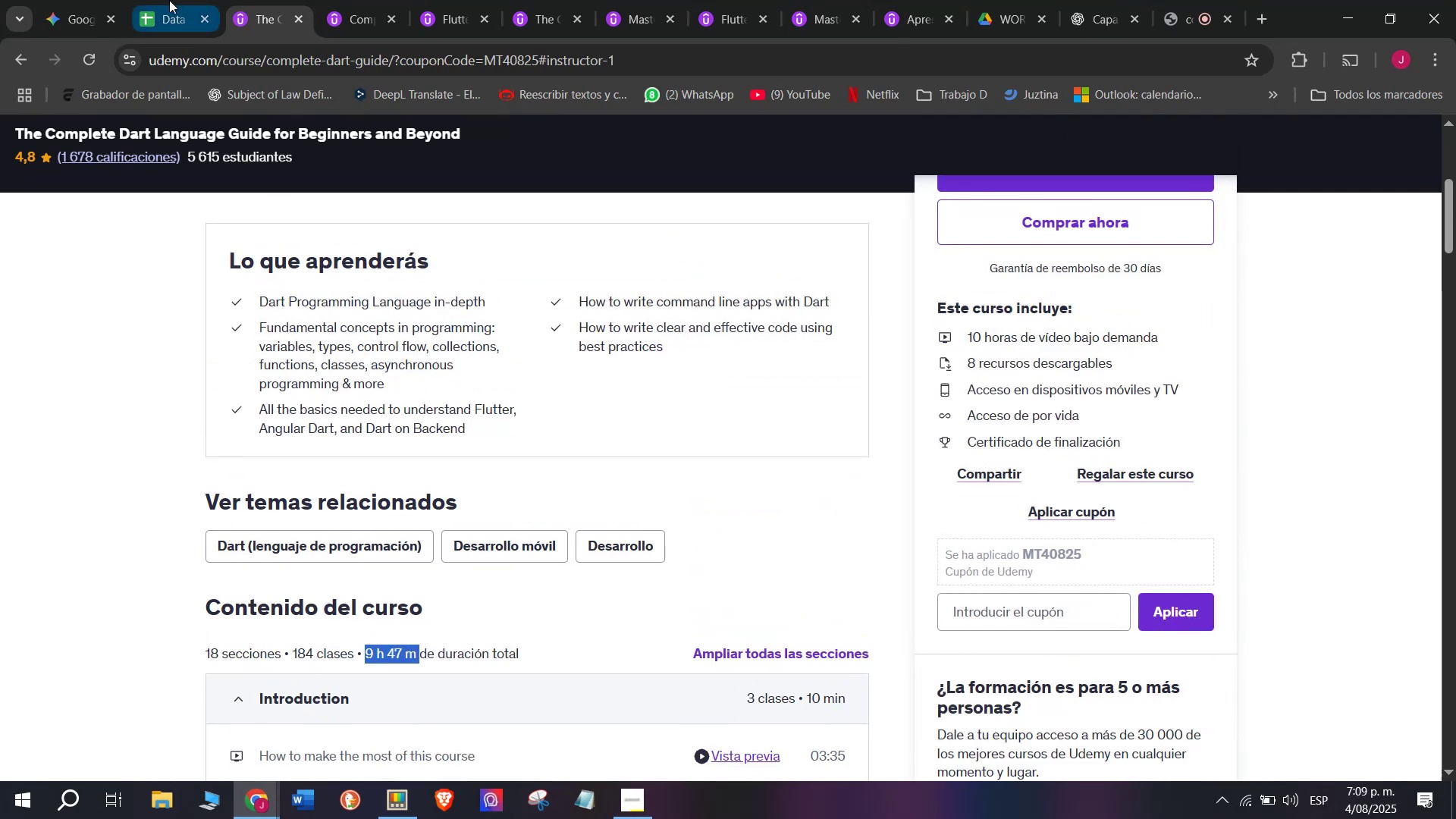 
left_click([169, 0])
 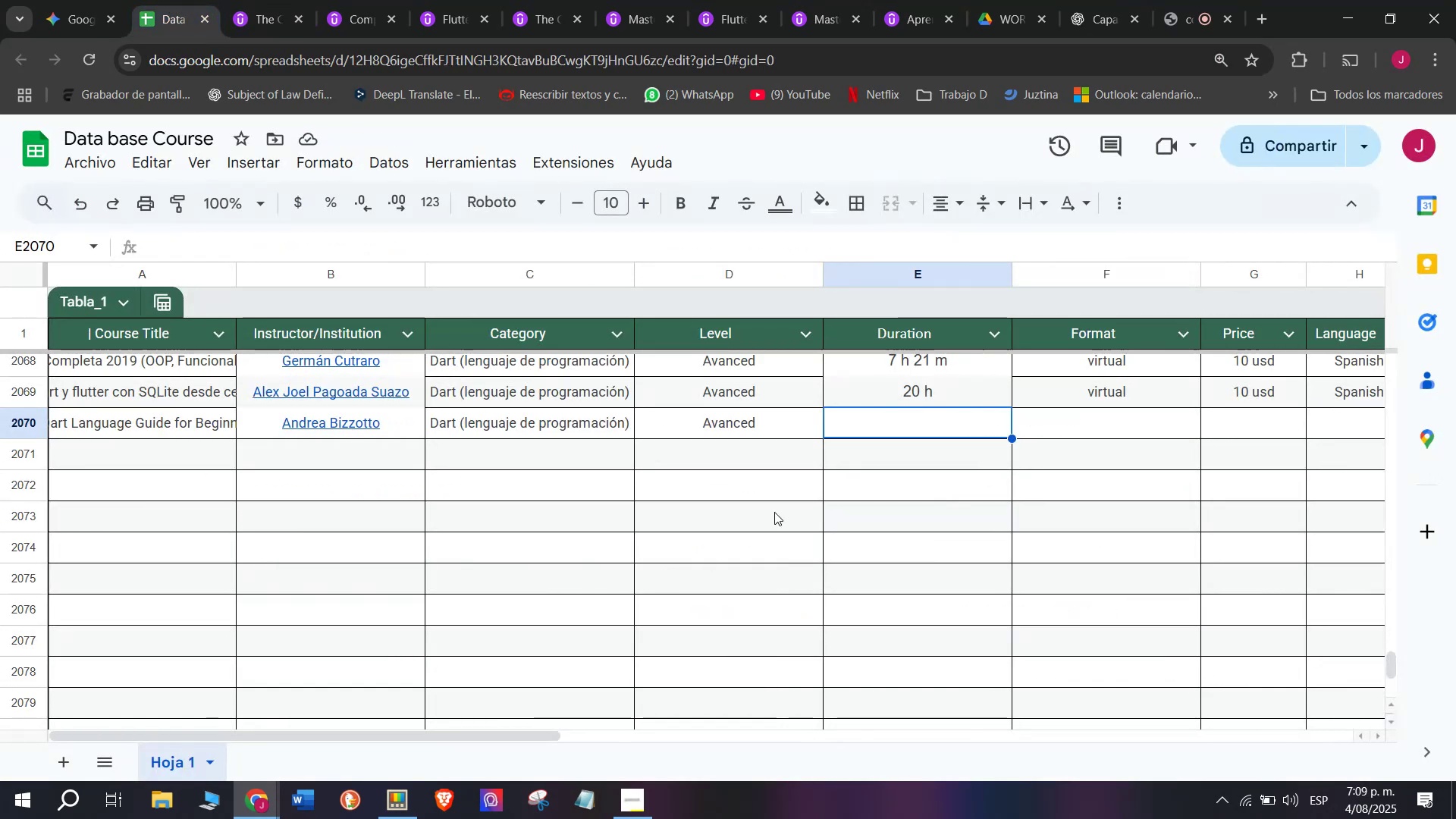 
key(Z)
 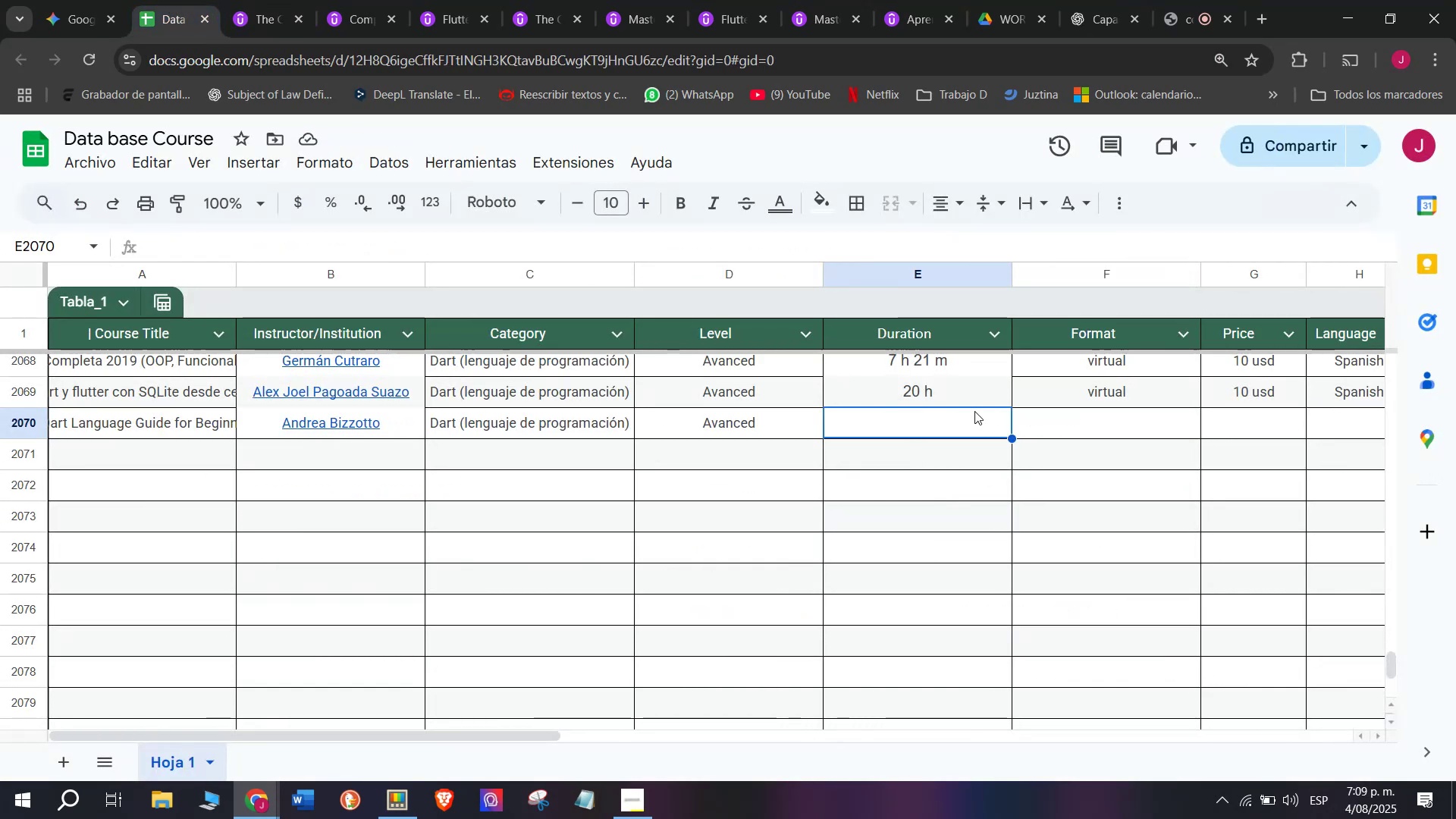 
key(Control+ControlLeft)
 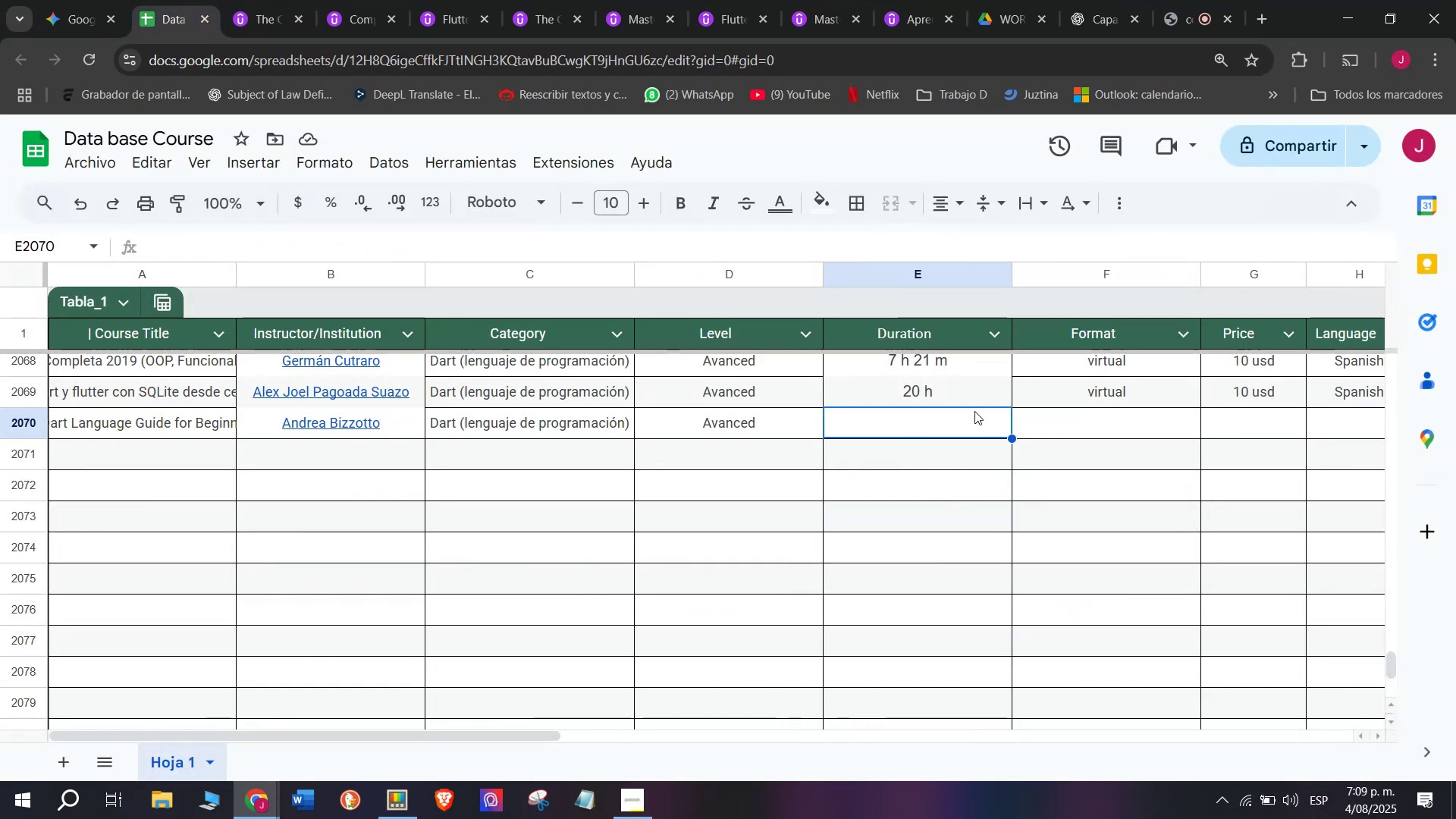 
key(Control+V)
 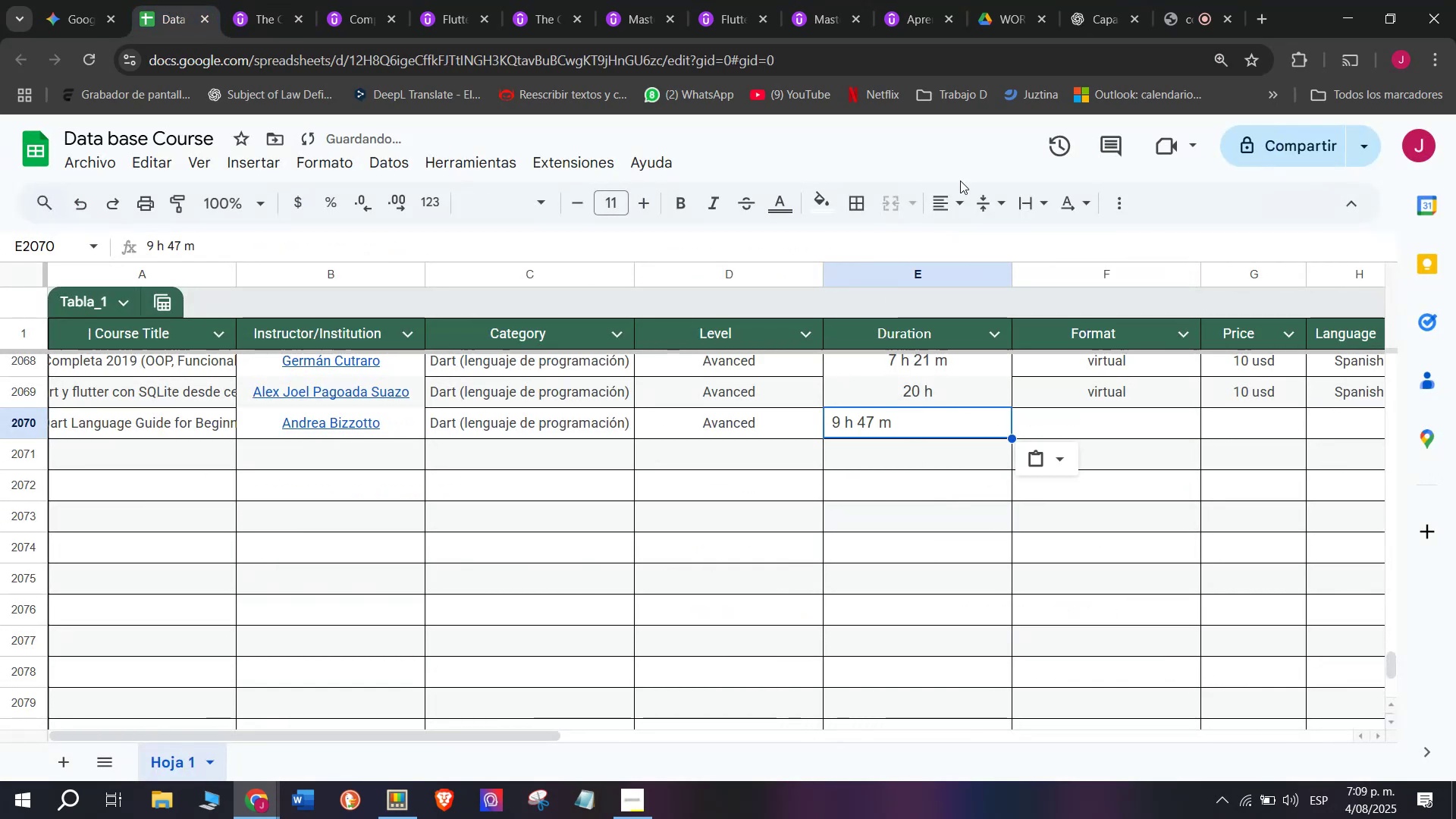 
double_click([961, 193])
 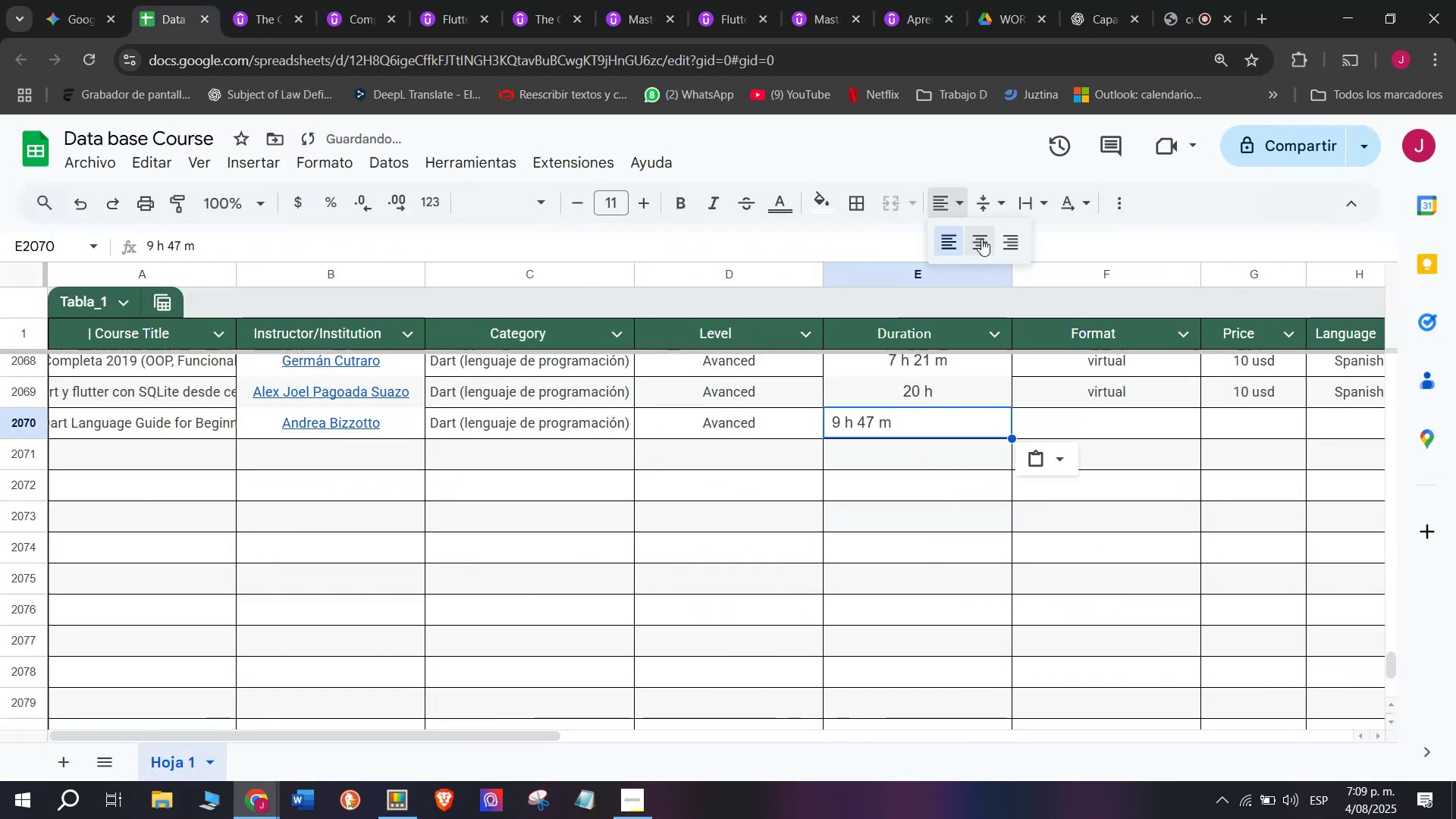 
triple_click([981, 239])
 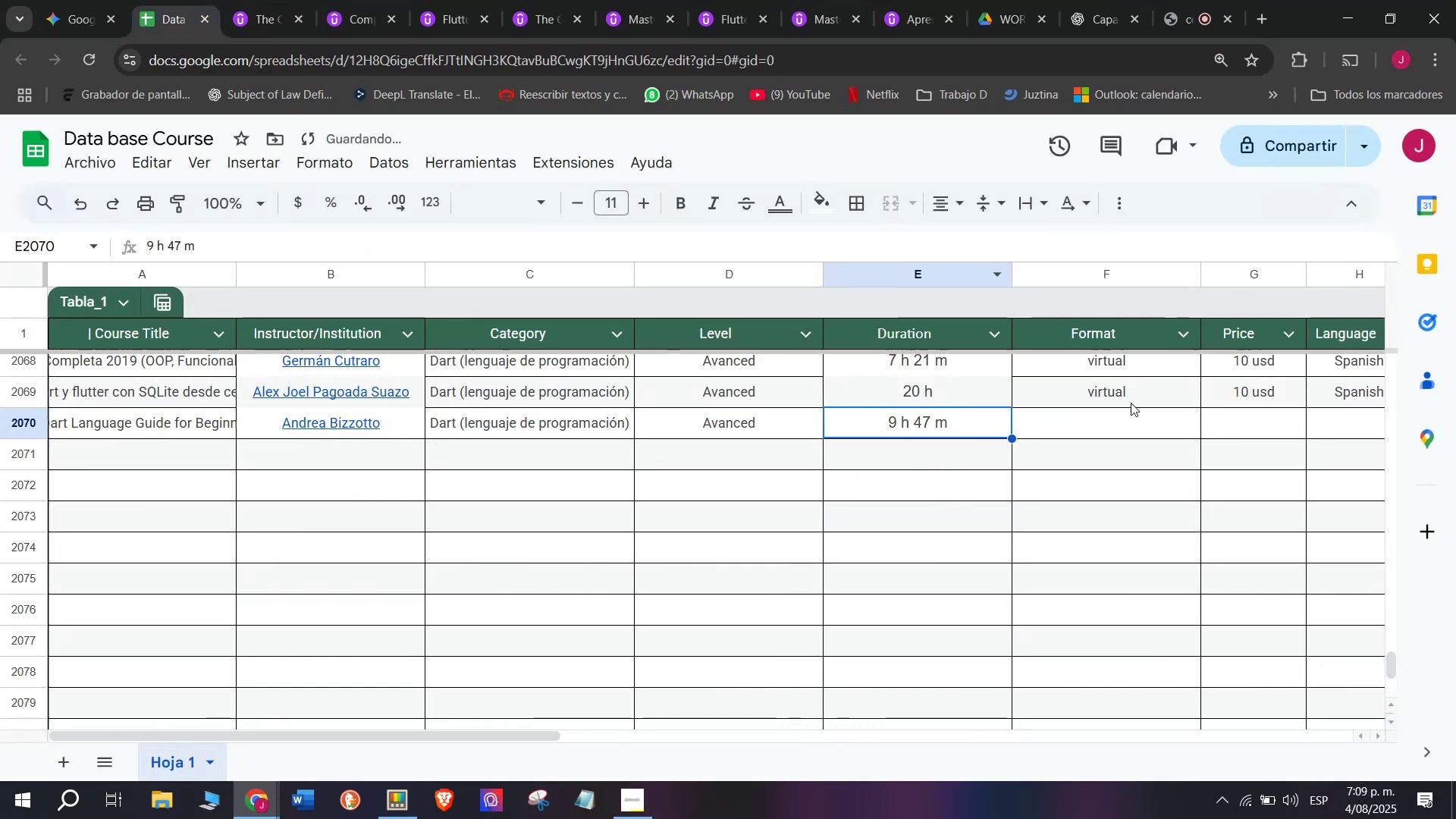 
left_click([1131, 403])
 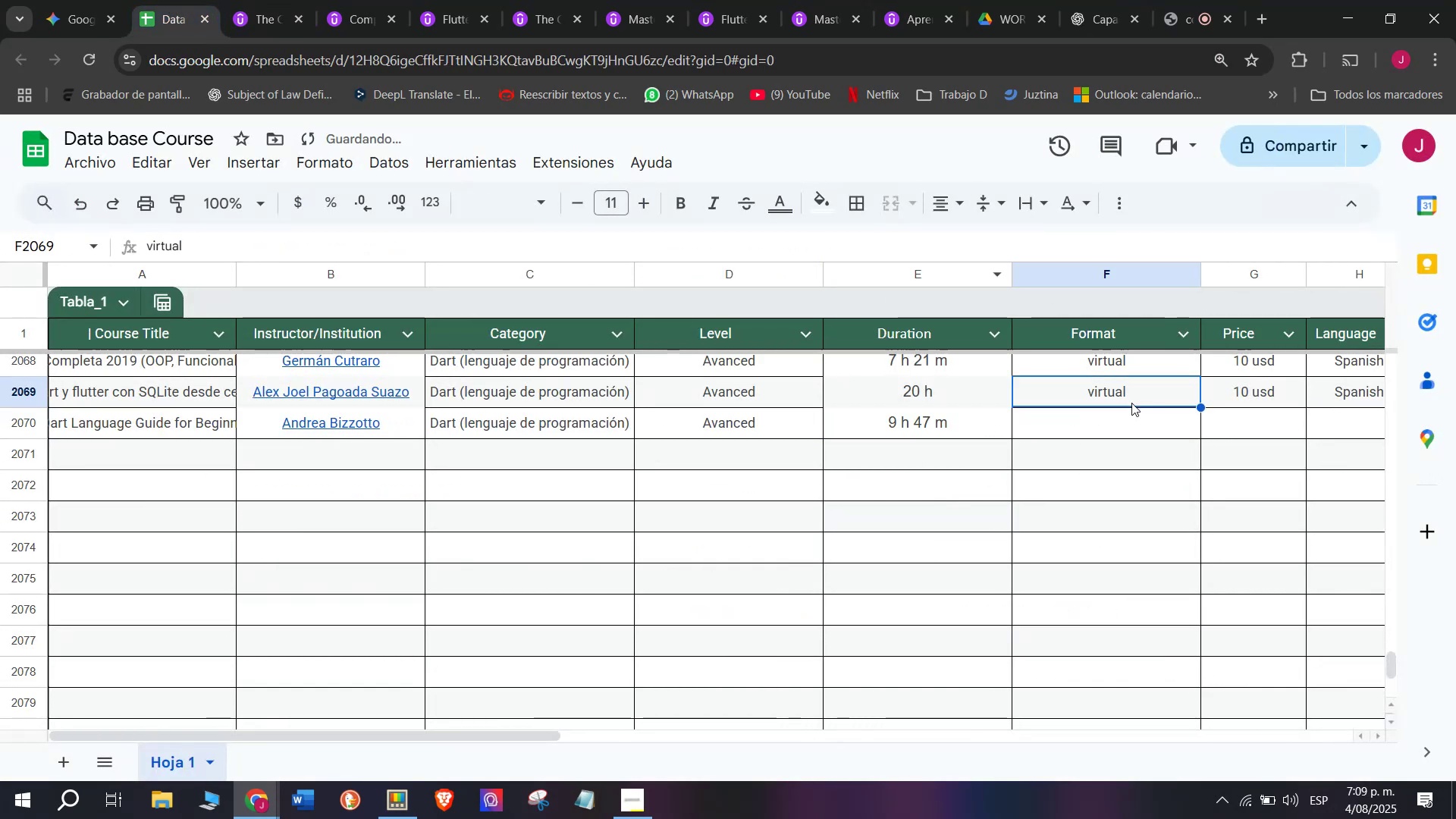 
key(Break)
 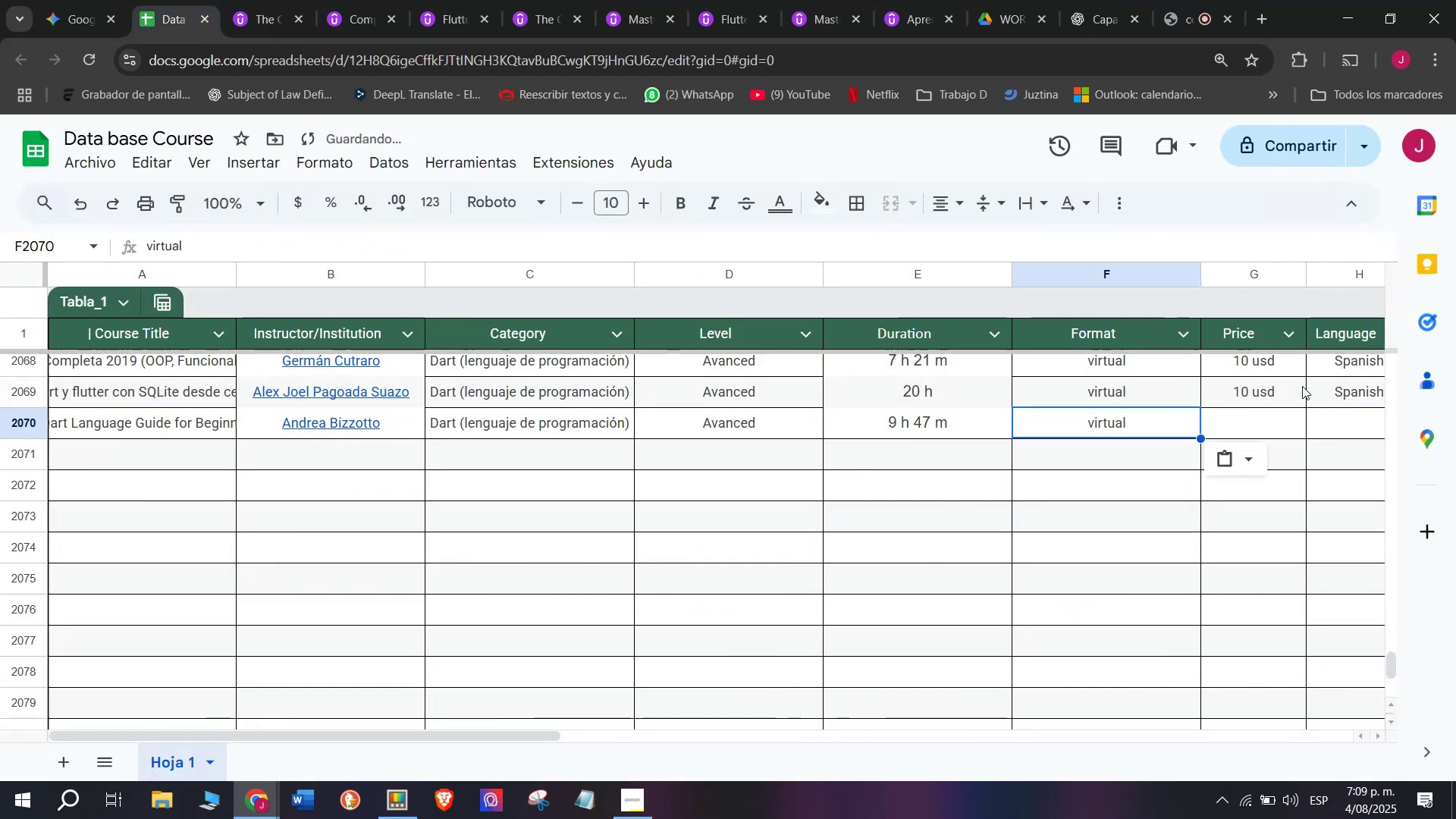 
key(Control+ControlLeft)
 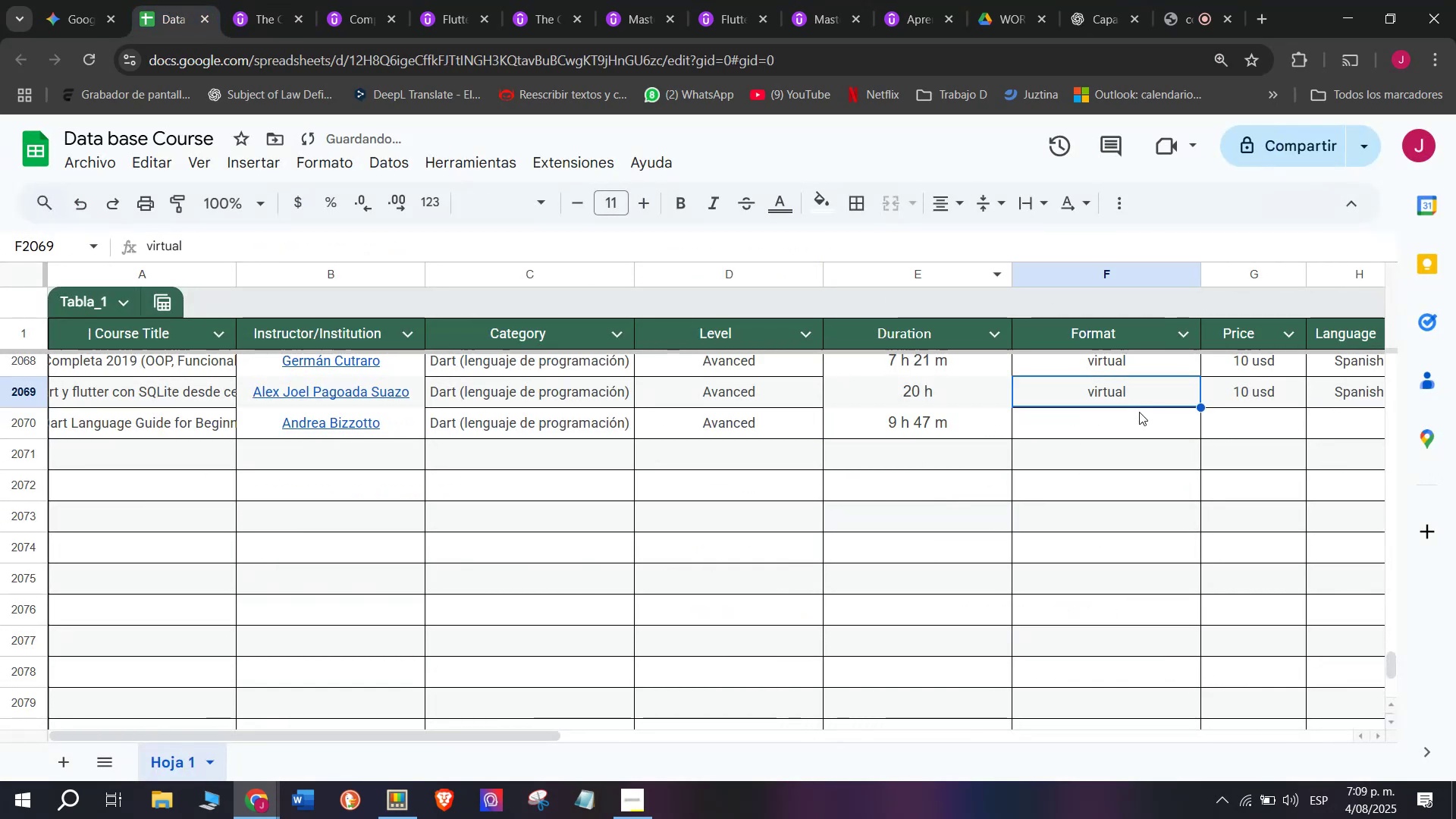 
key(Control+C)
 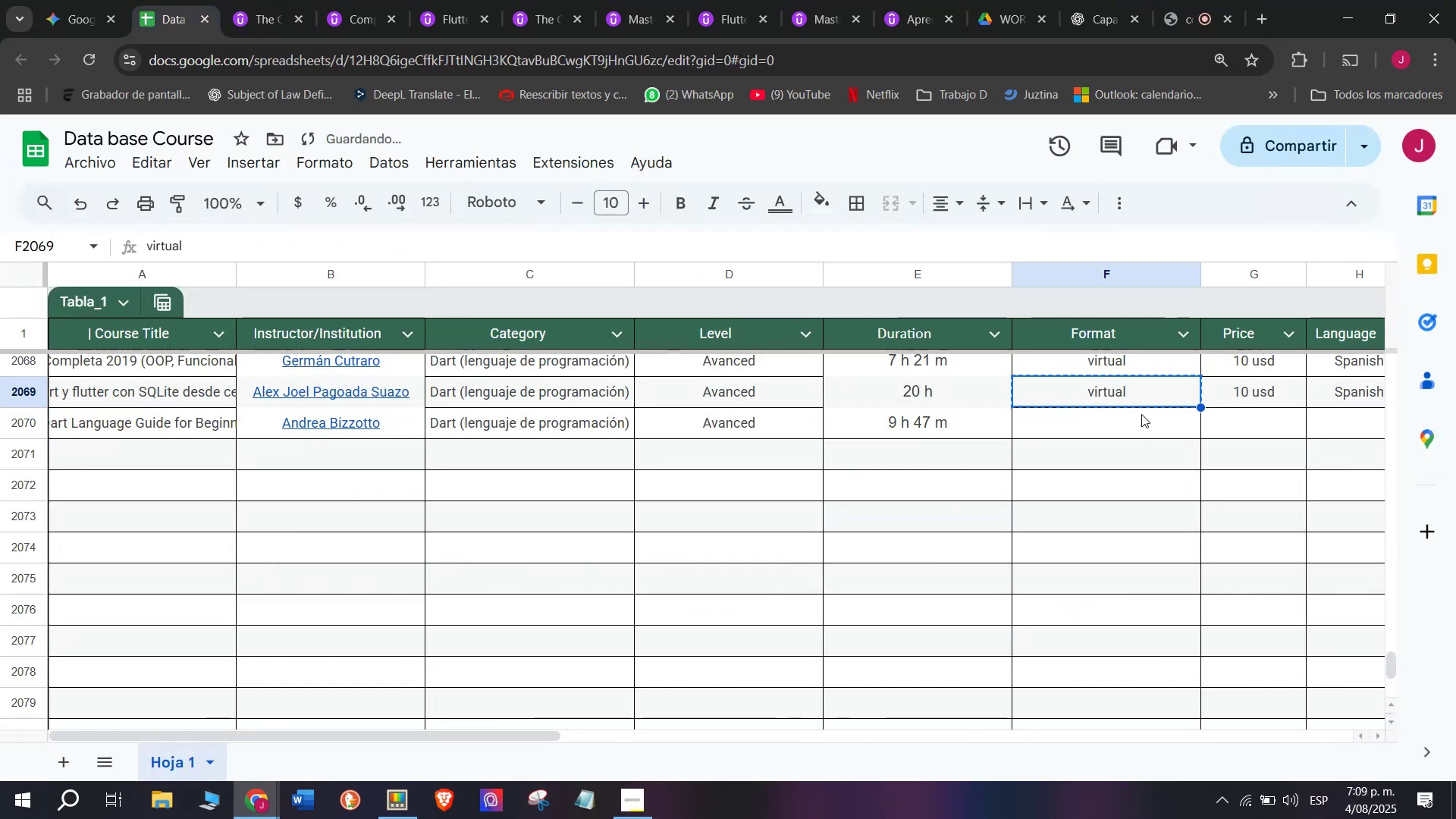 
double_click([1141, 414])
 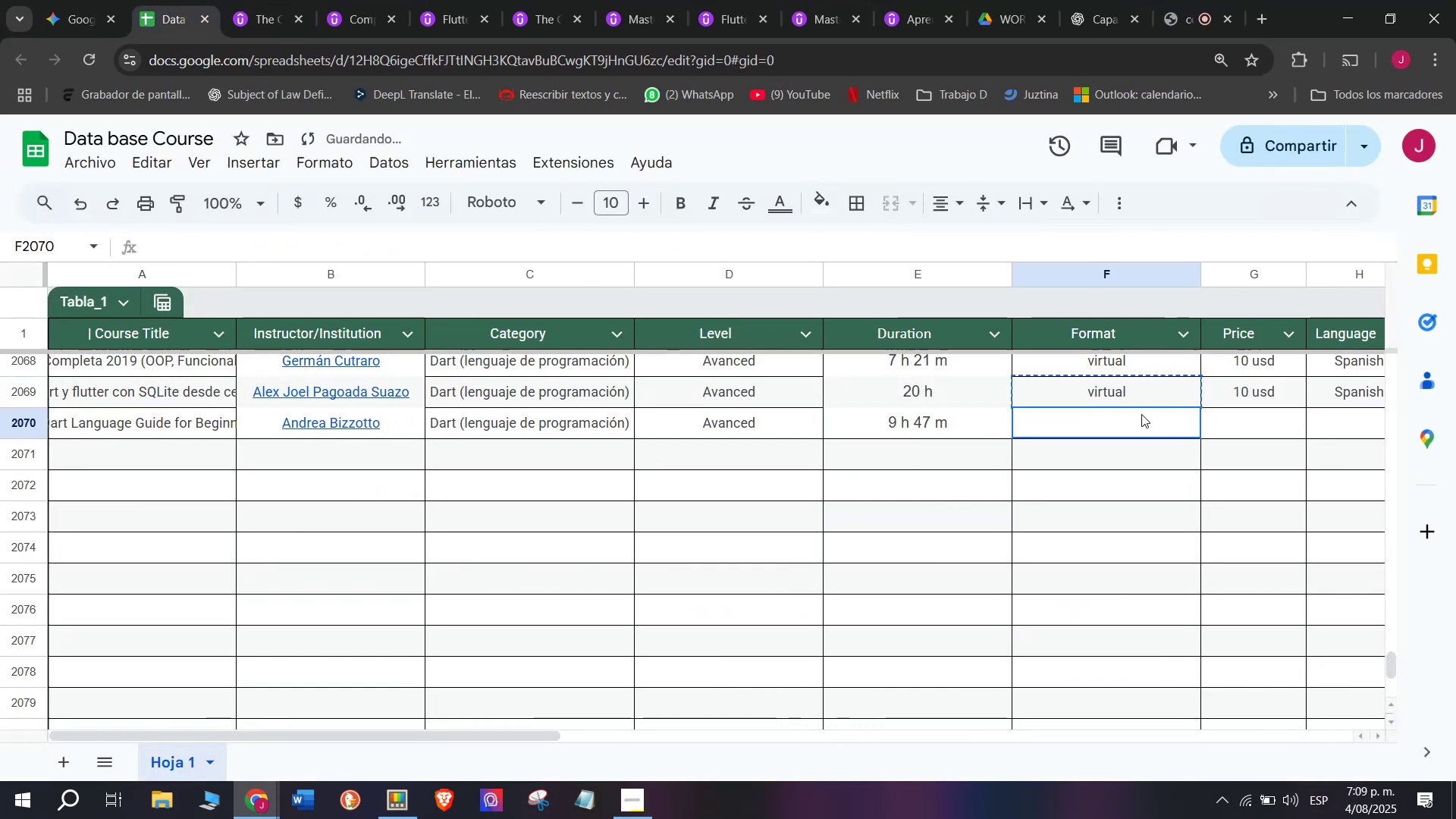 
key(Z)
 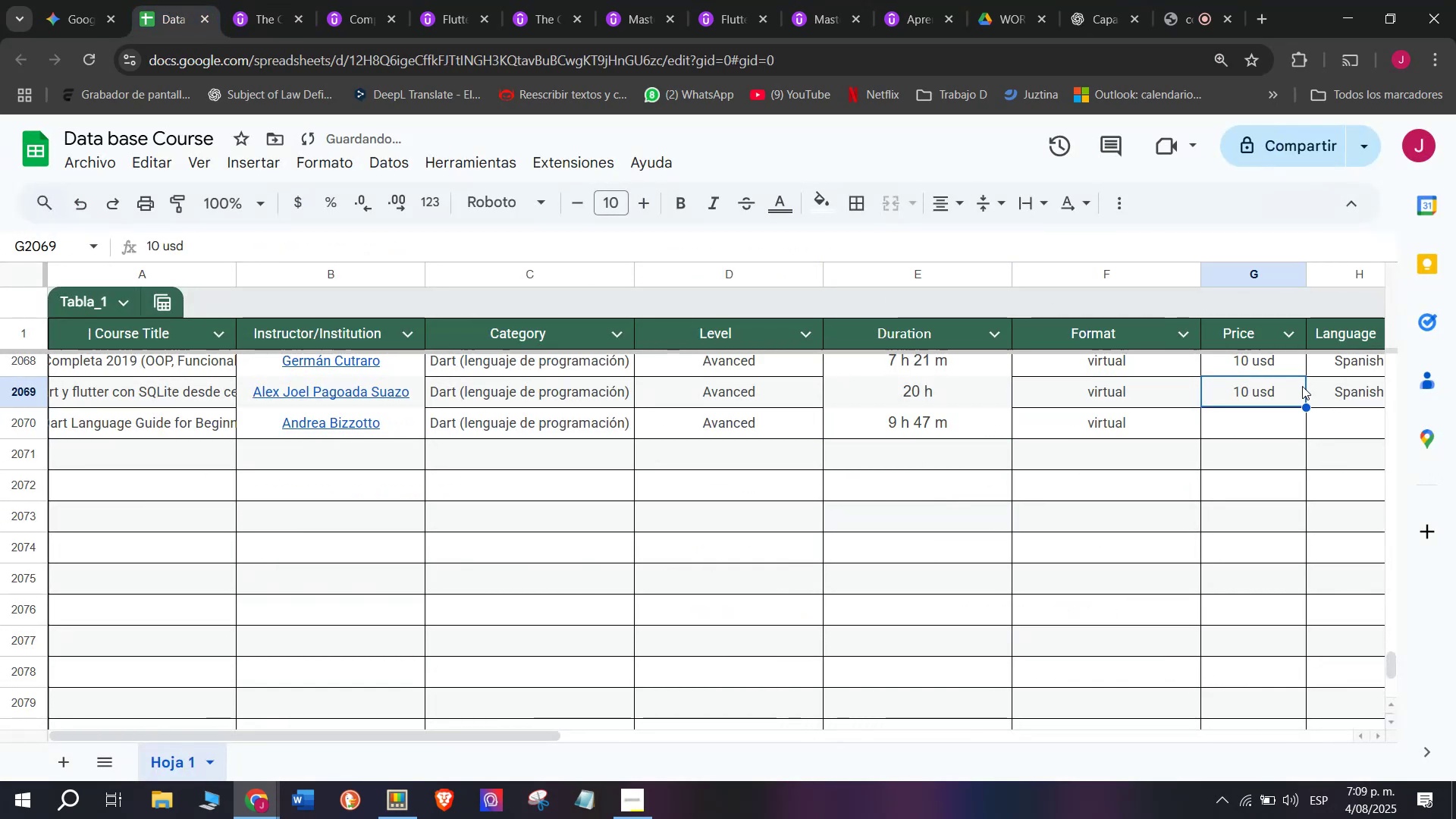 
key(Control+ControlLeft)
 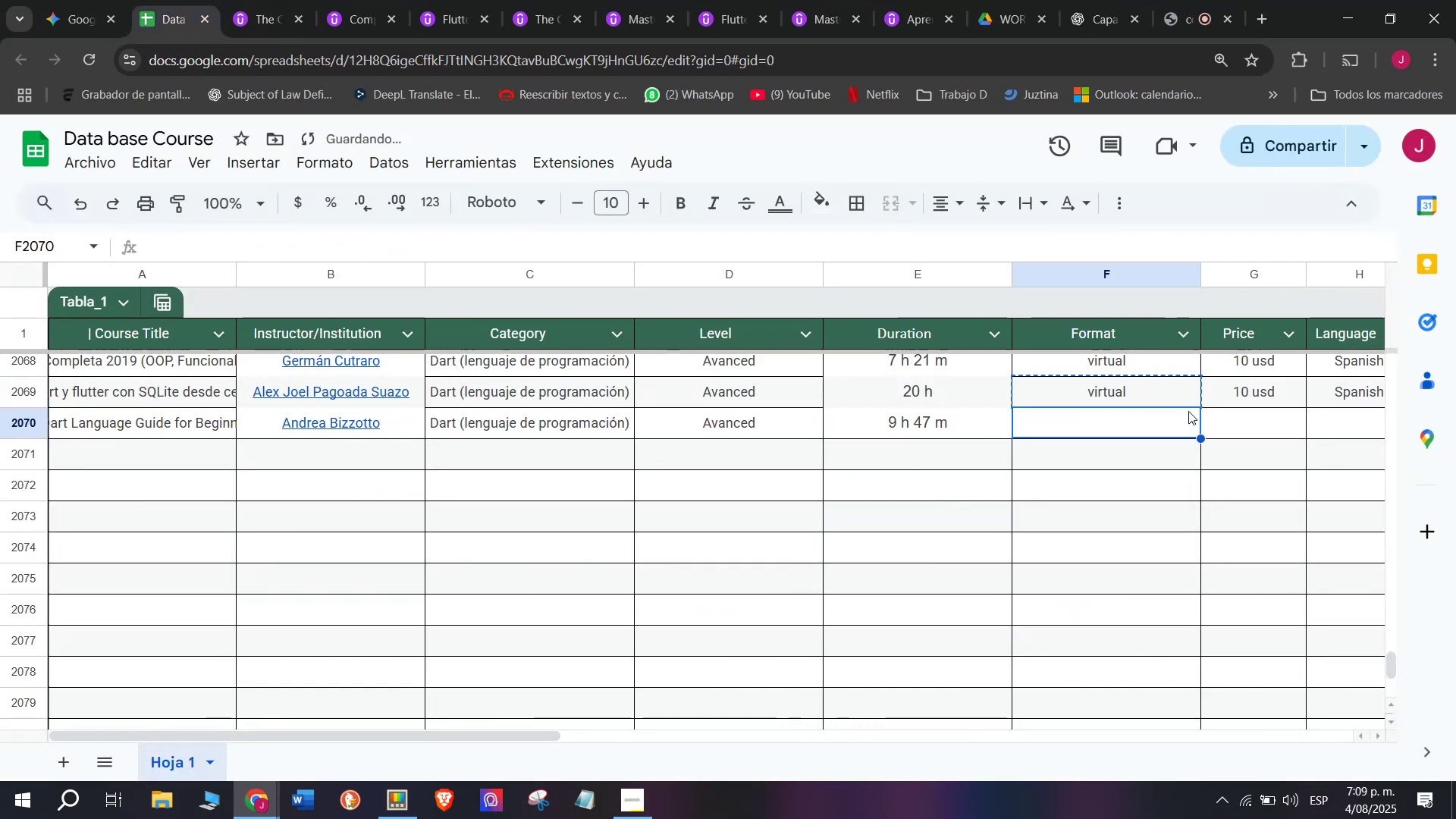 
key(Control+V)
 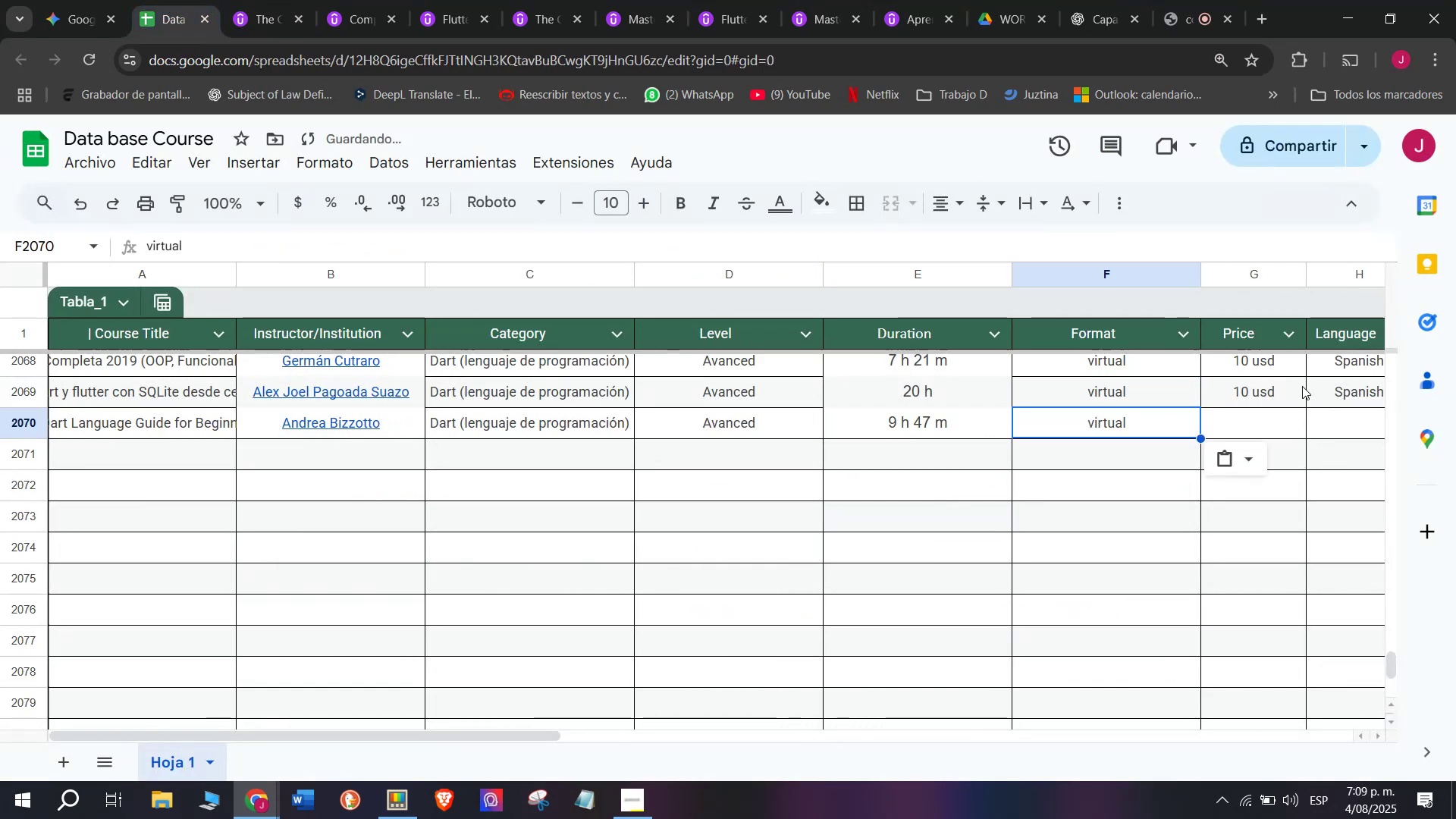 
triple_click([1302, 386])
 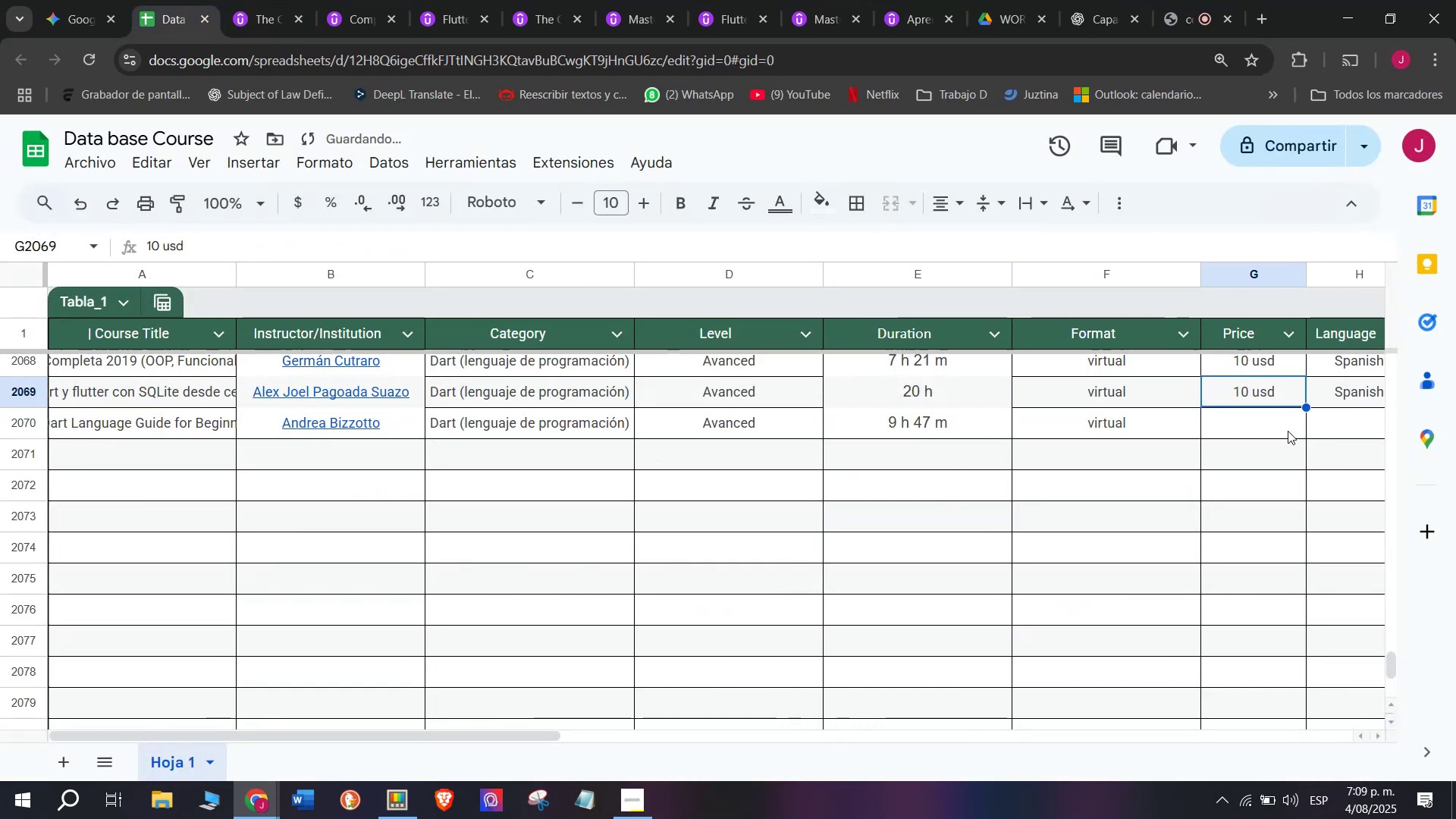 
key(Break)
 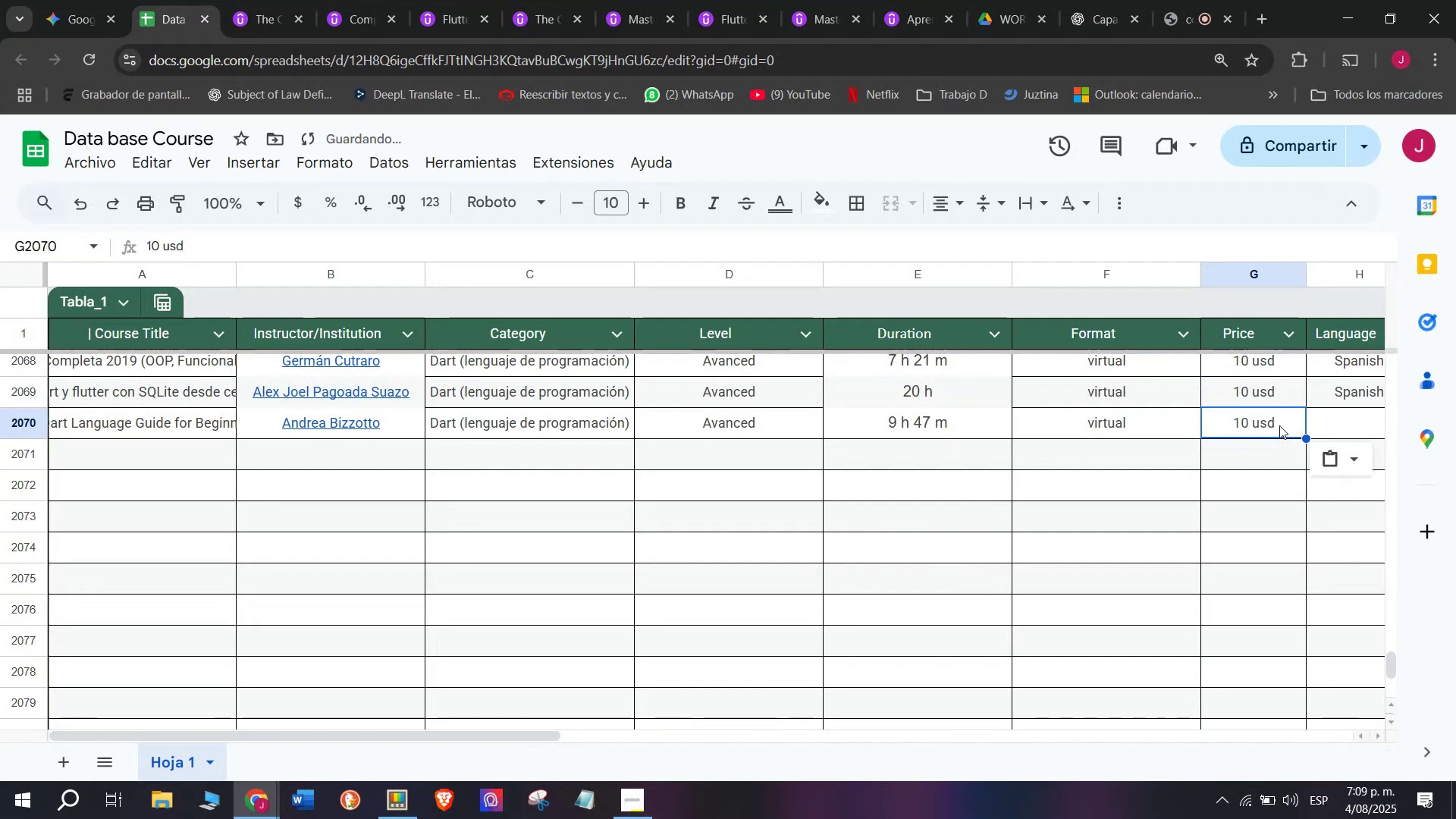 
key(Control+ControlLeft)
 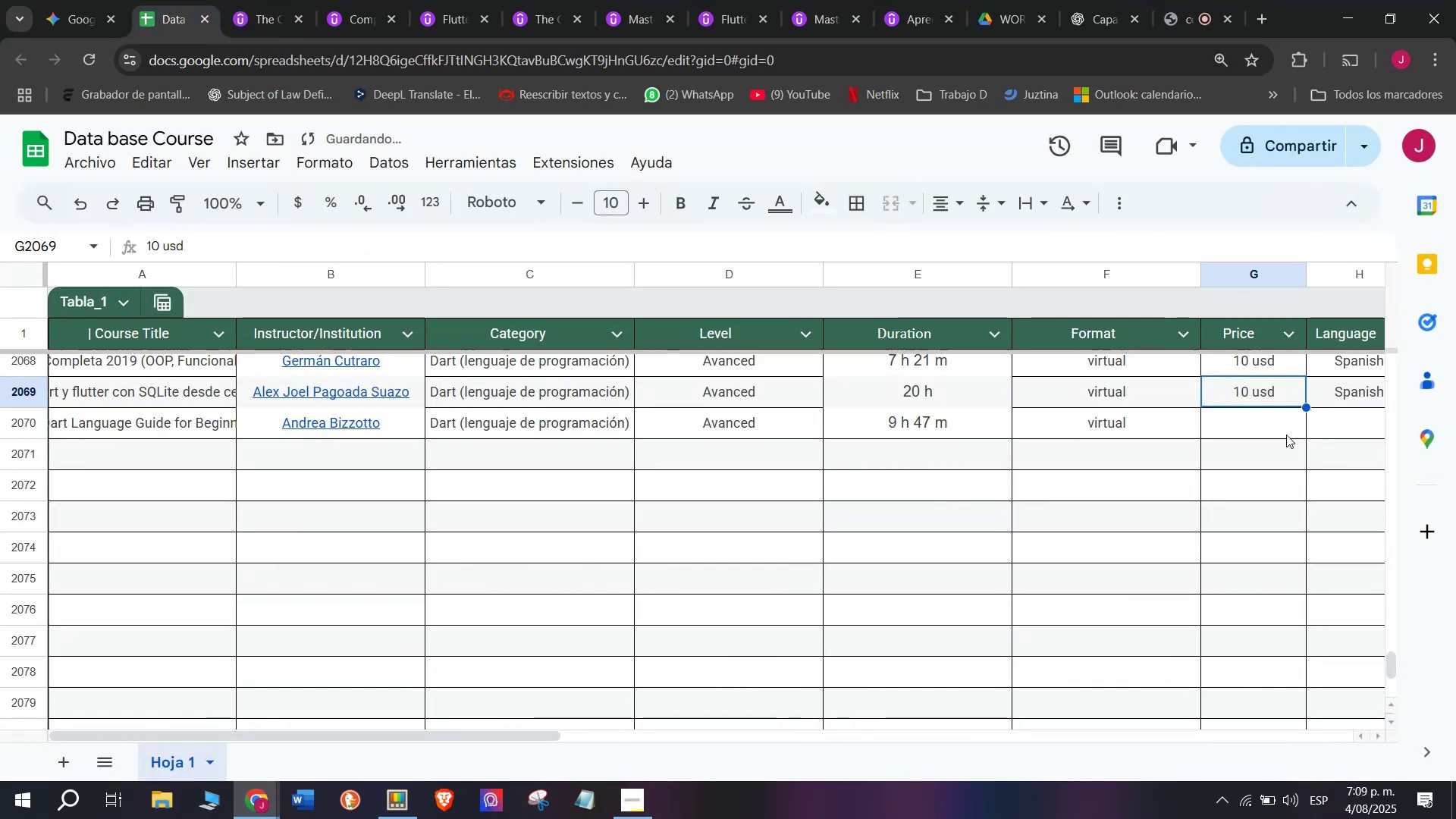 
key(Control+C)
 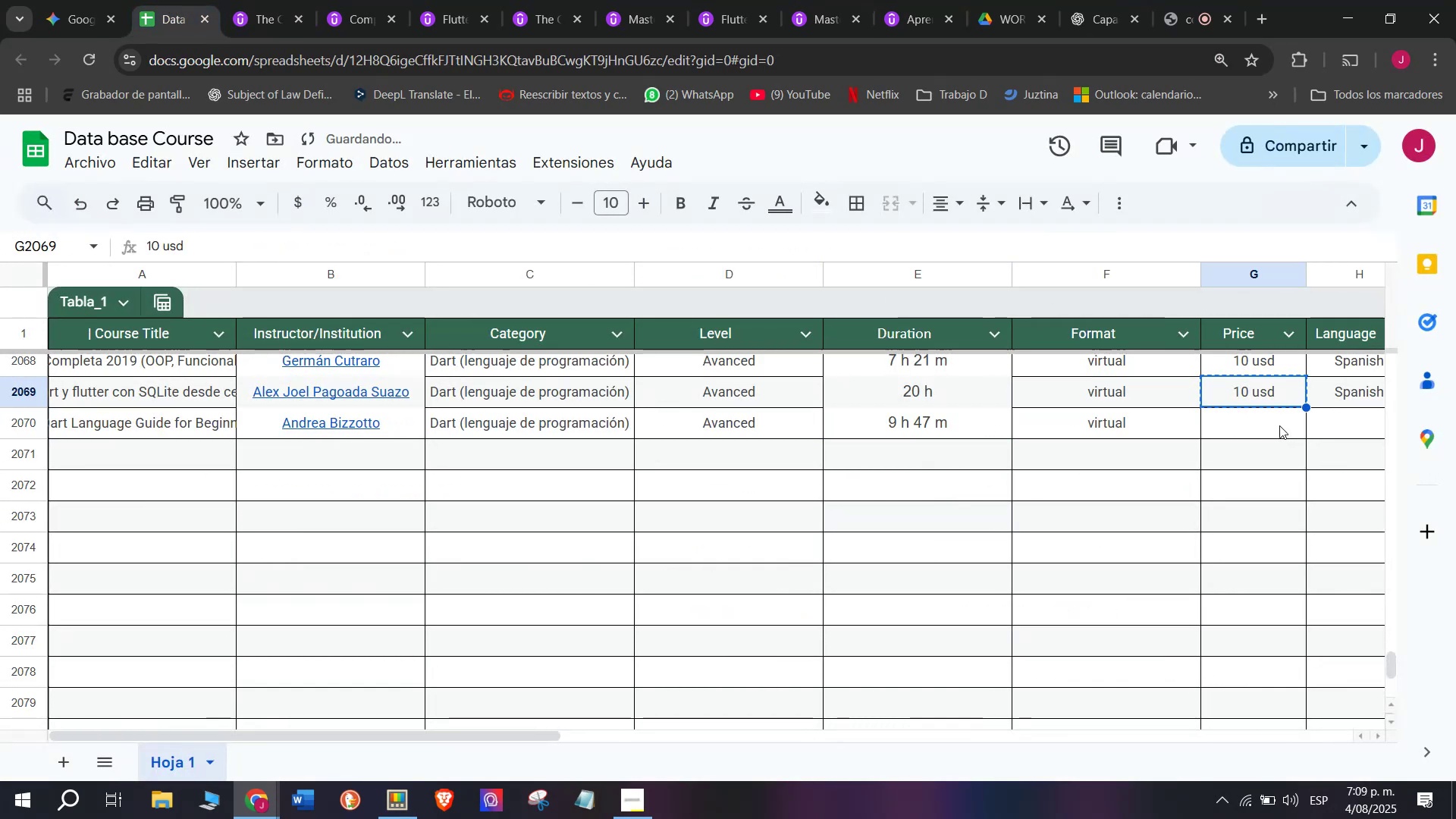 
left_click([1279, 425])
 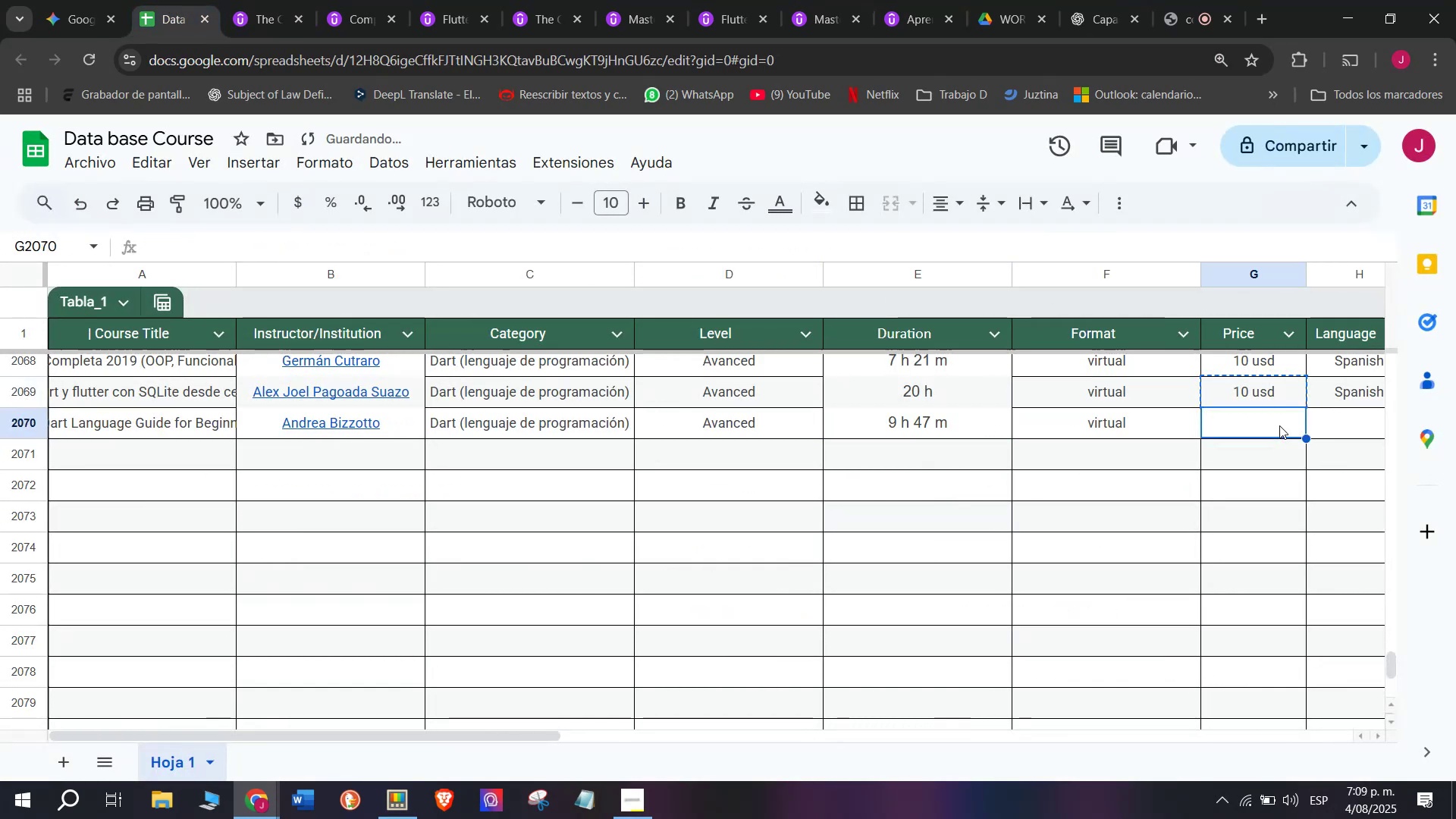 
key(Z)
 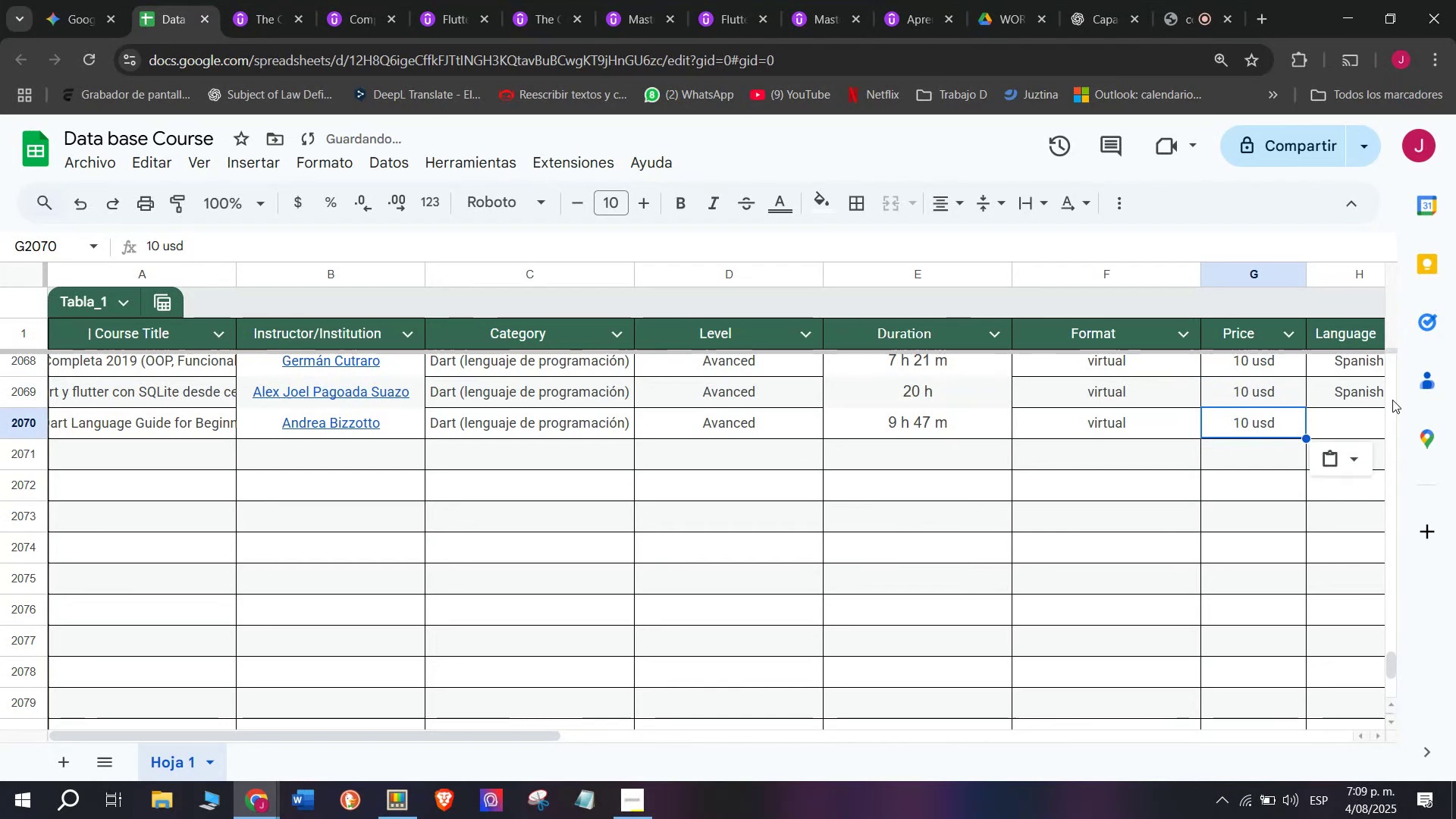 
key(Control+ControlLeft)
 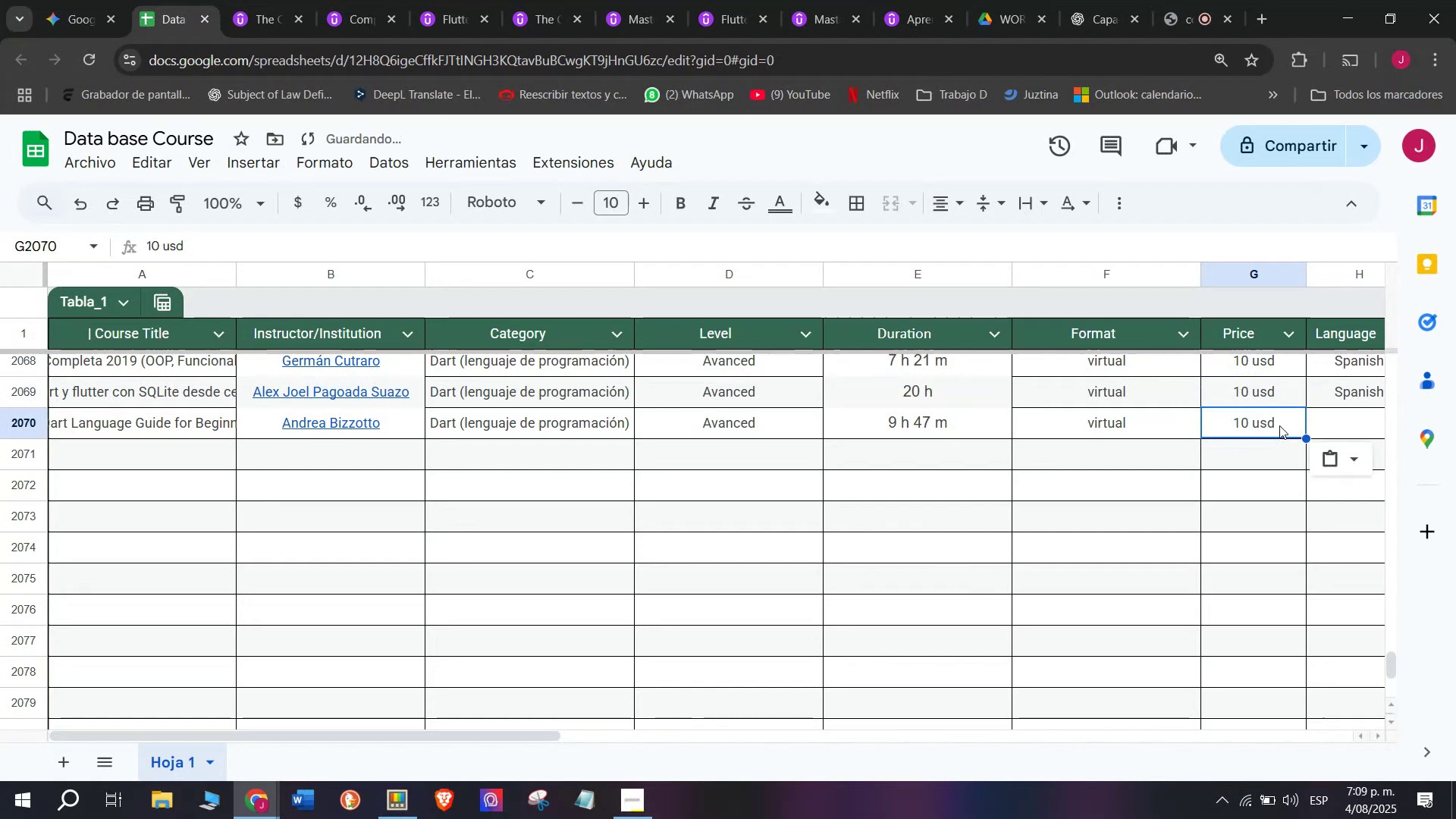 
key(Control+V)
 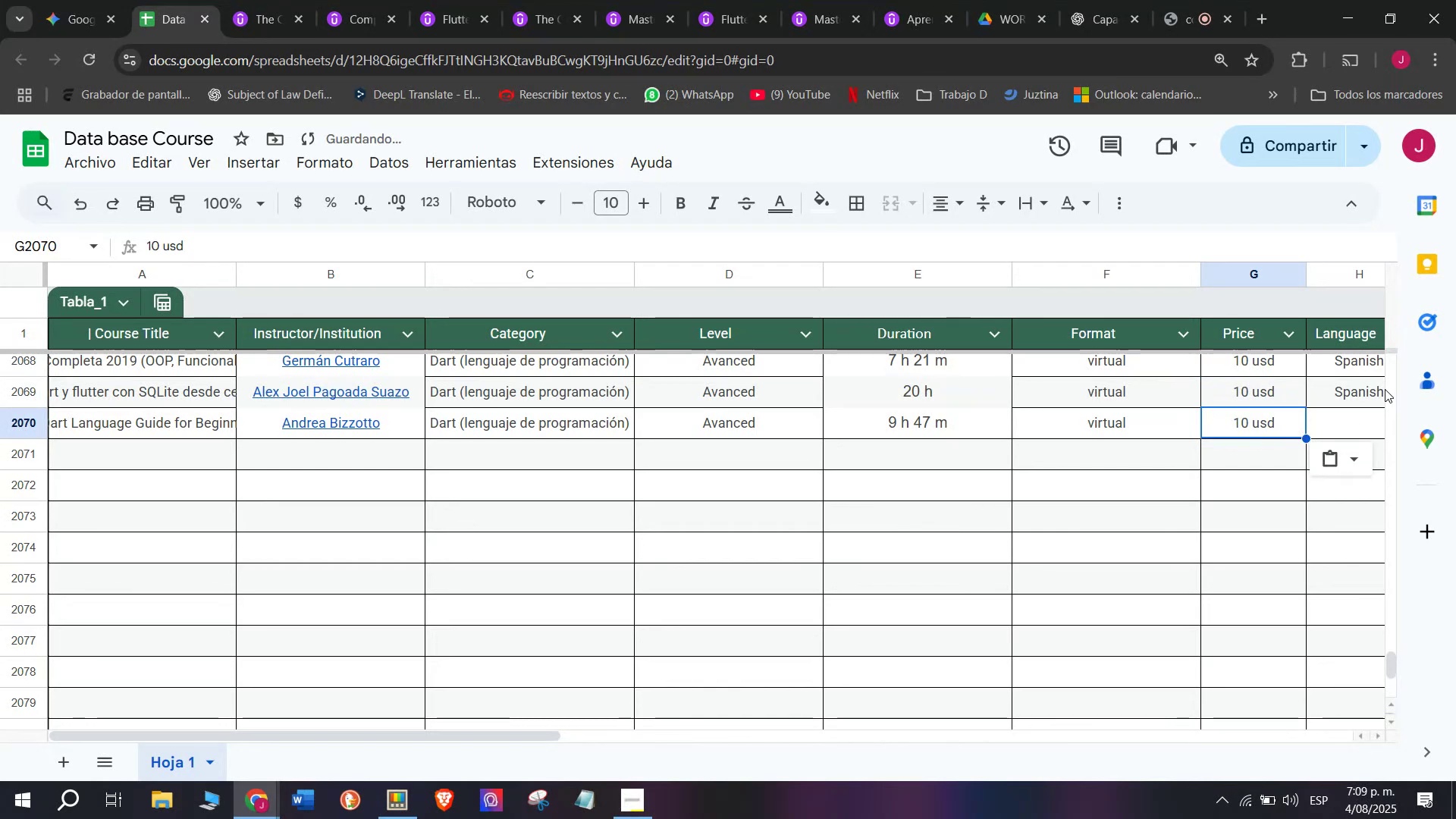 
key(Control+ControlLeft)
 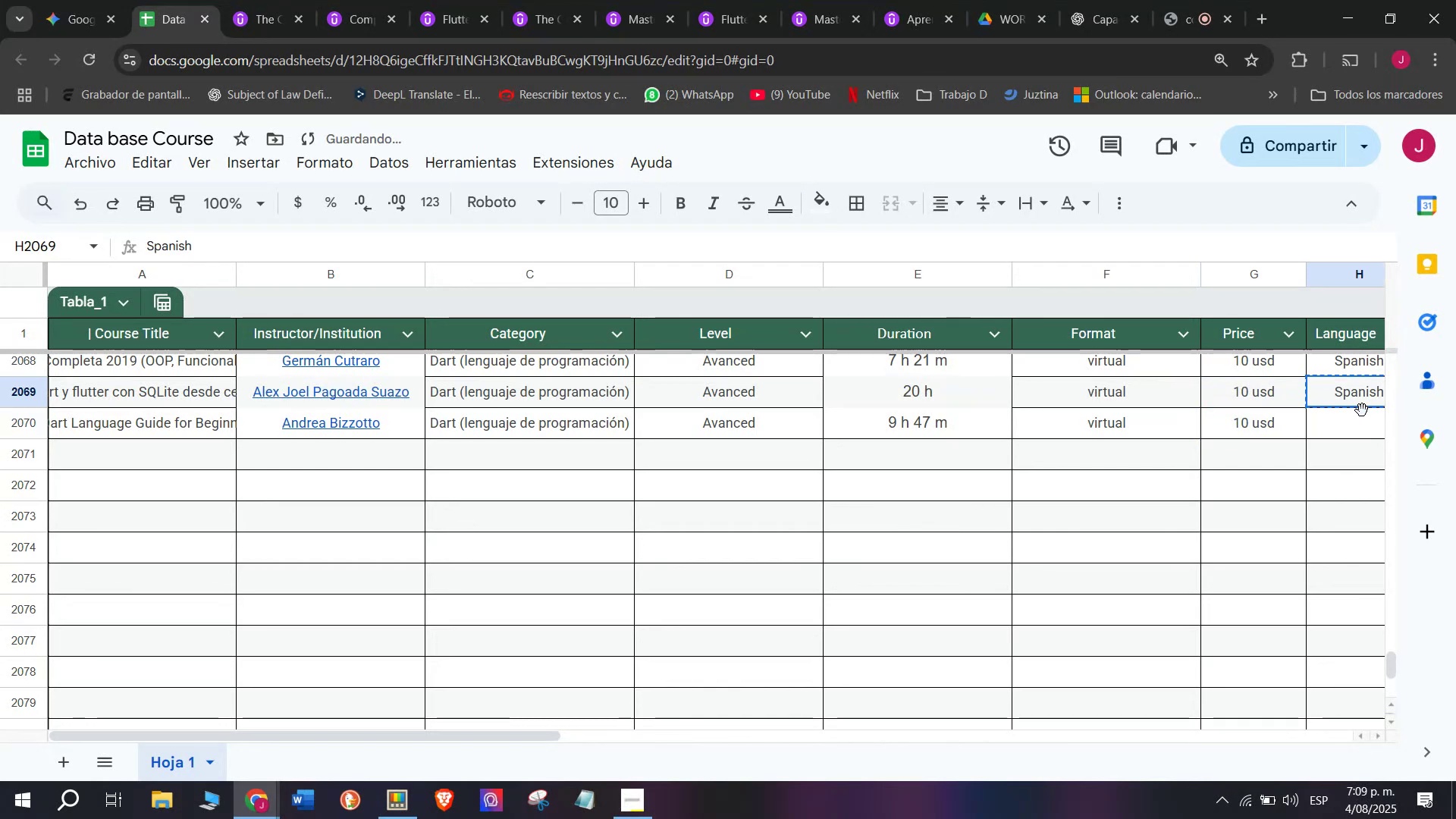 
key(Break)
 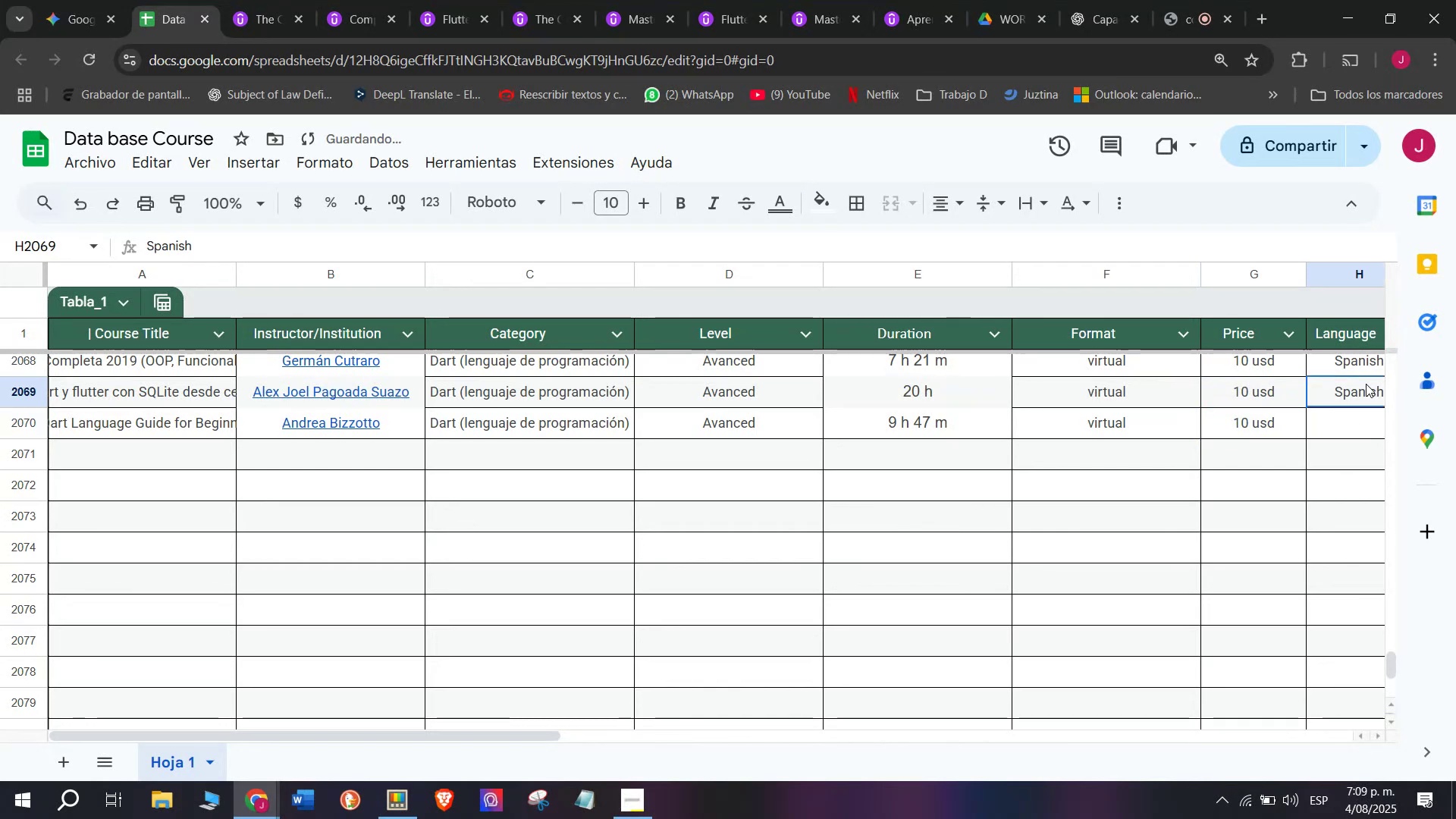 
key(Control+C)
 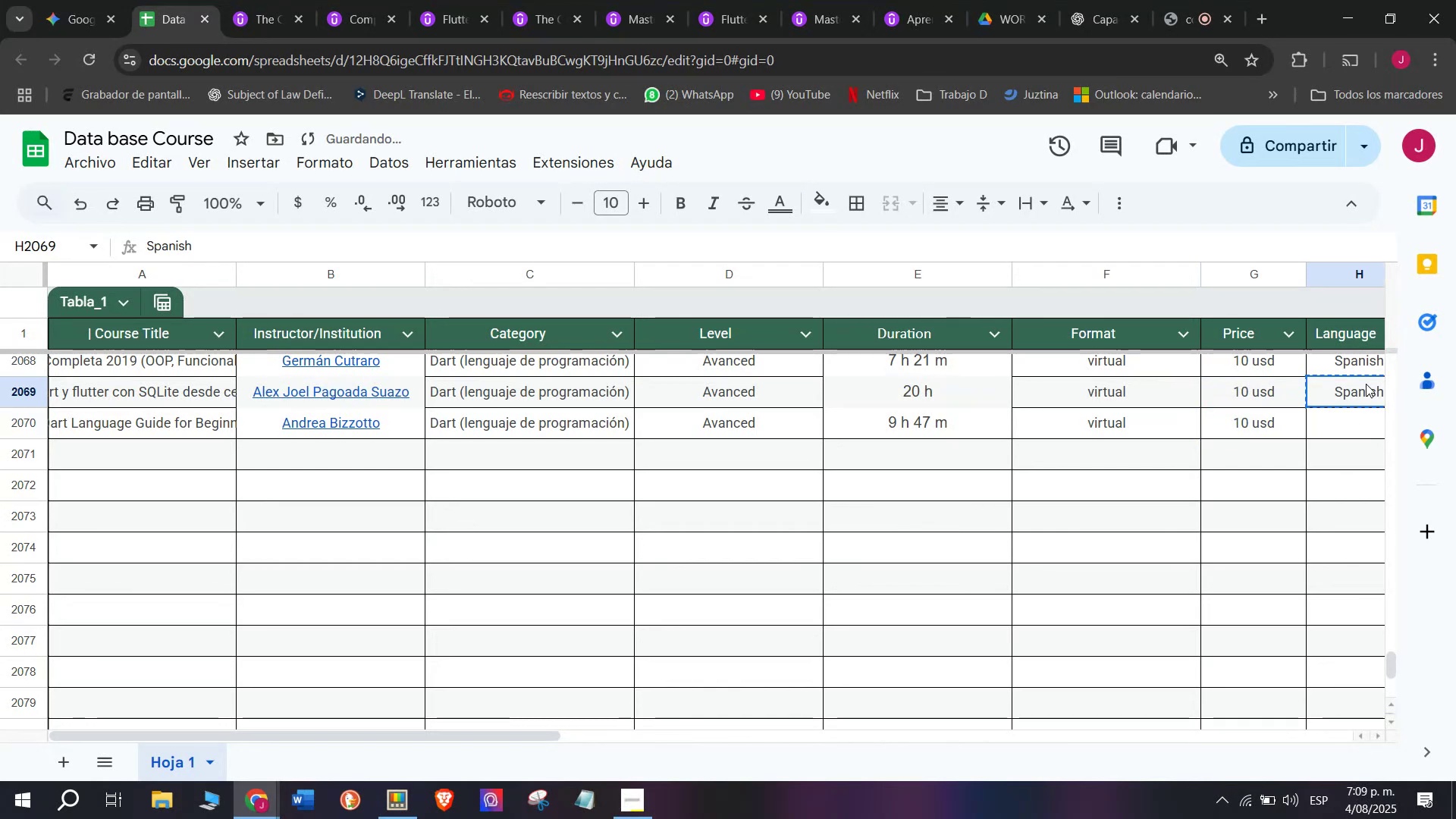 
left_click([1366, 384])
 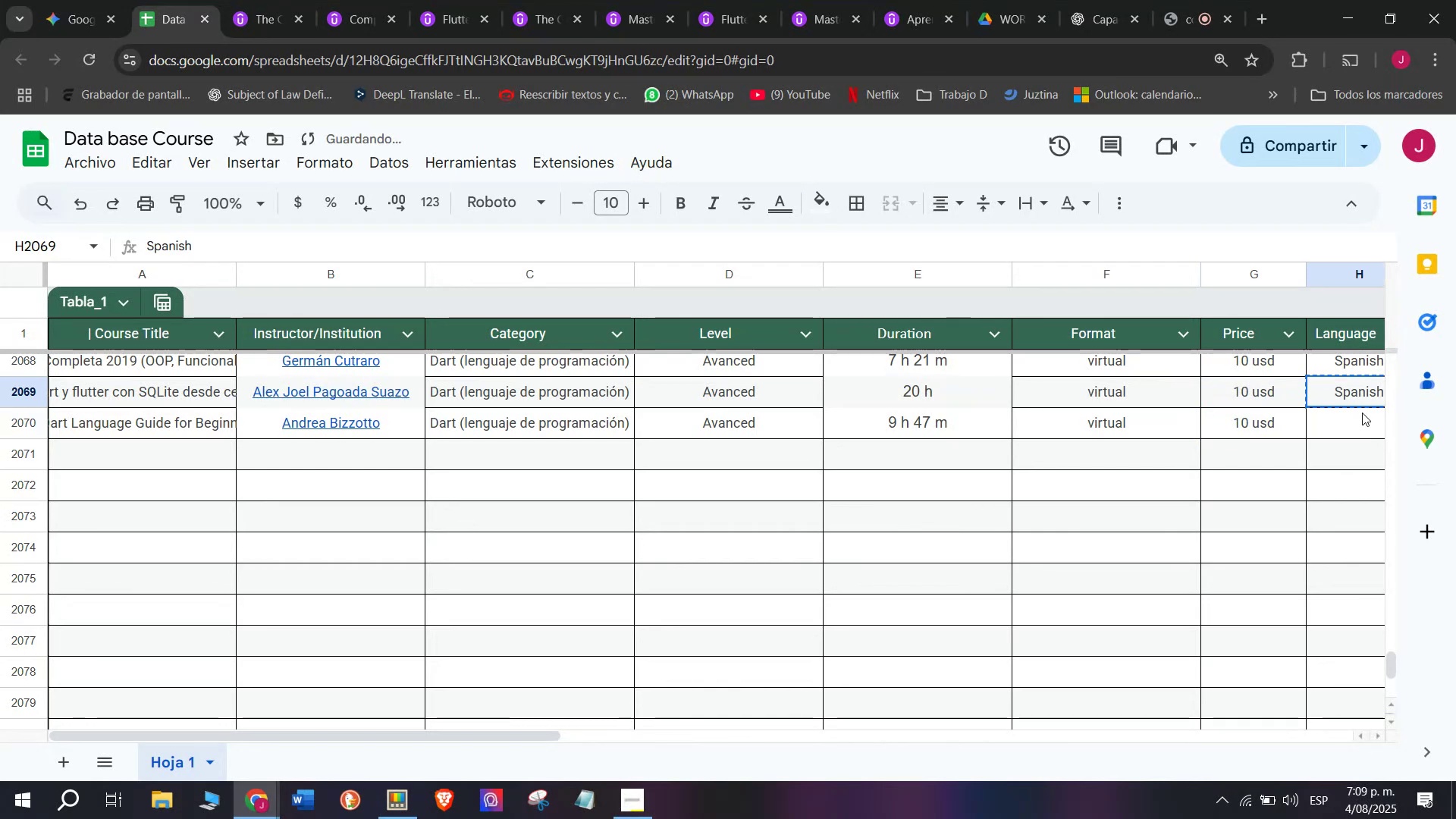 
key(Z)
 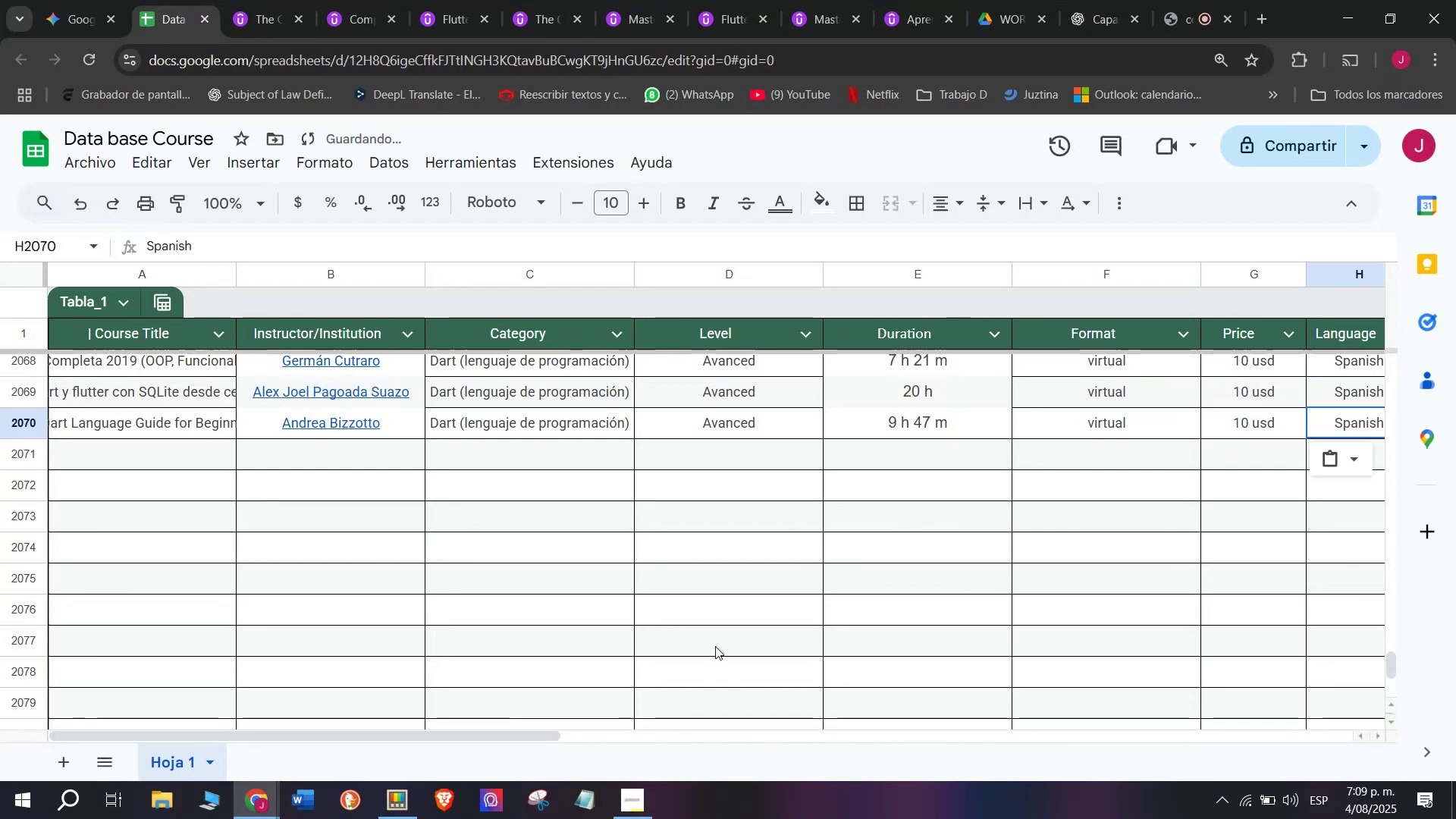 
key(Control+ControlLeft)
 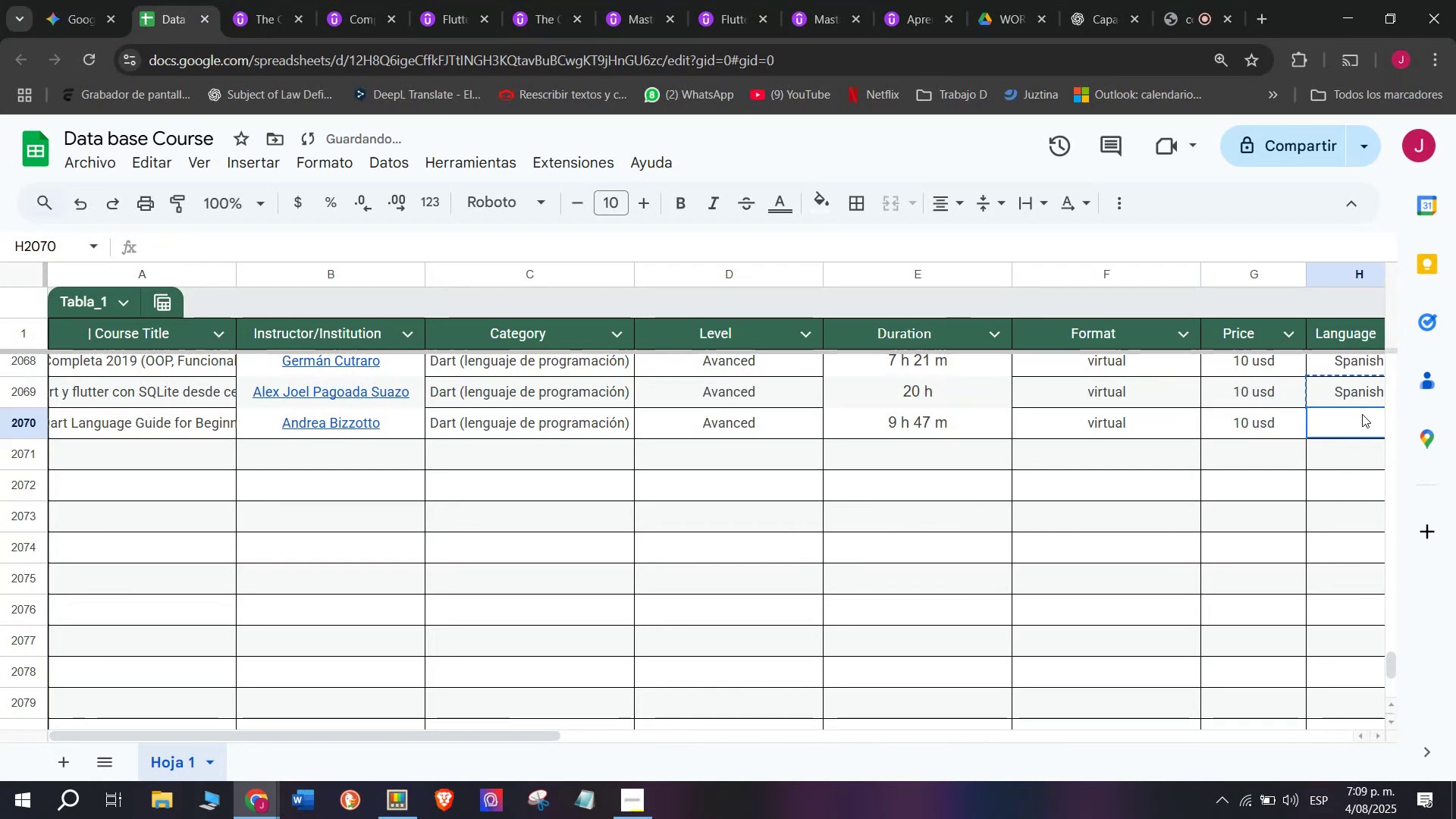 
key(Control+V)
 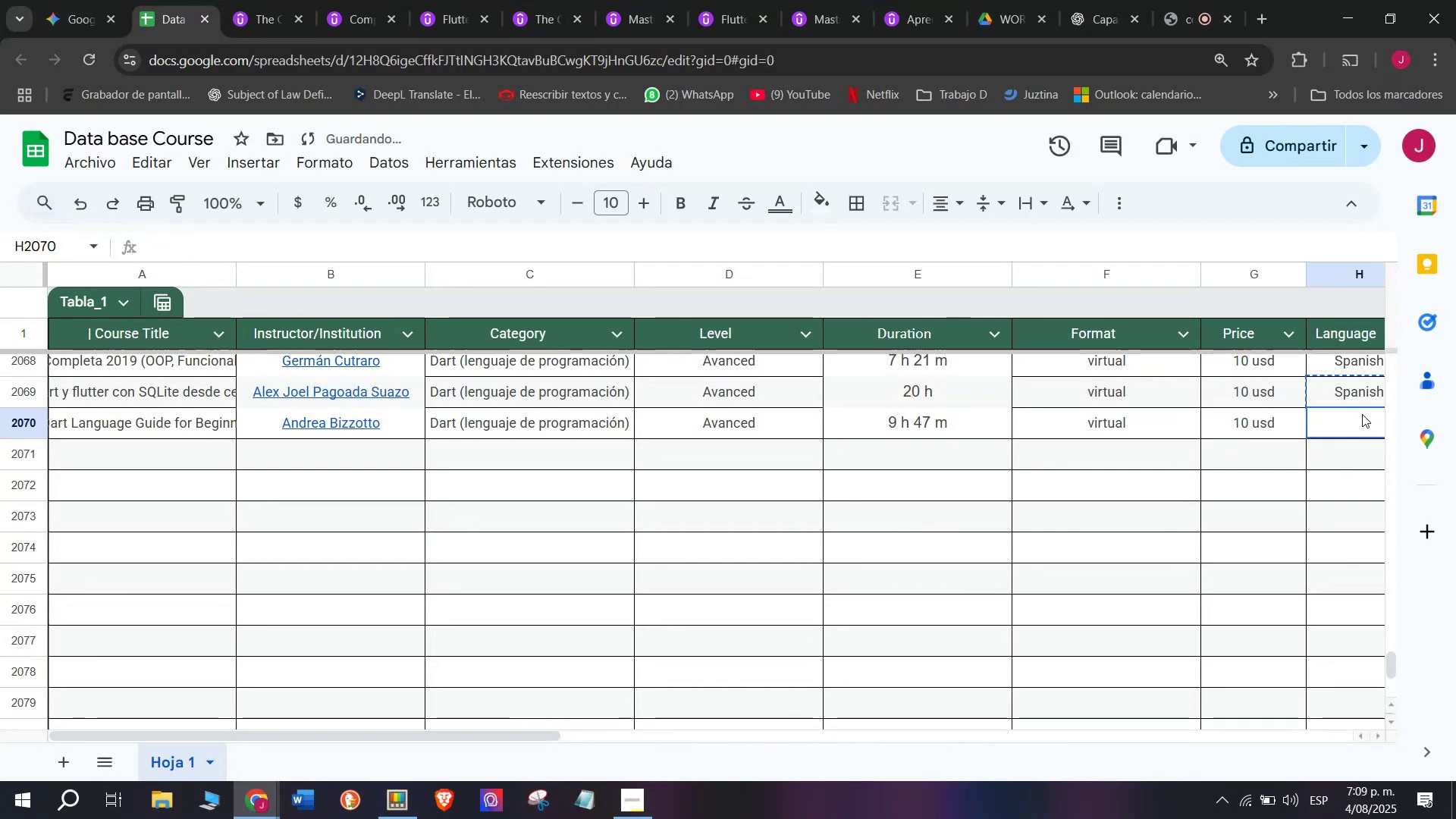 
left_click([1362, 414])
 